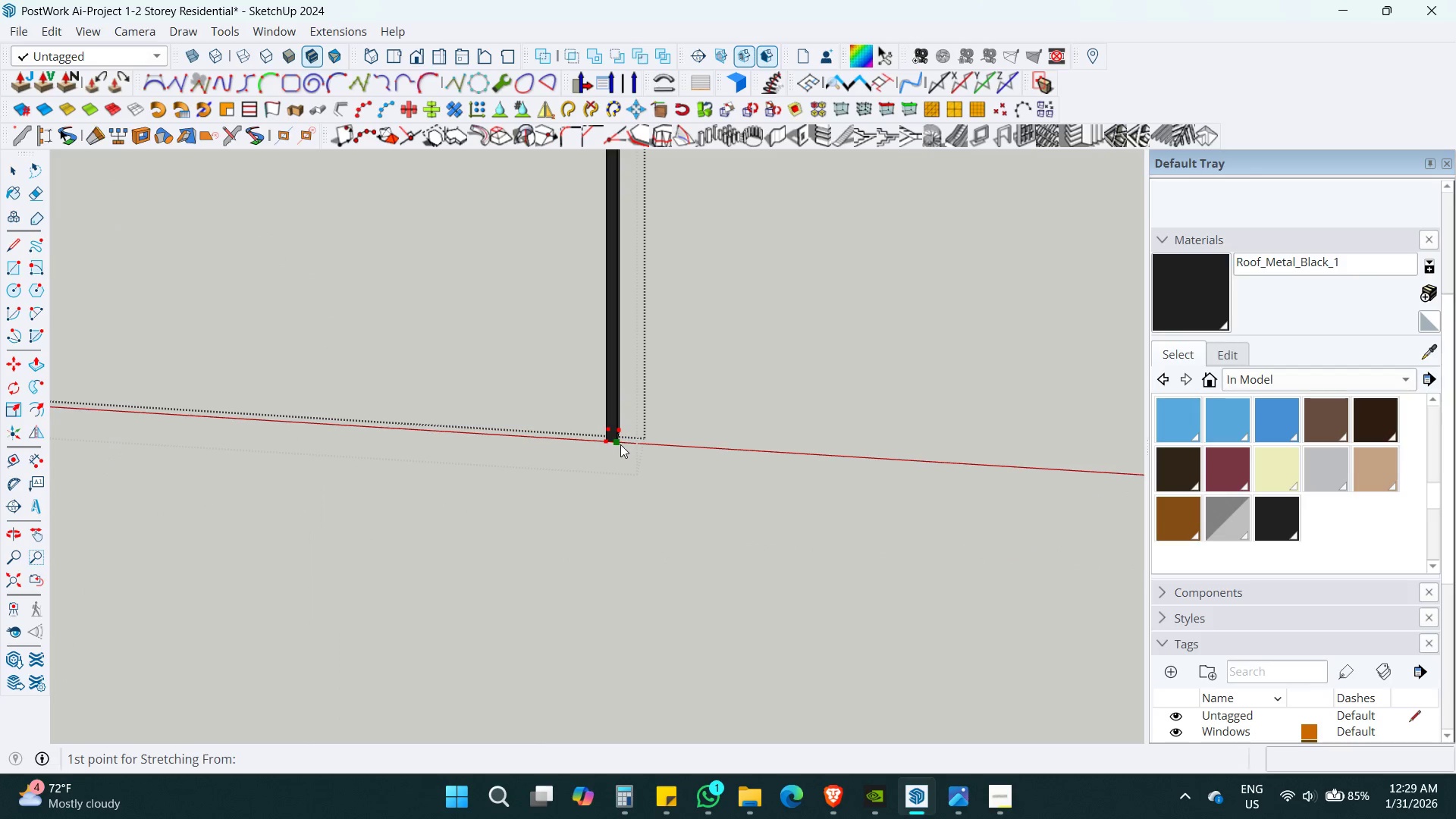 
key(Alt+AltLeft)
 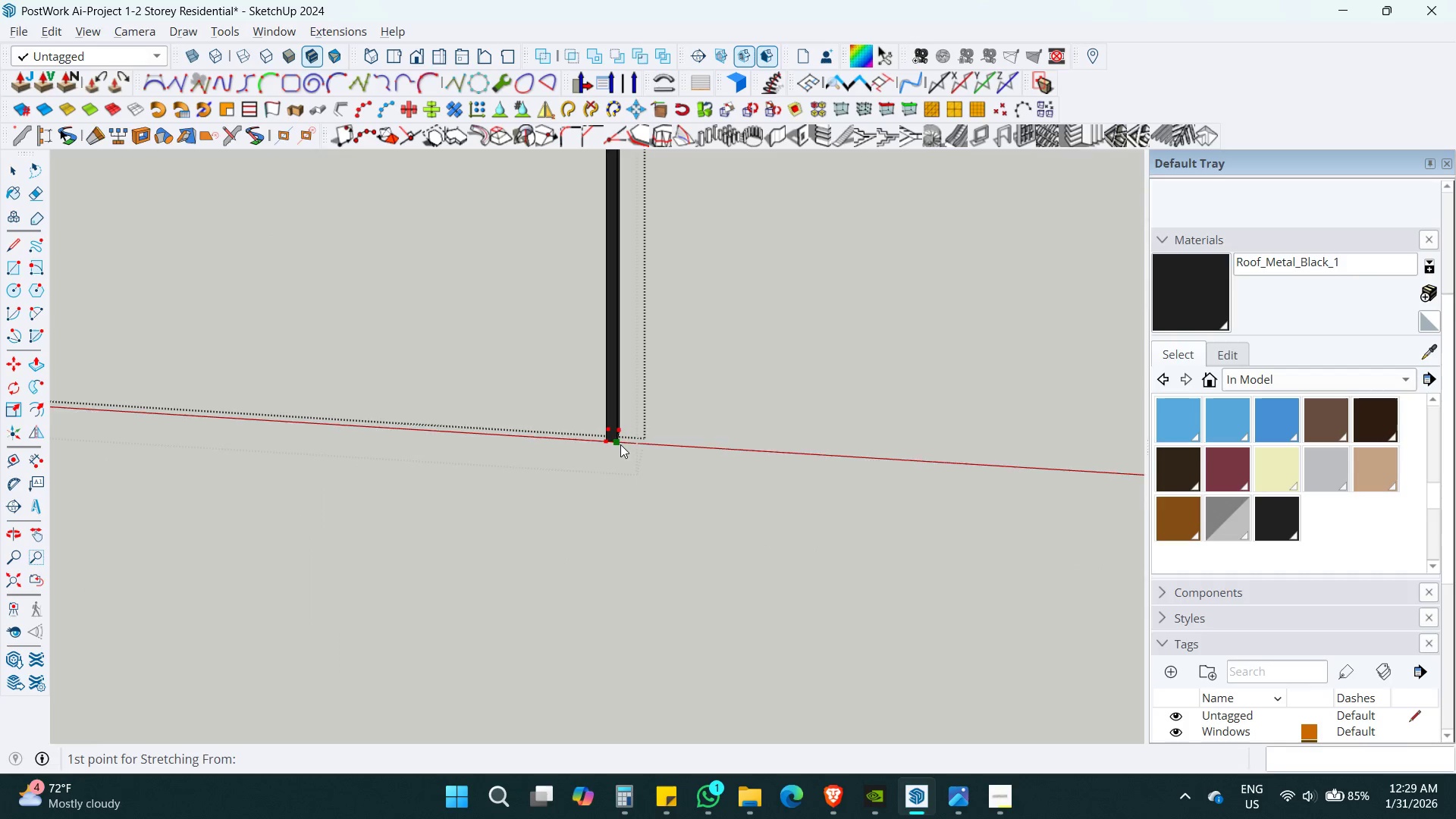 
key(Alt+Z)
 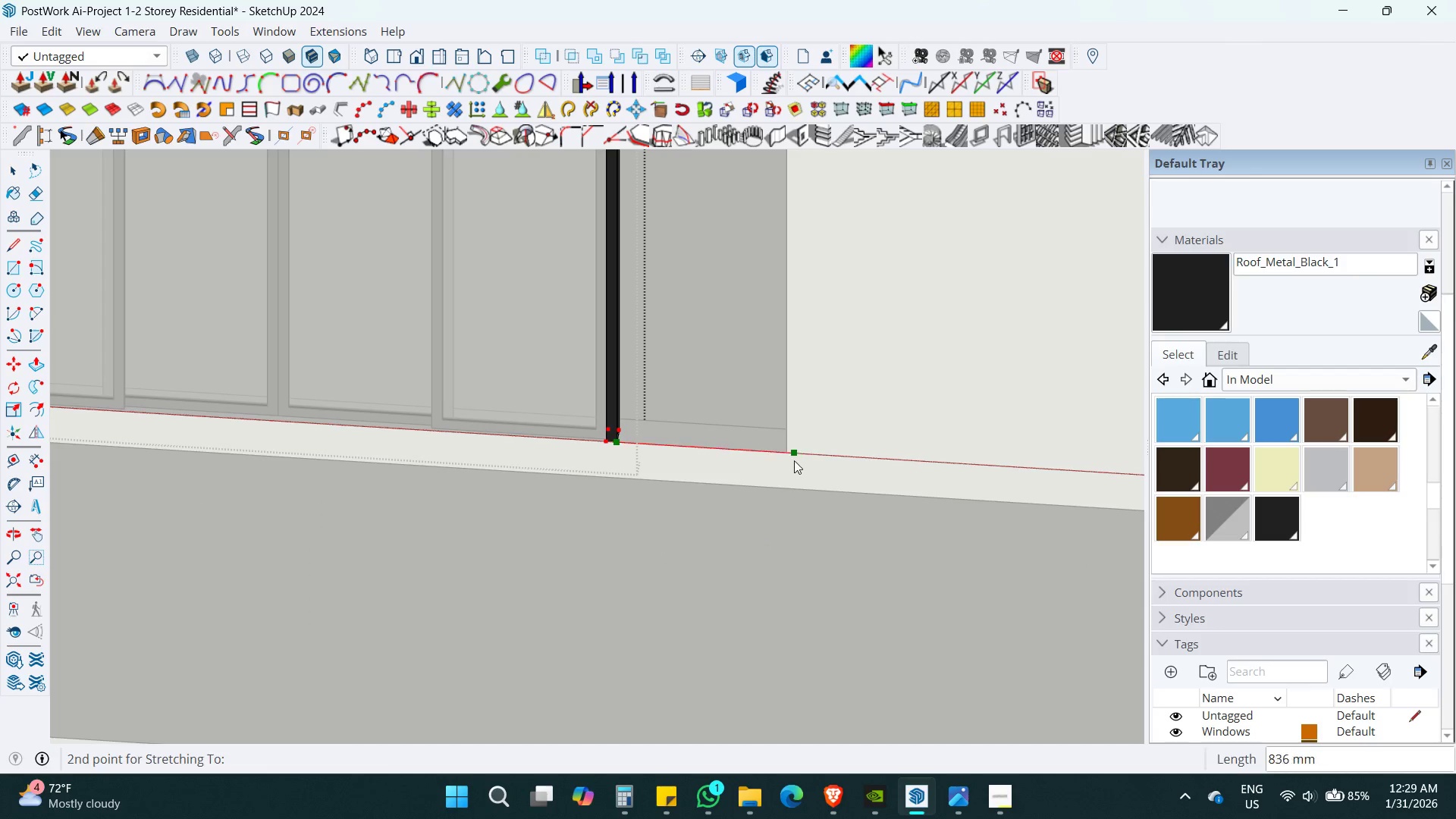 
left_click([790, 457])
 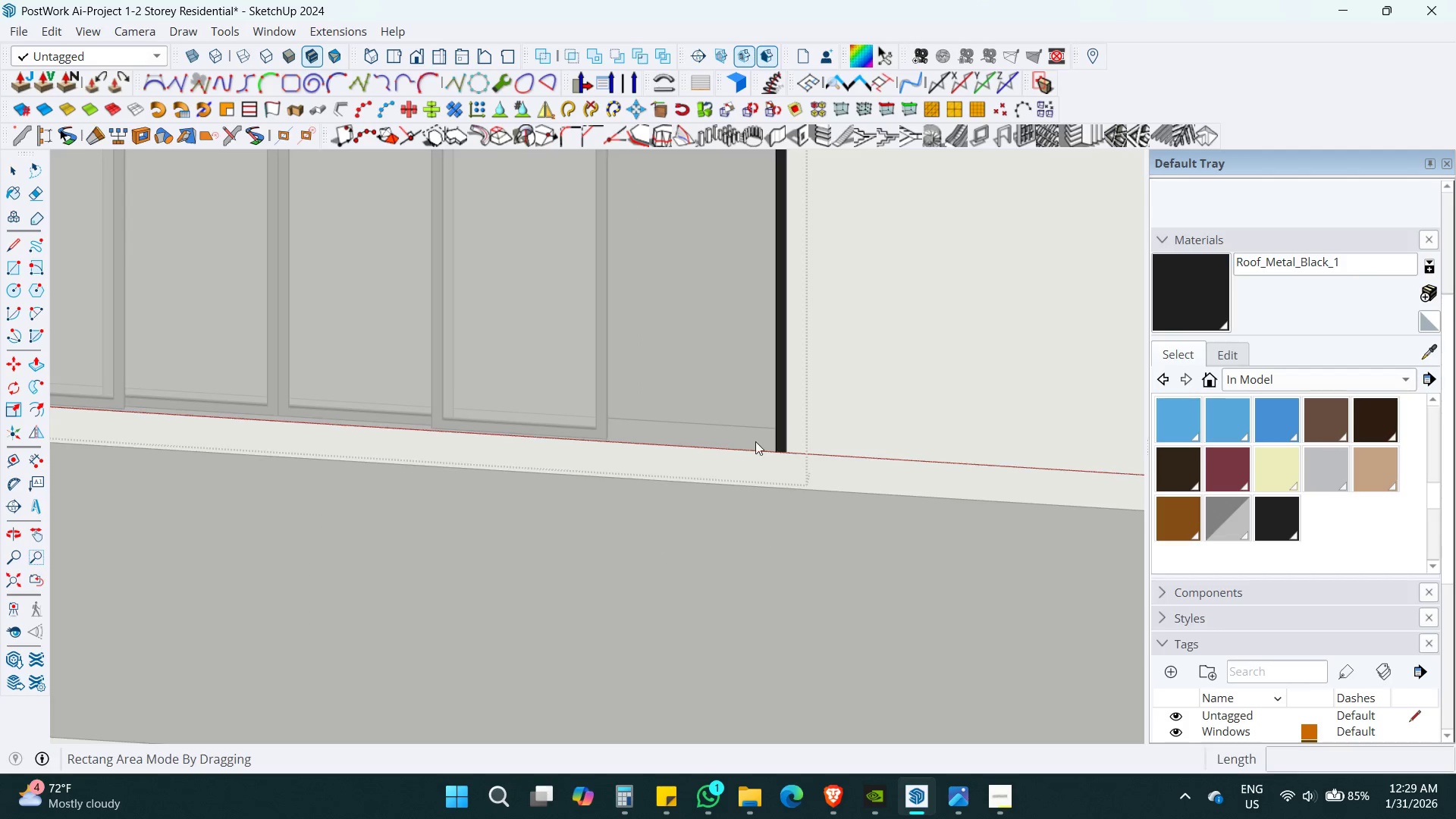 
key(Shift+ShiftLeft)
 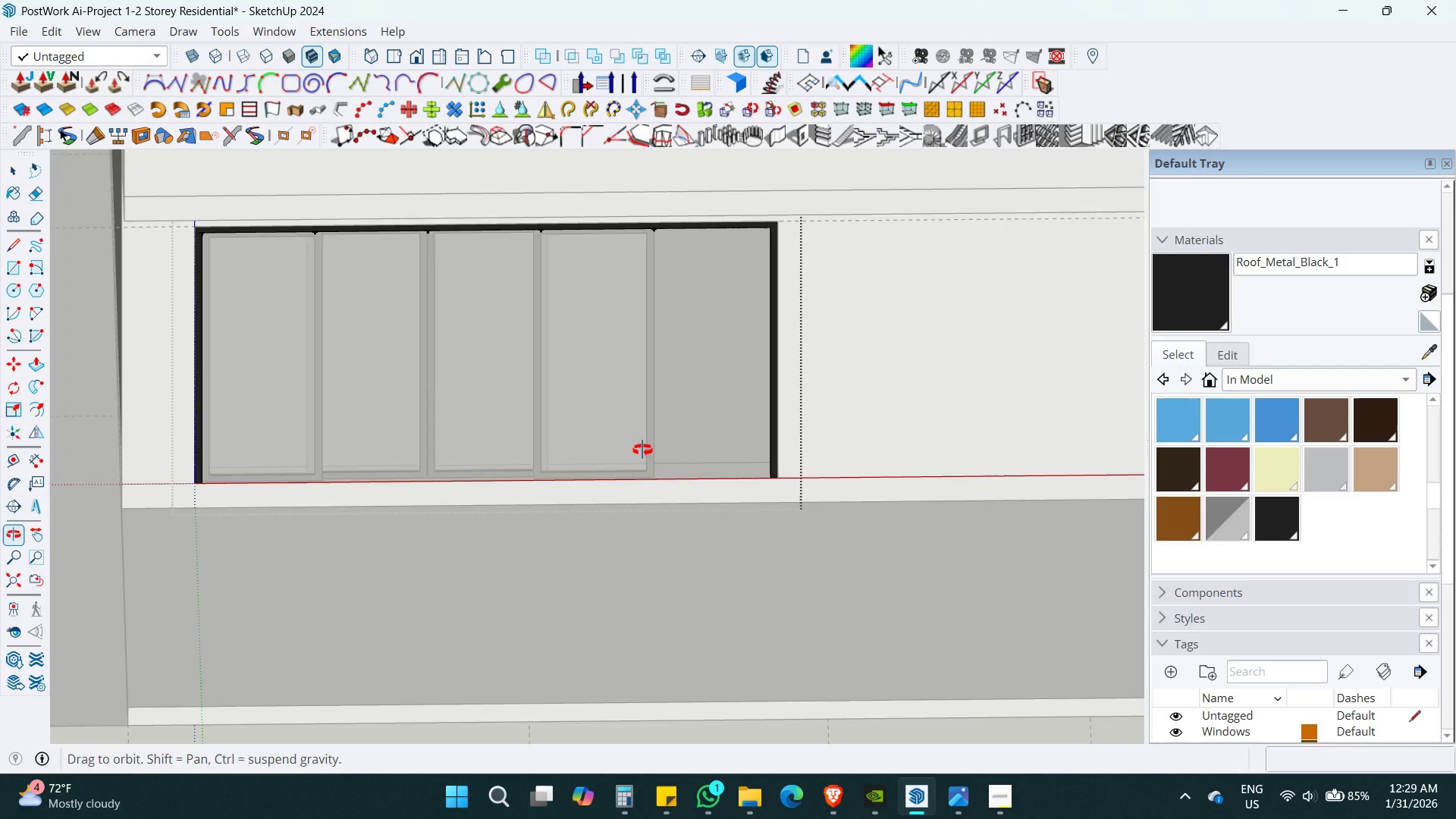 
key(Space)
 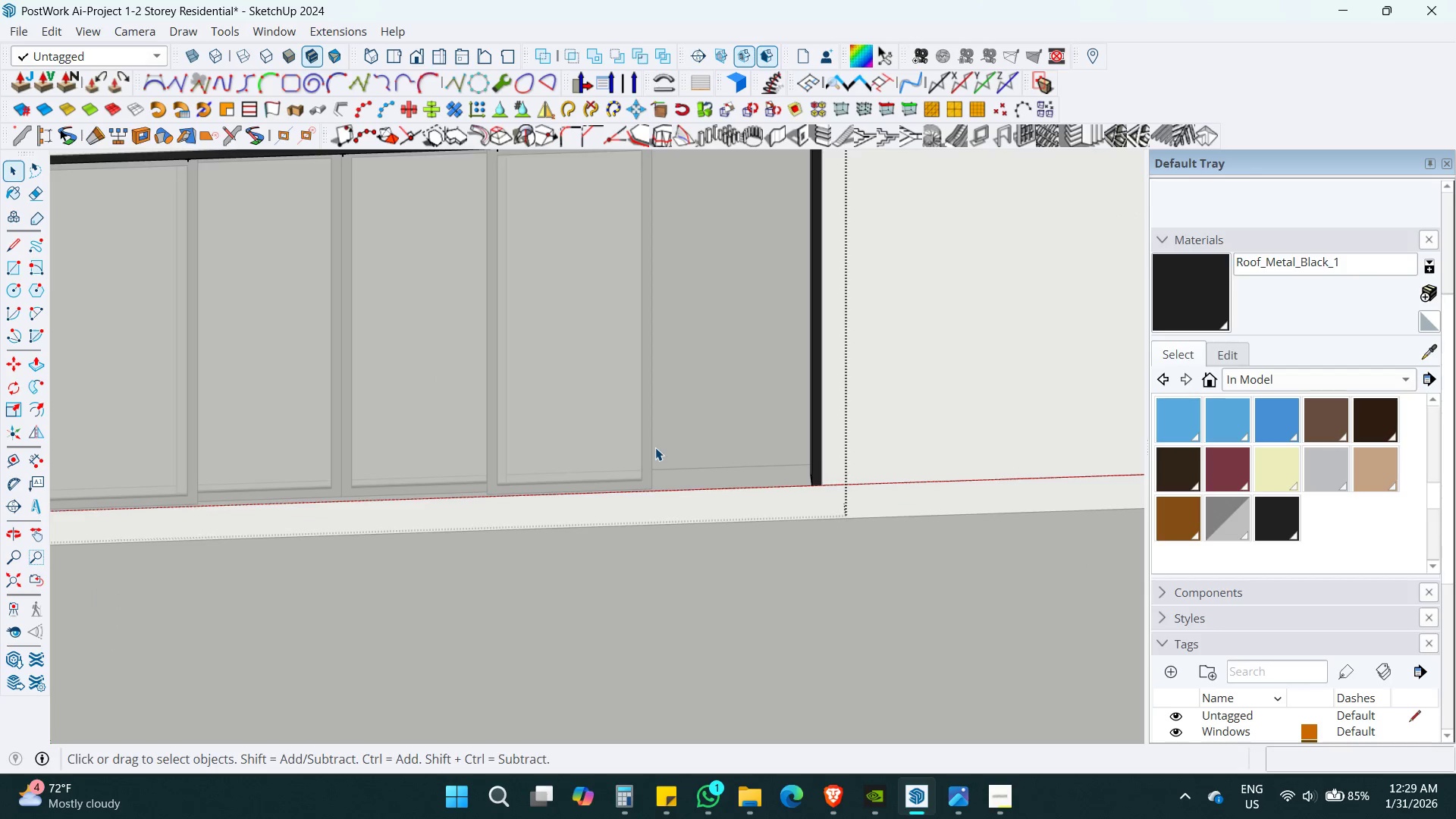 
key(Escape)
 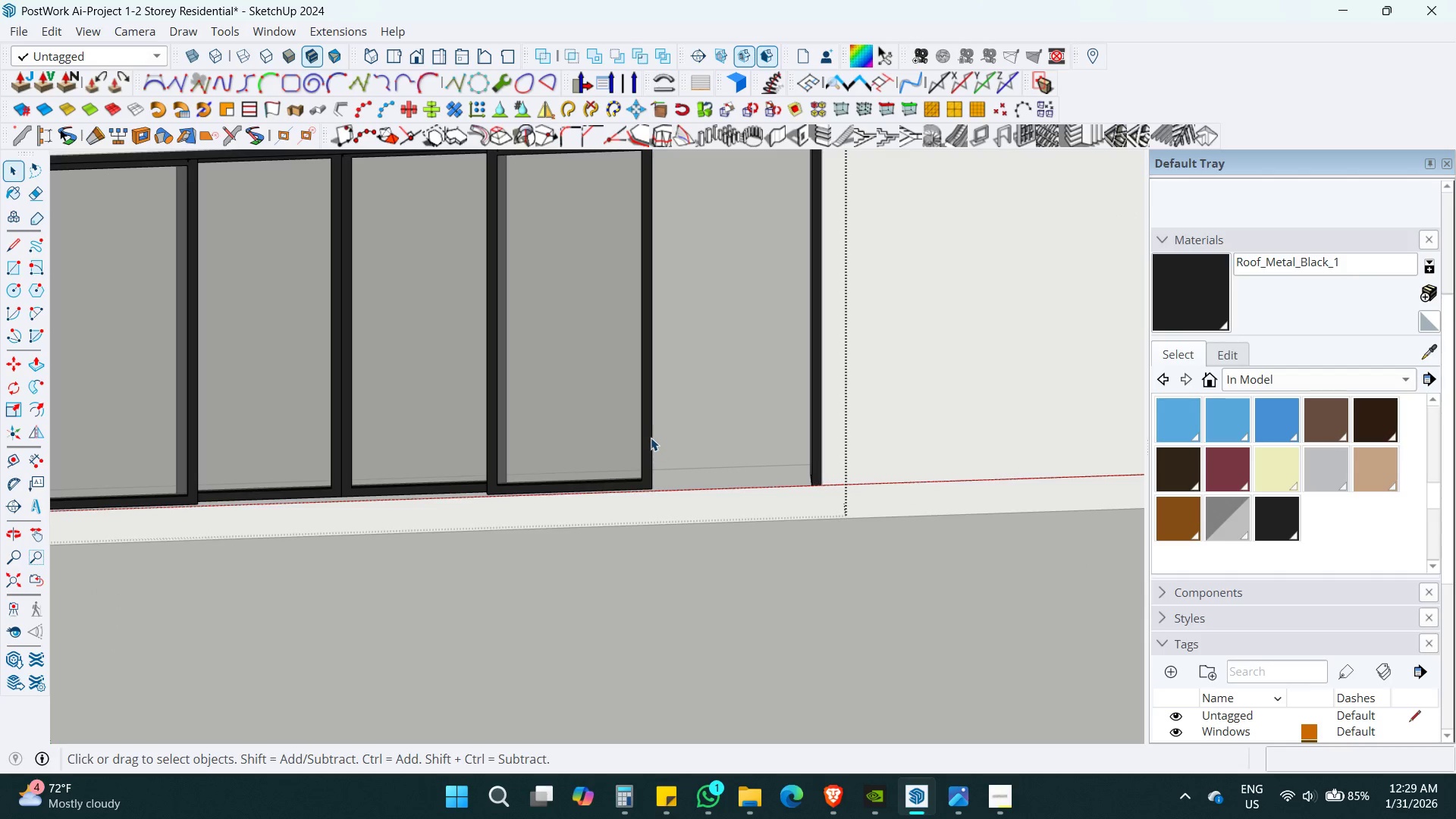 
scroll: coordinate [653, 447], scroll_direction: down, amount: 1.0
 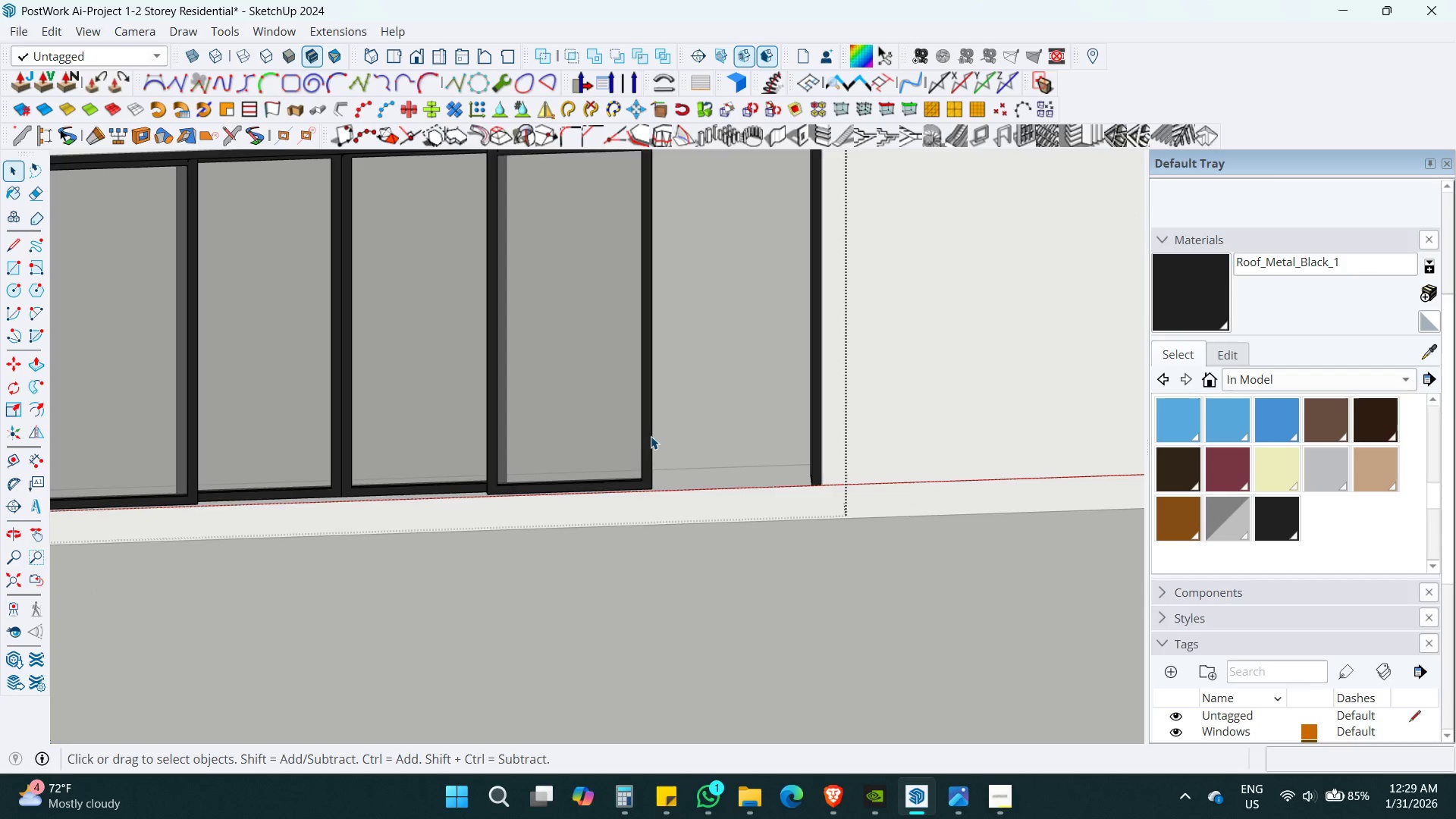 
left_click([651, 436])
 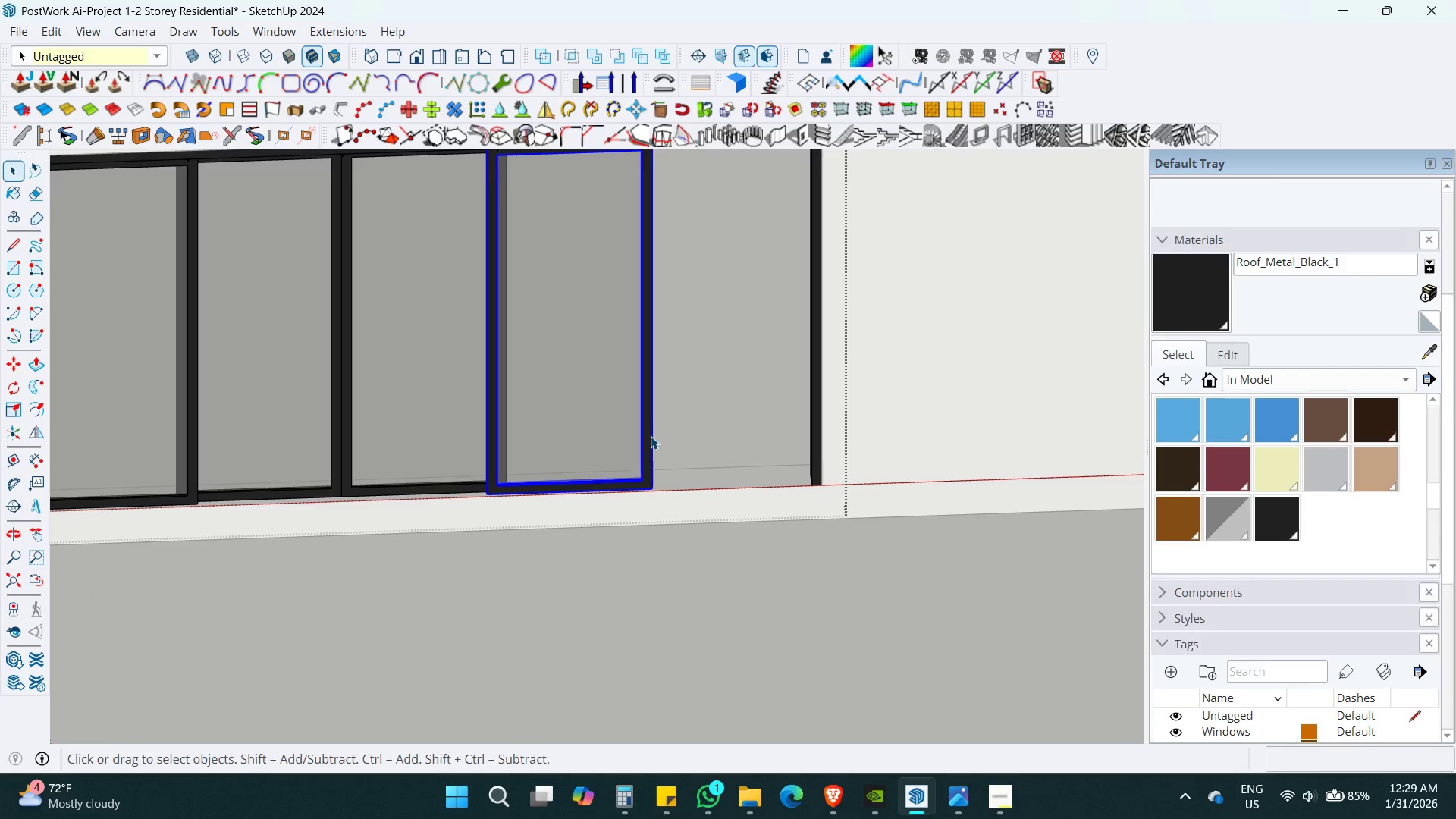 
hold_key(key=ShiftLeft, duration=0.56)
scroll: coordinate [651, 436], scroll_direction: down, amount: 4.0
 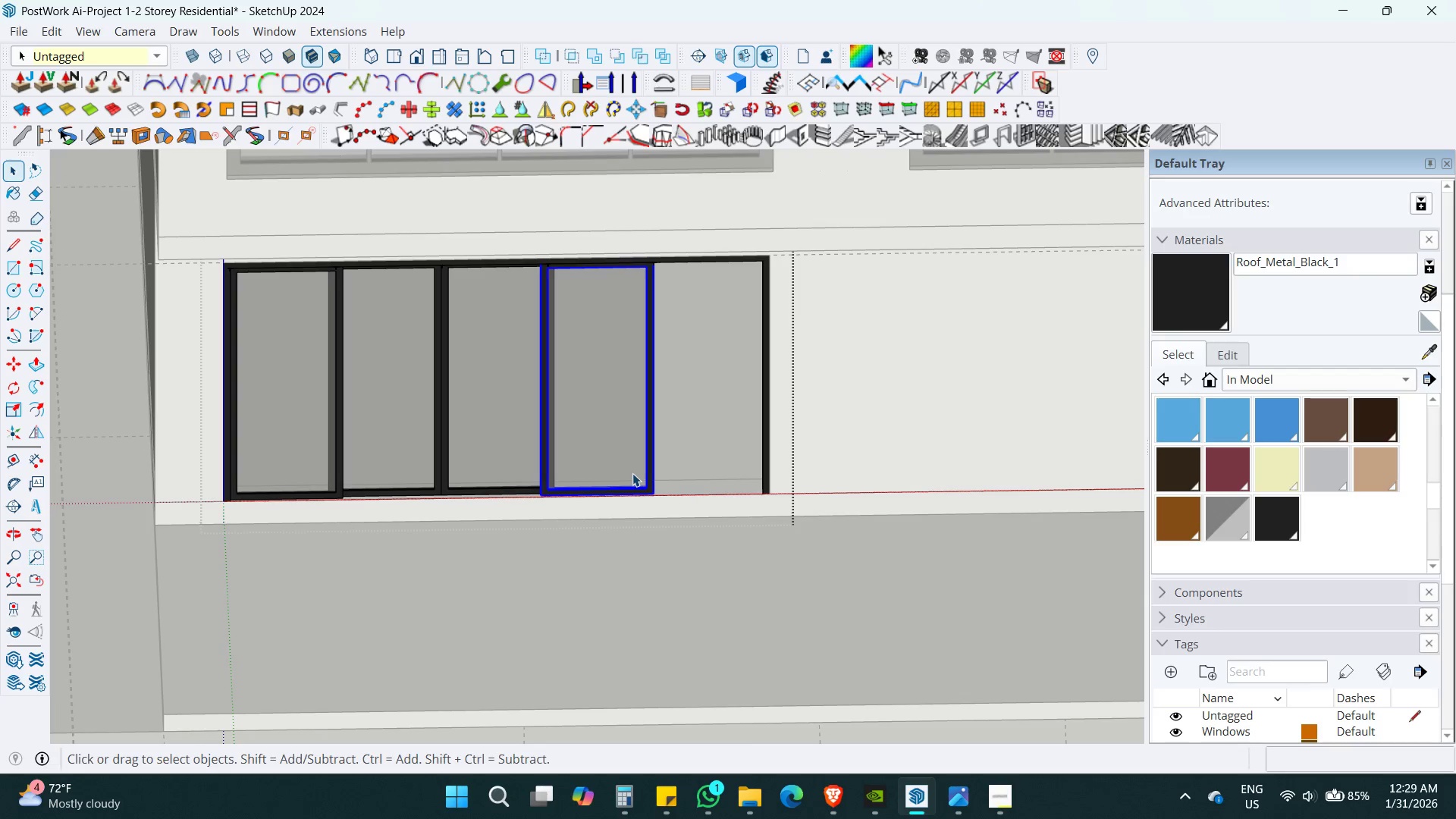 
key(M)
 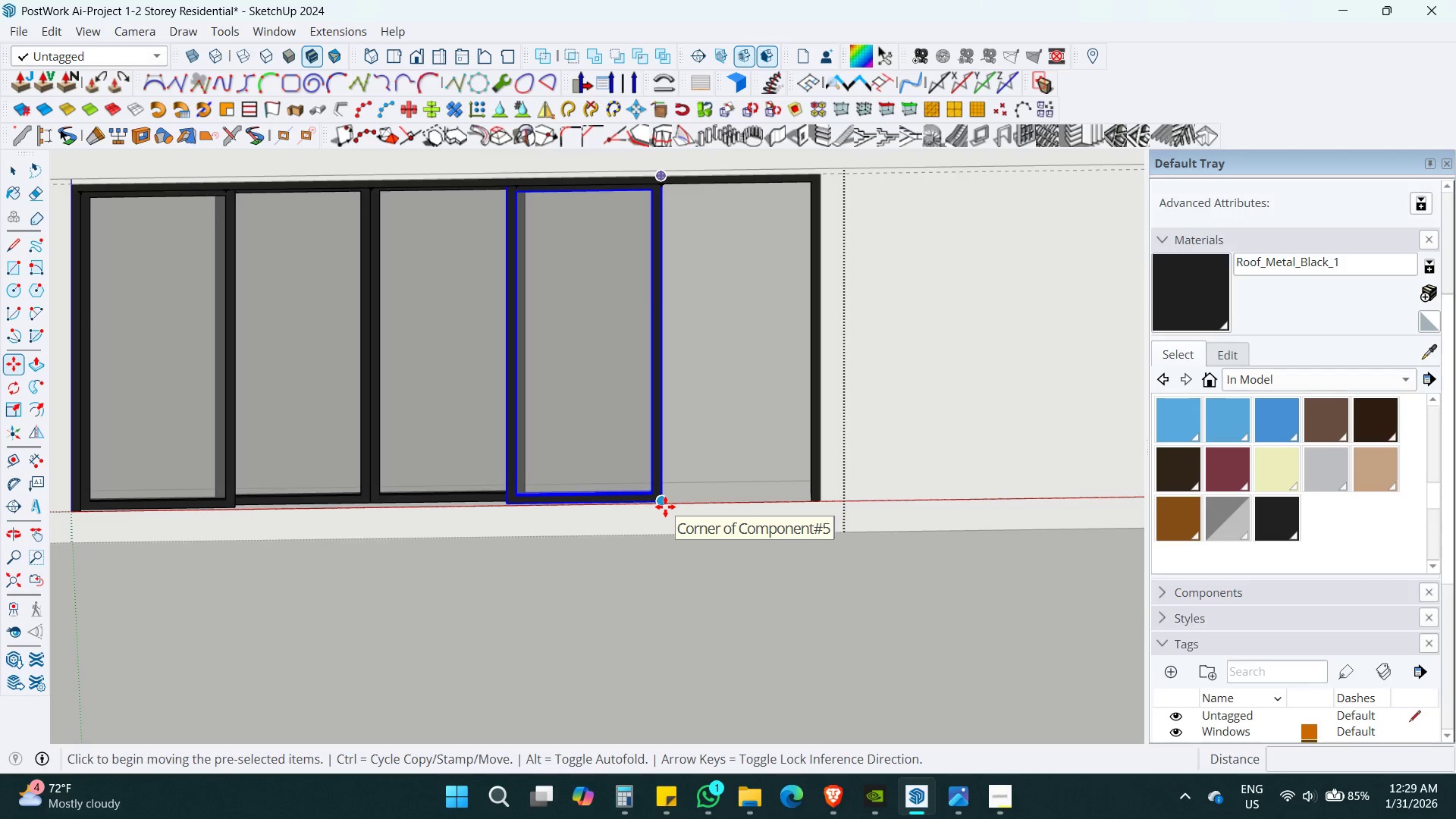 
scroll: coordinate [632, 473], scroll_direction: up, amount: 3.0
 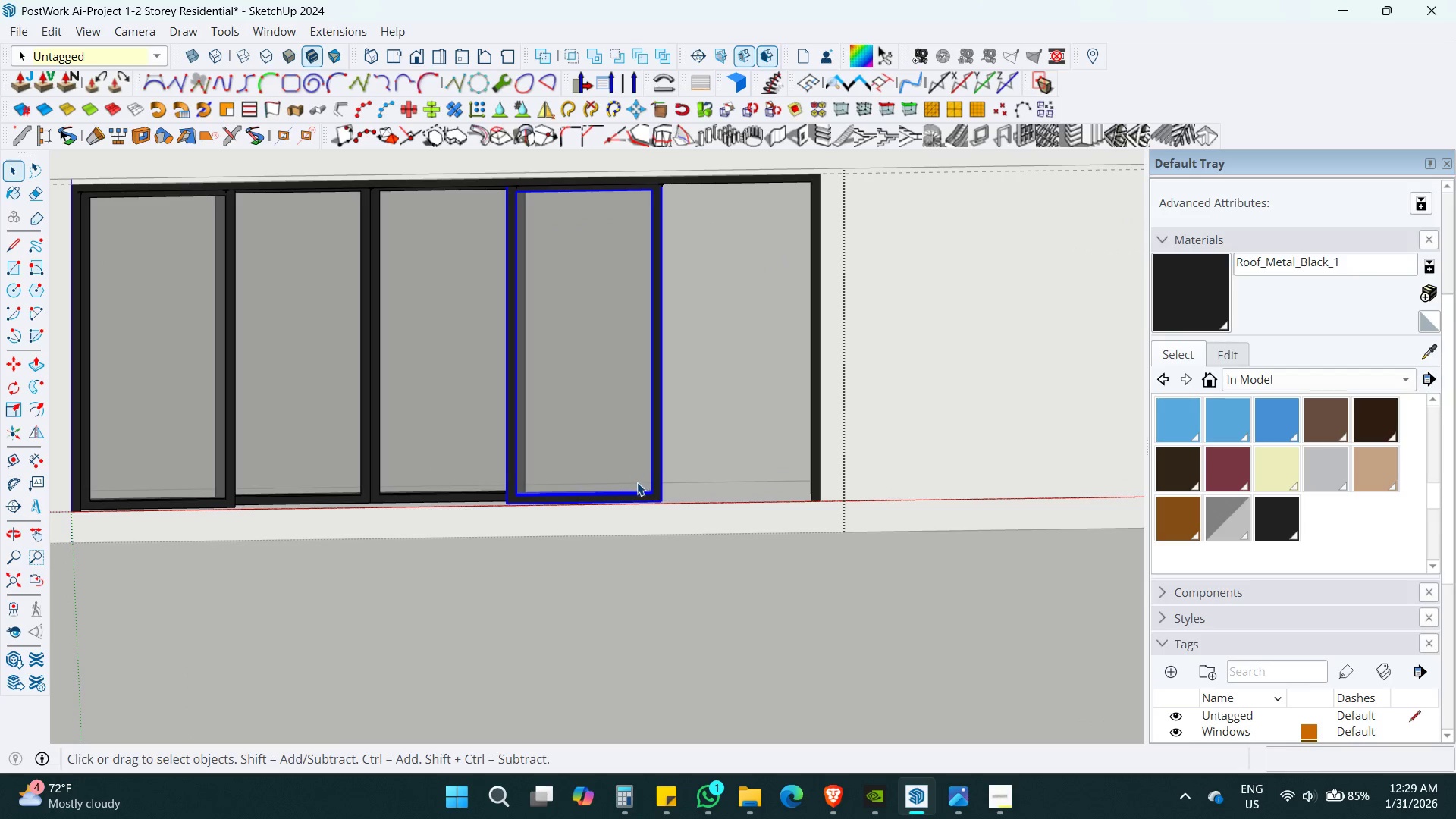 
key(Control+ControlLeft)
 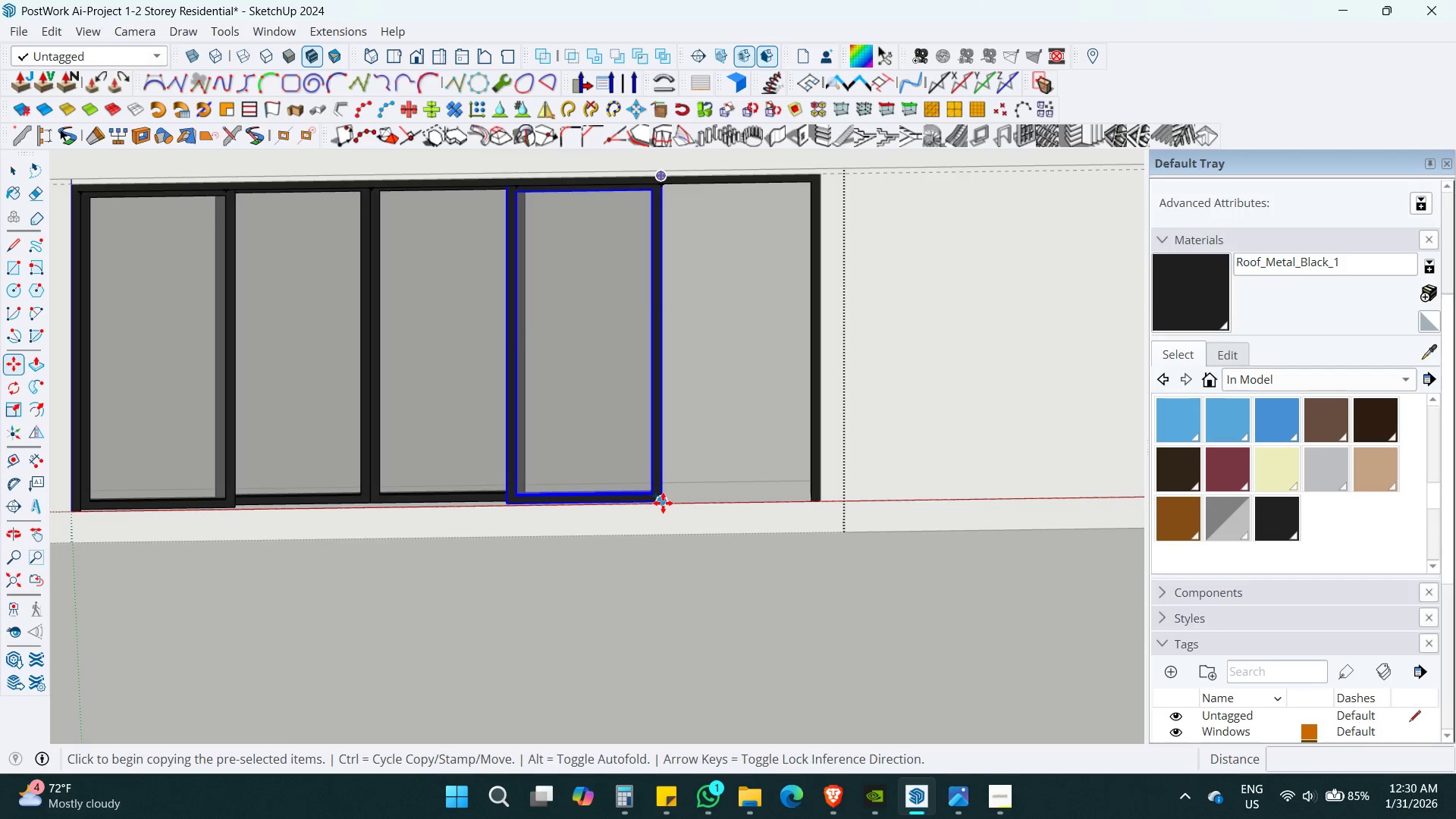 
hold_key(key=ShiftLeft, duration=0.41)
 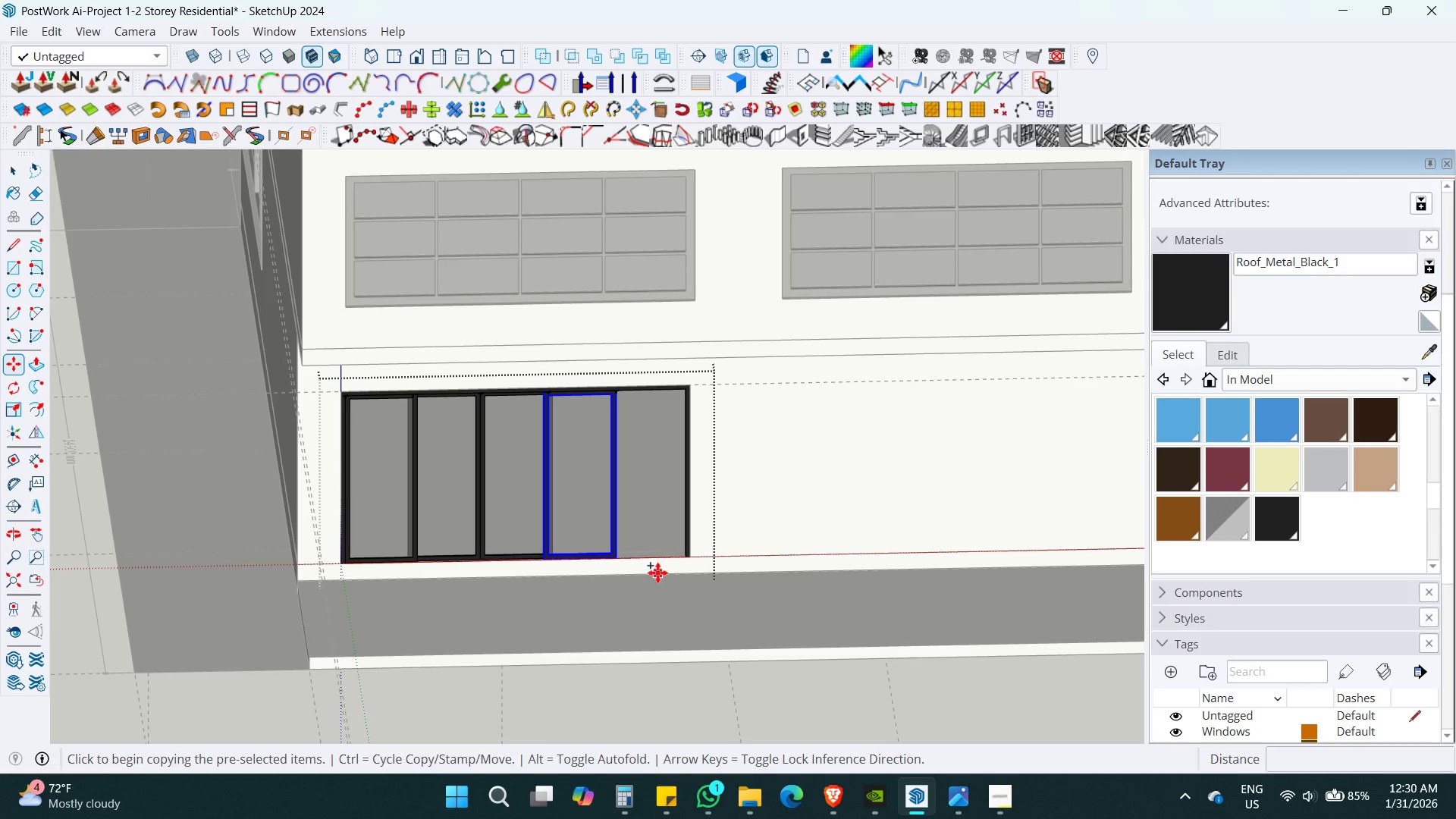 
scroll: coordinate [663, 503], scroll_direction: down, amount: 8.0
 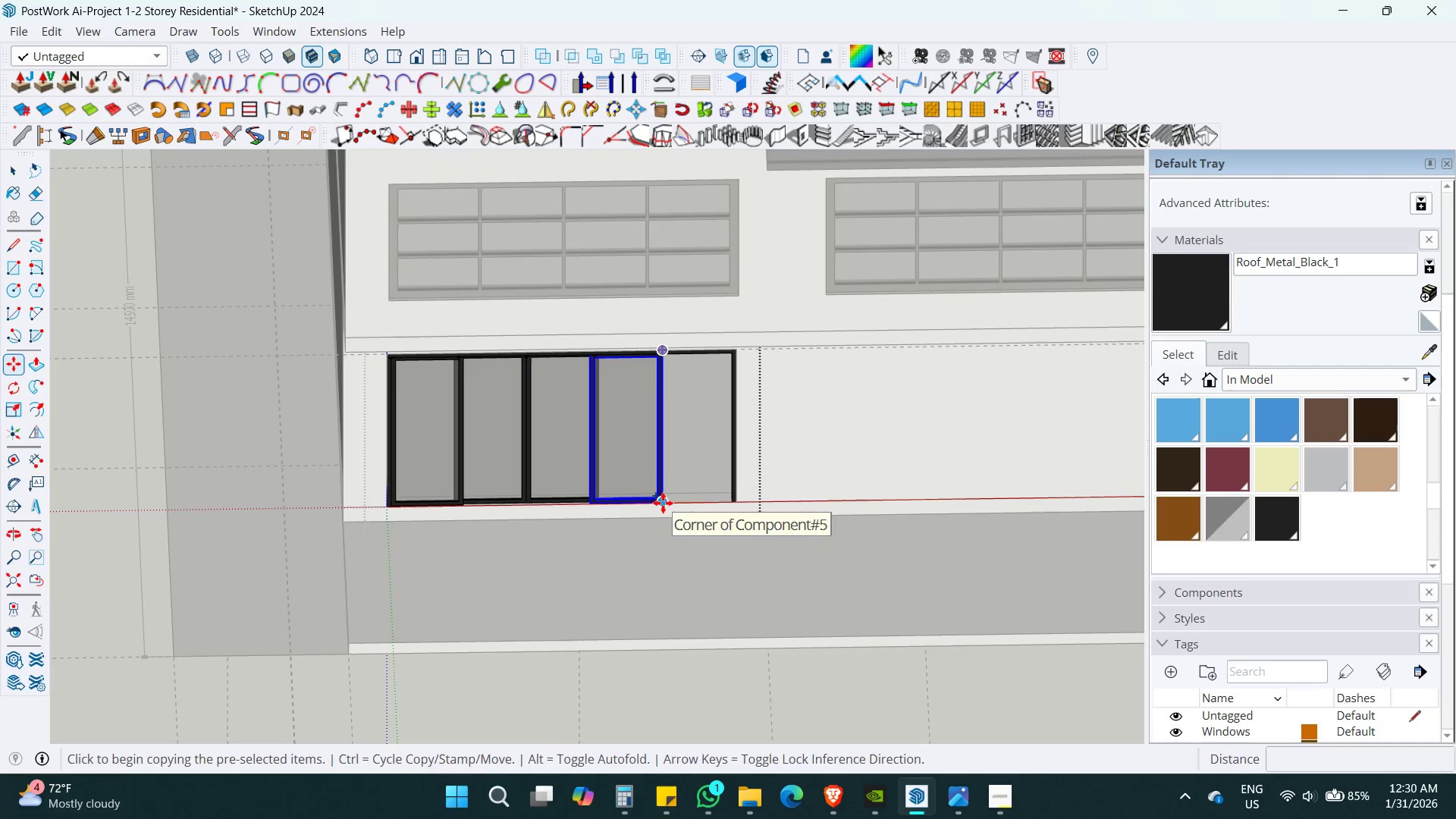 
key(Space)
 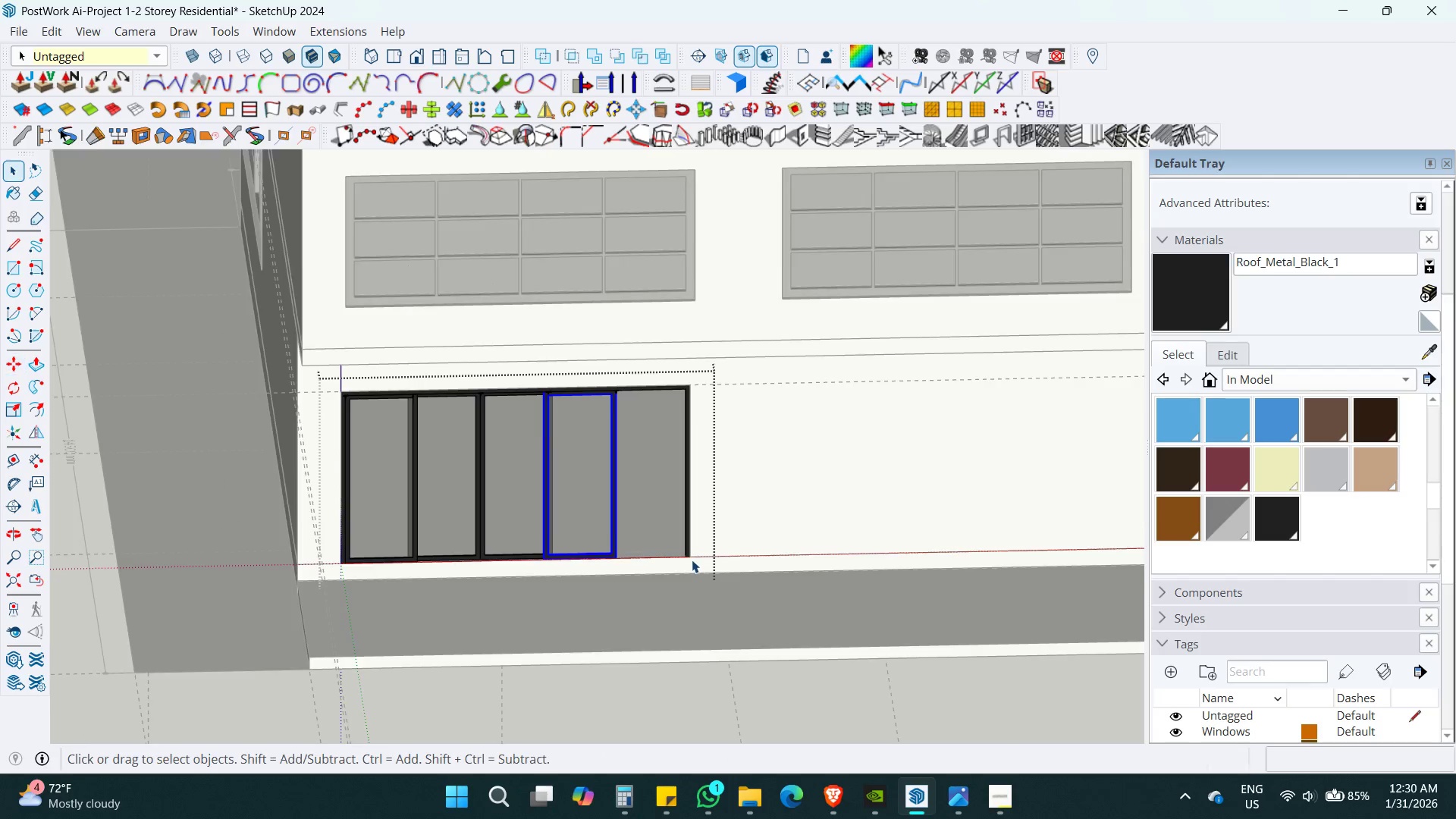 
scroll: coordinate [692, 560], scroll_direction: down, amount: 4.0
 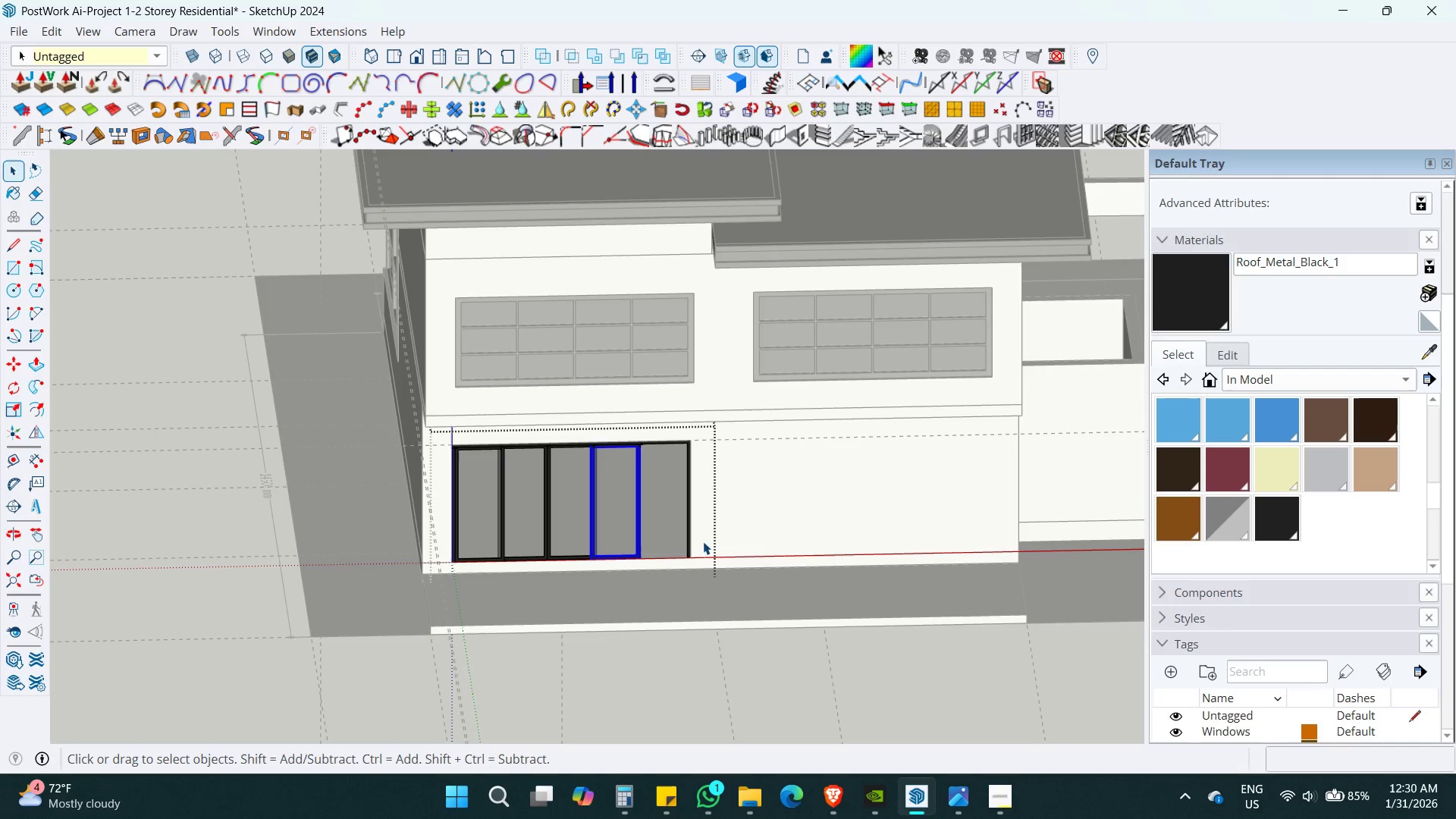 
key(Control+ControlLeft)
 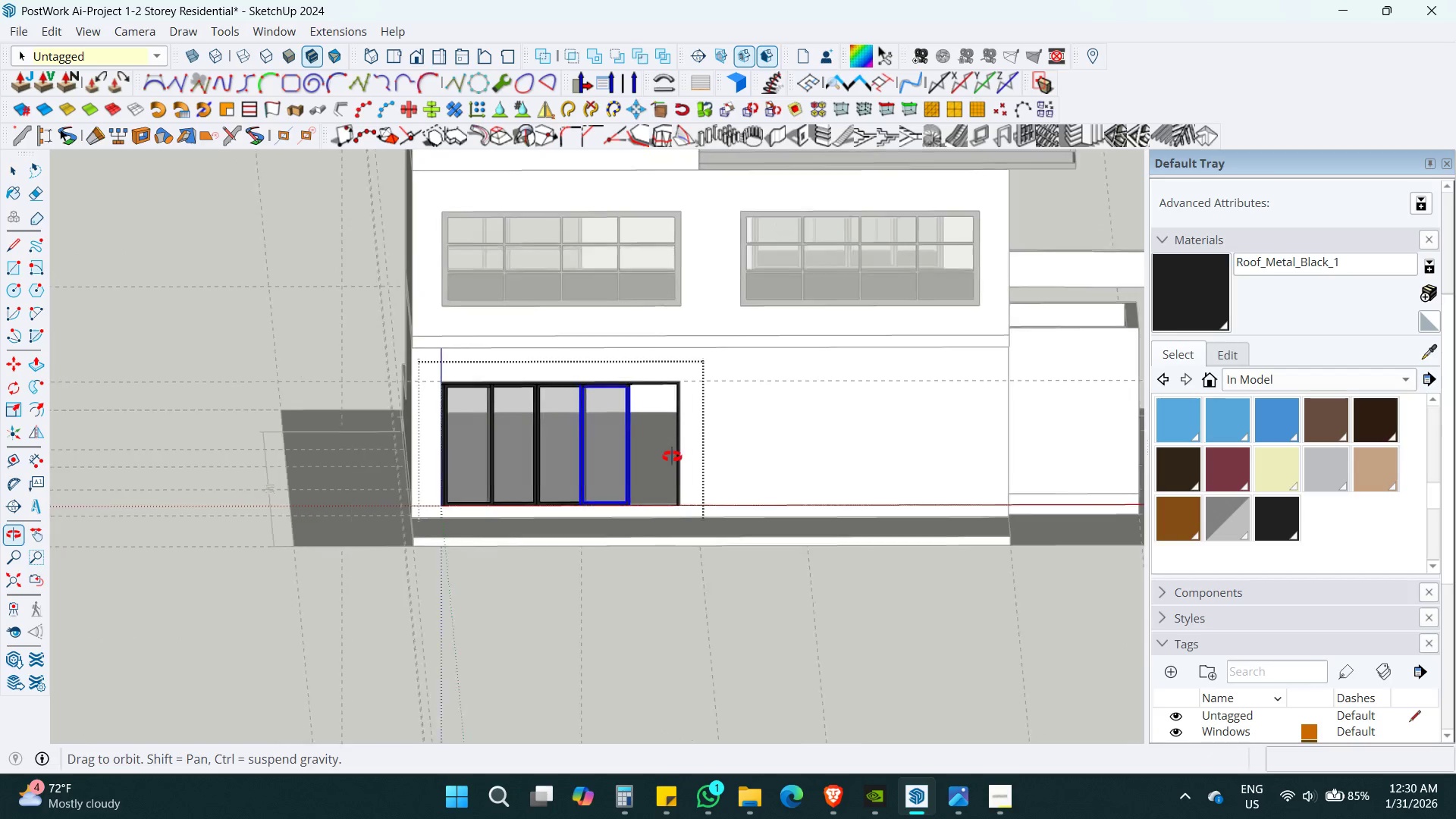 
key(Control+Z)
 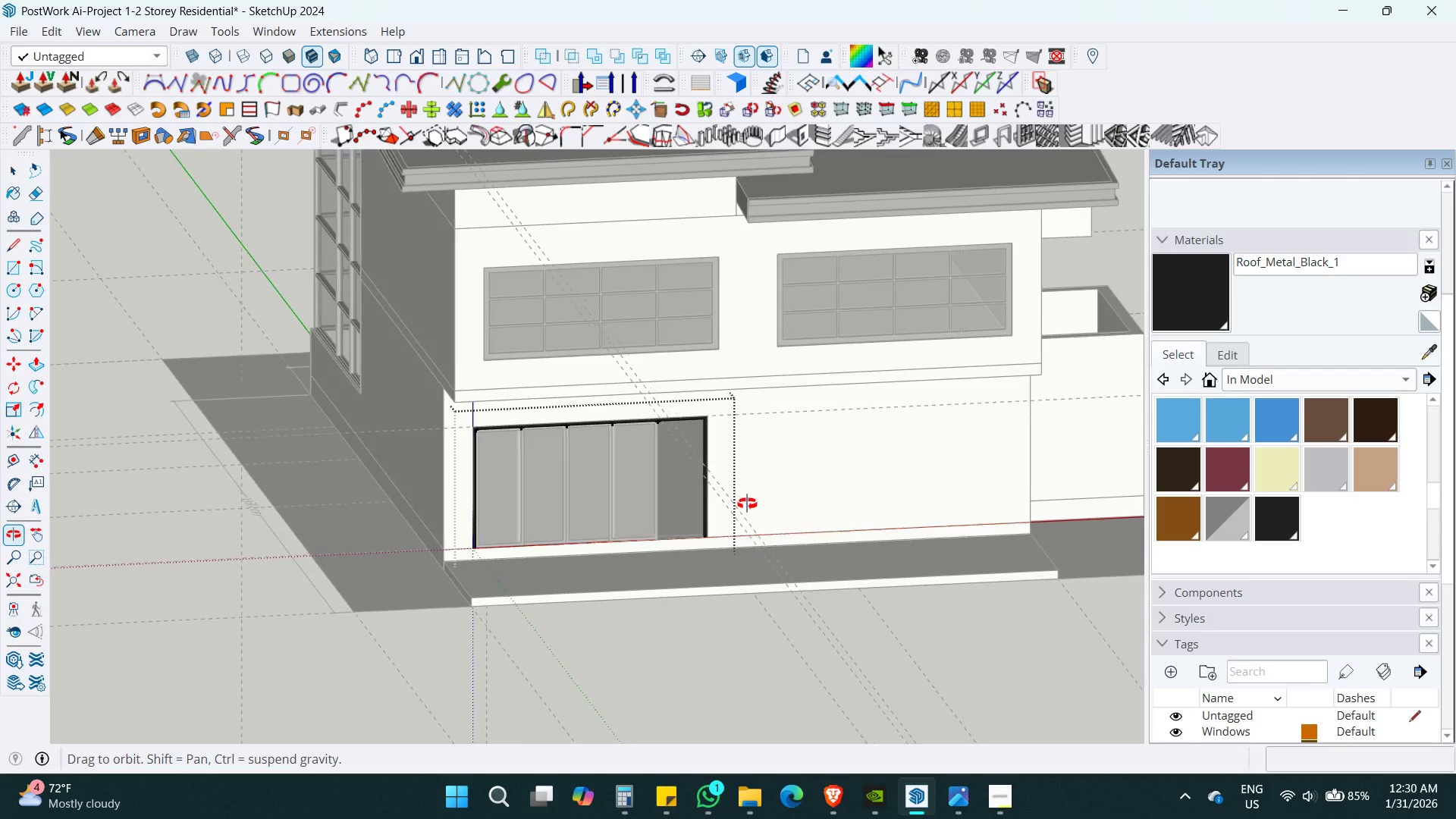 
wait(6.05)
 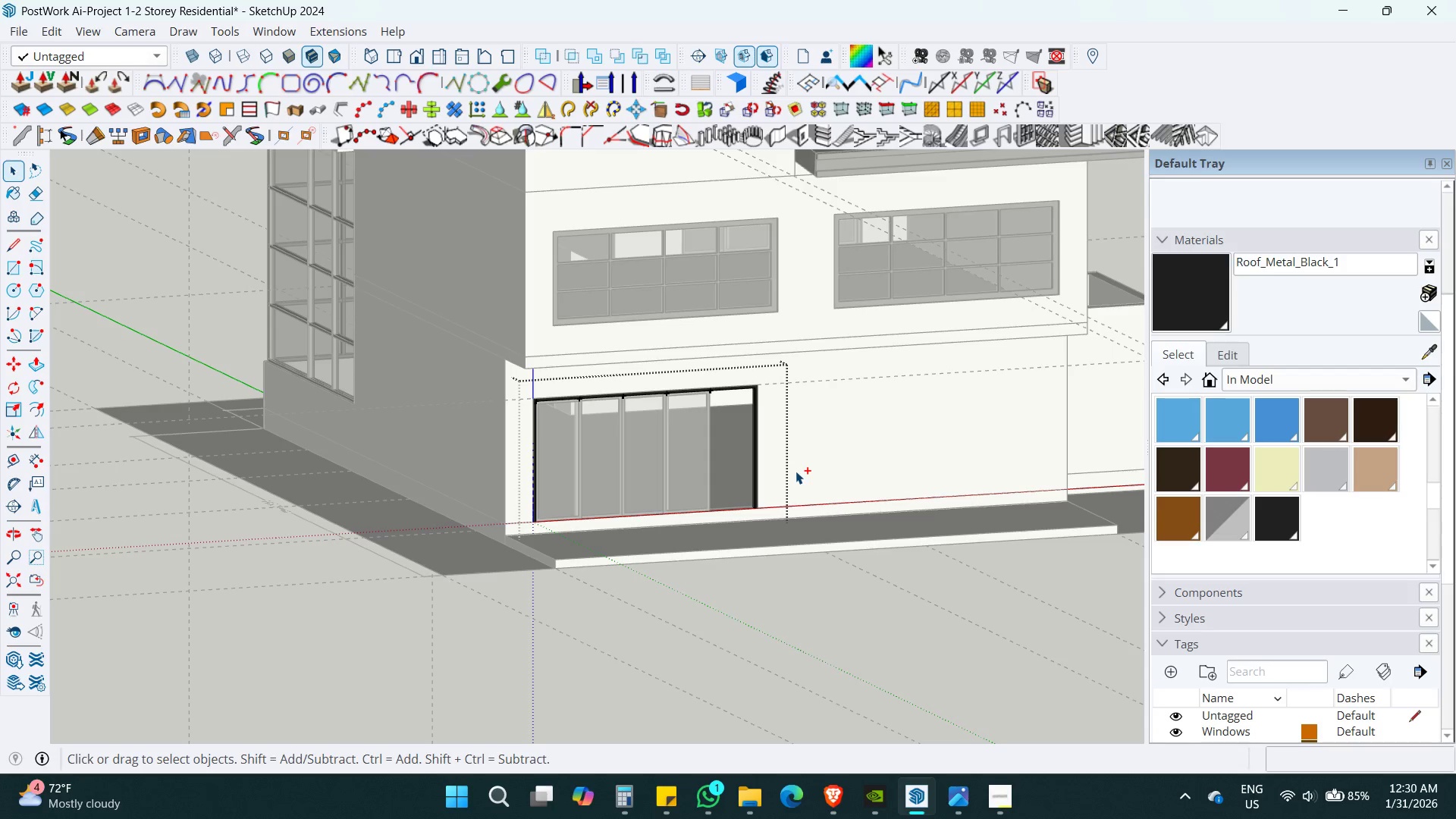 
key(Control+Z)
 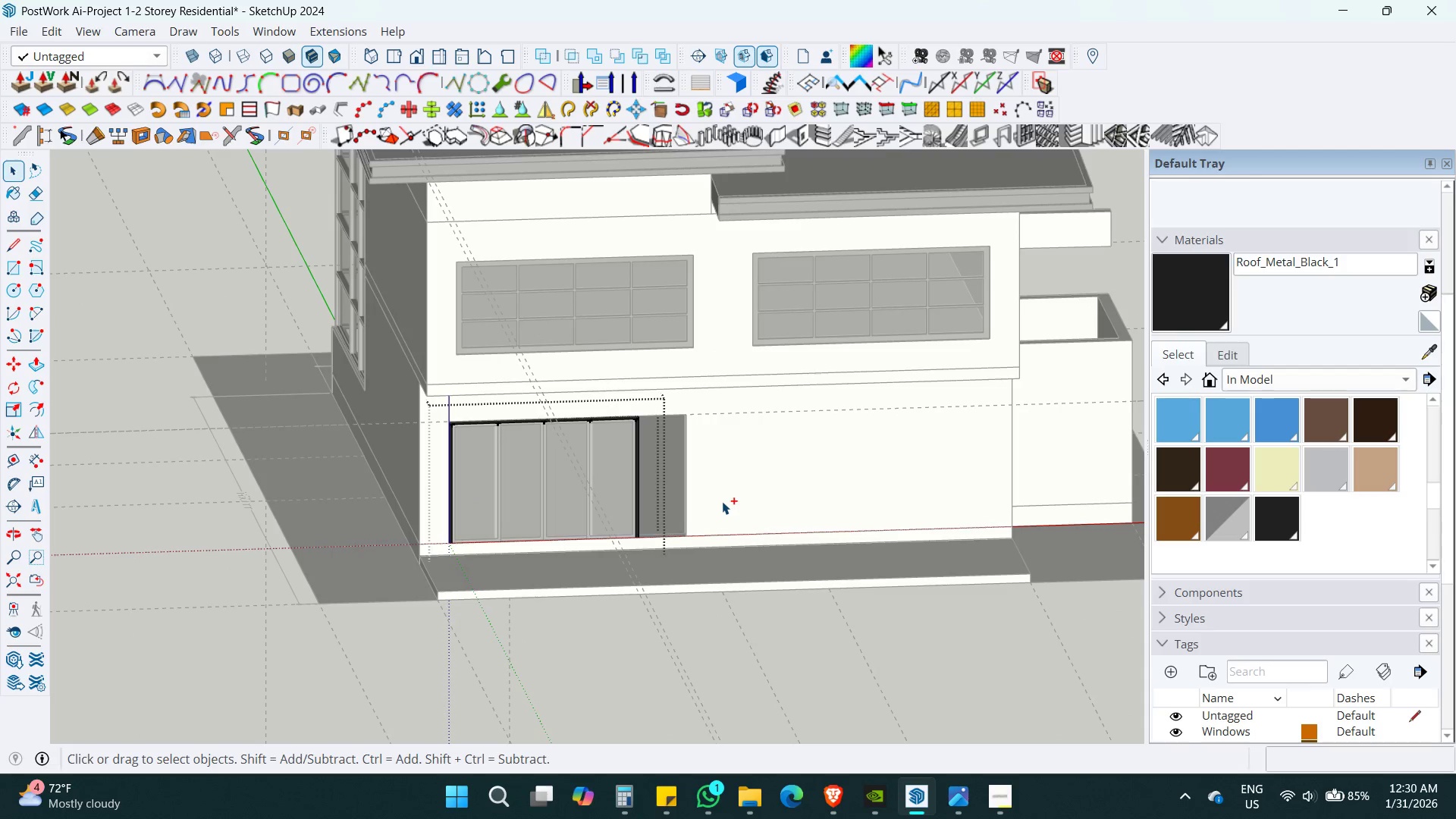 
key(Space)
 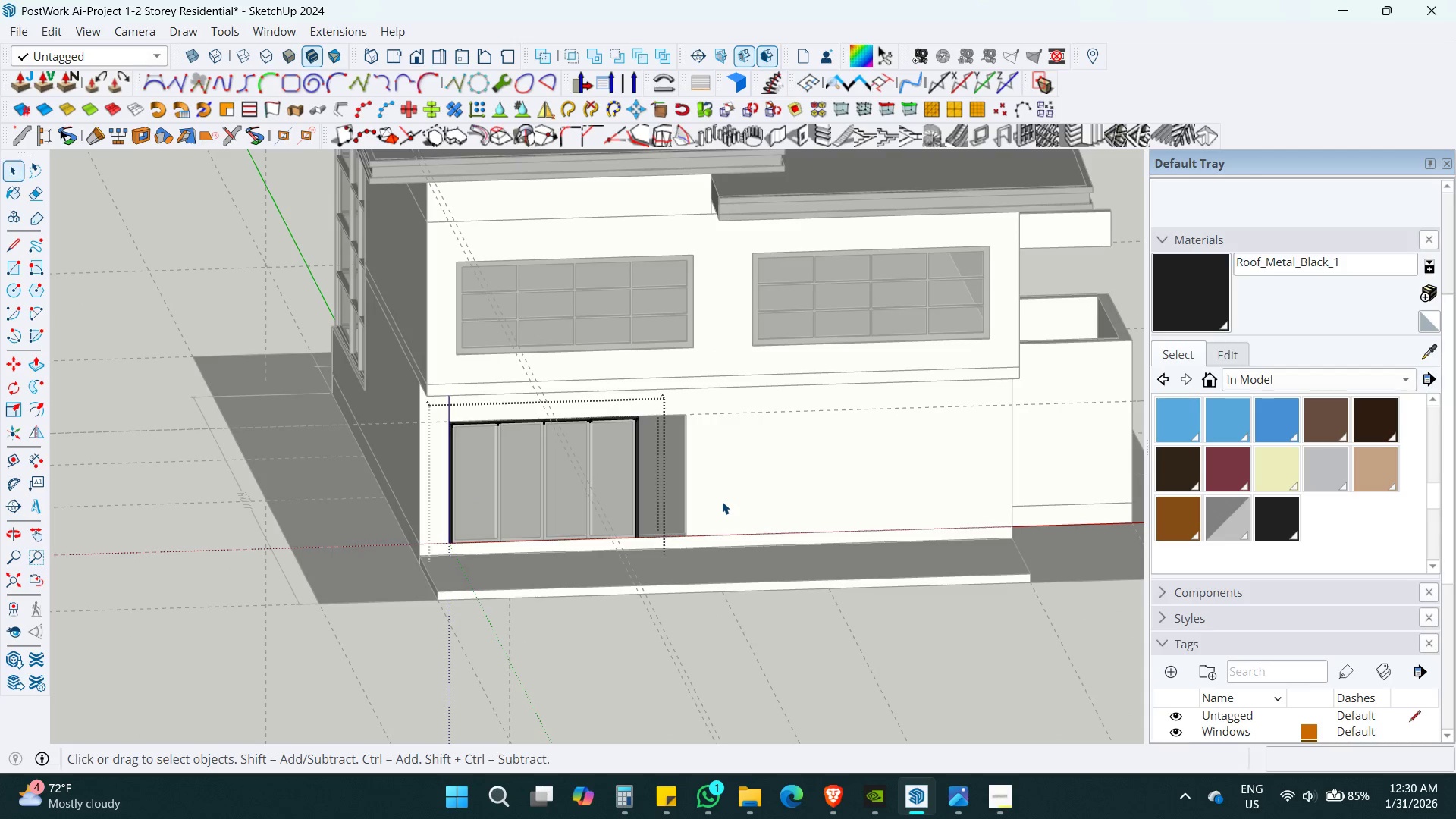 
key(Escape)
 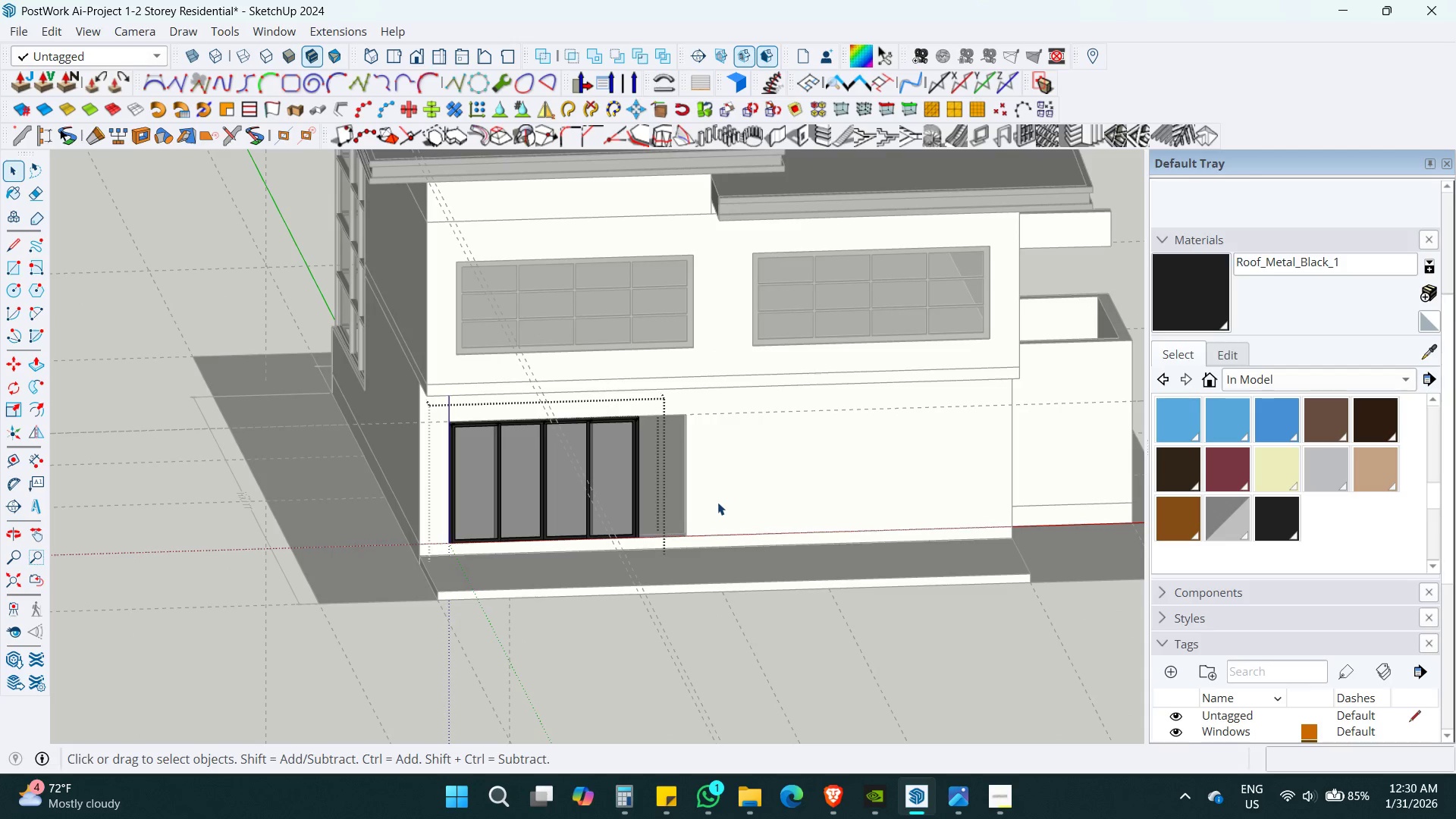 
key(Escape)
 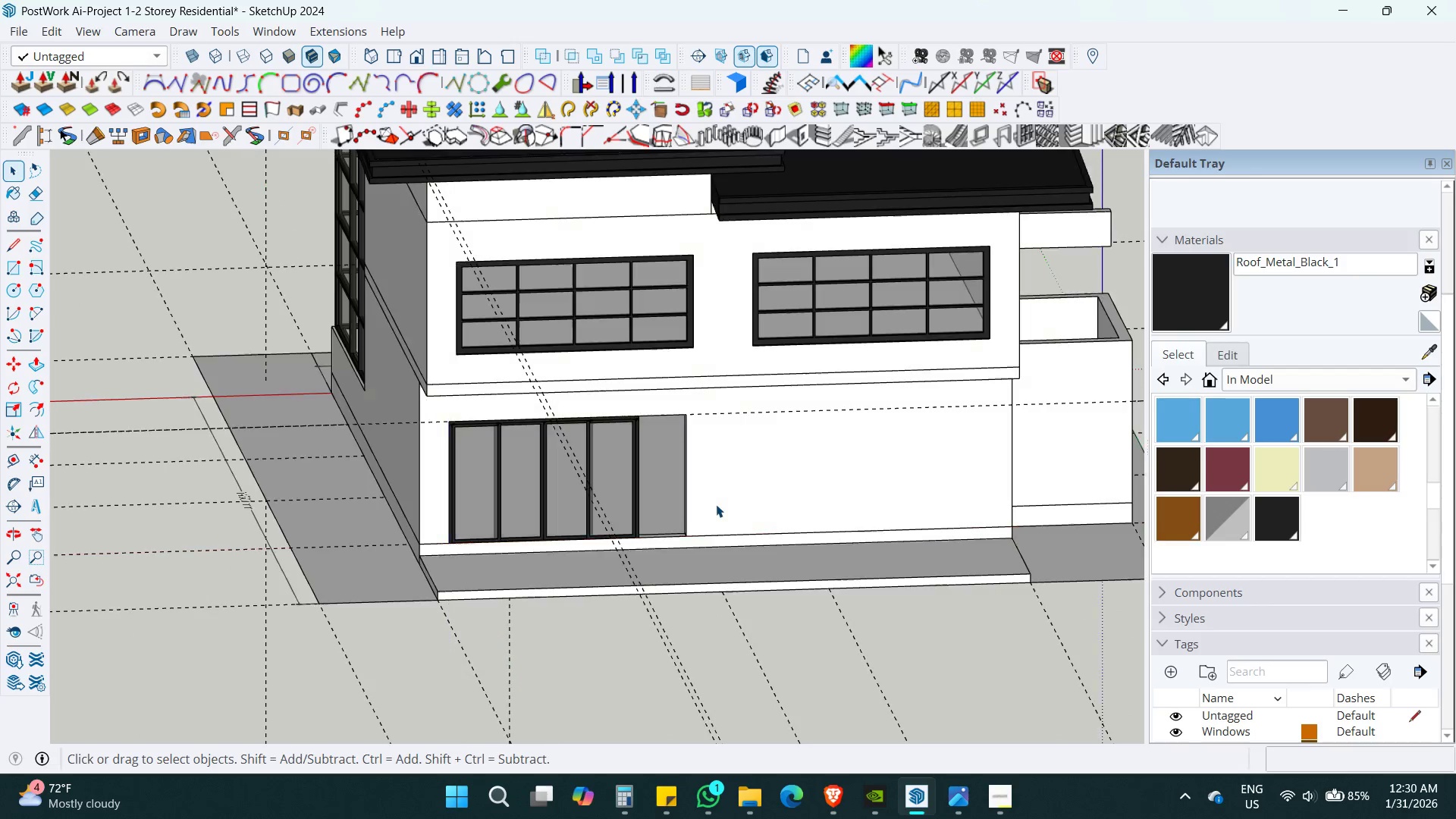 
key(Escape)
 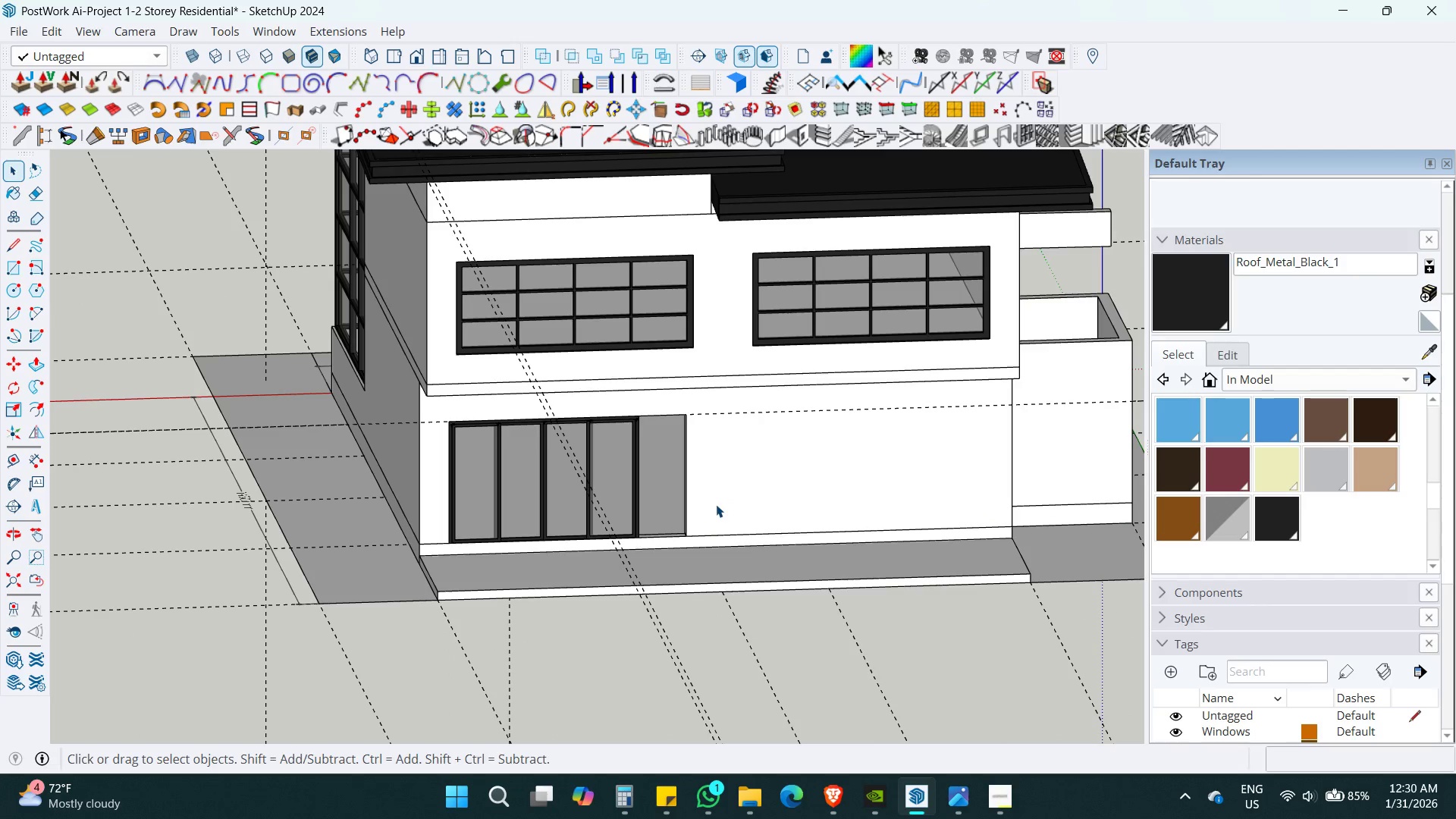 
key(Escape)
 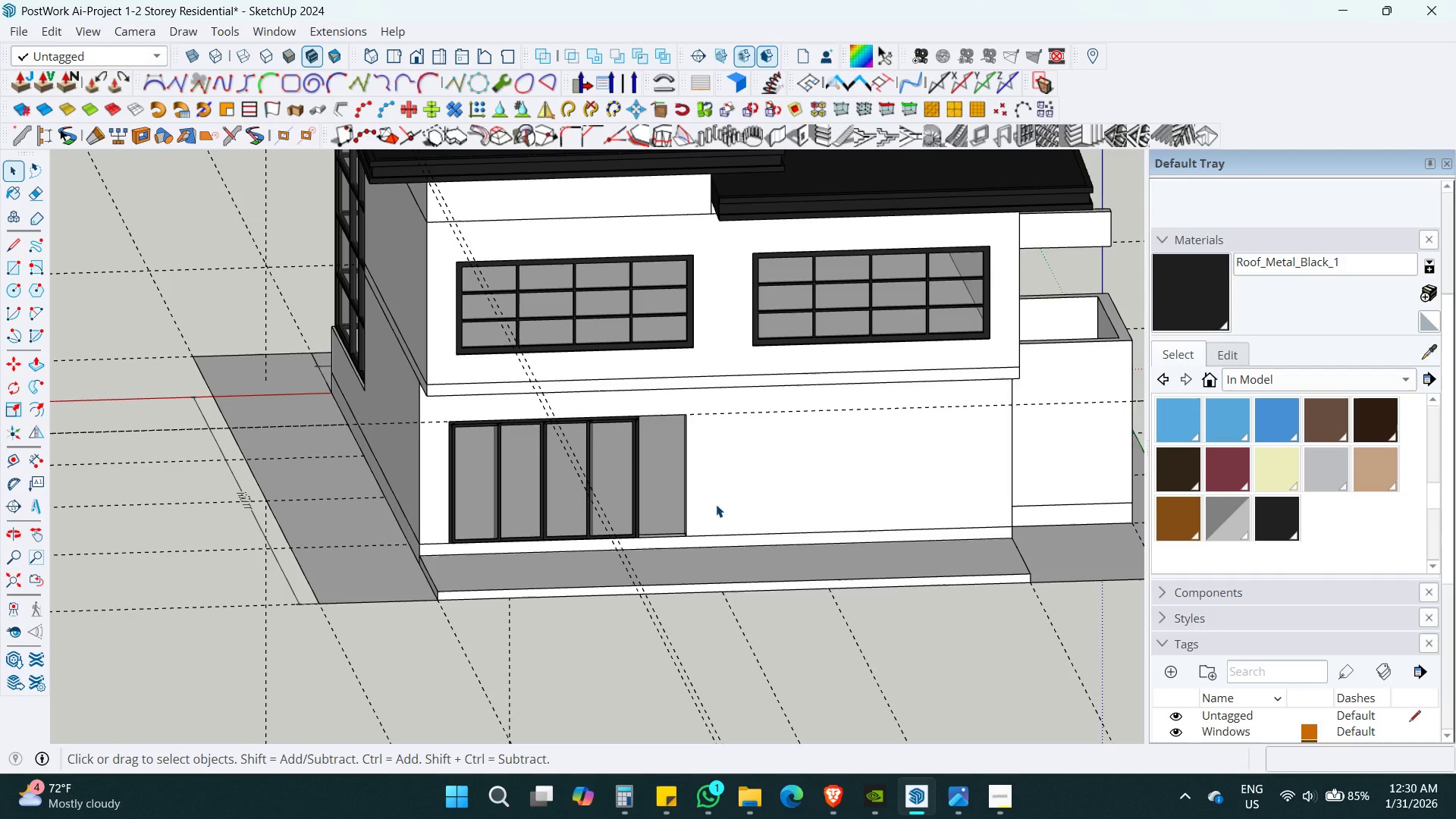 
wait(8.72)
 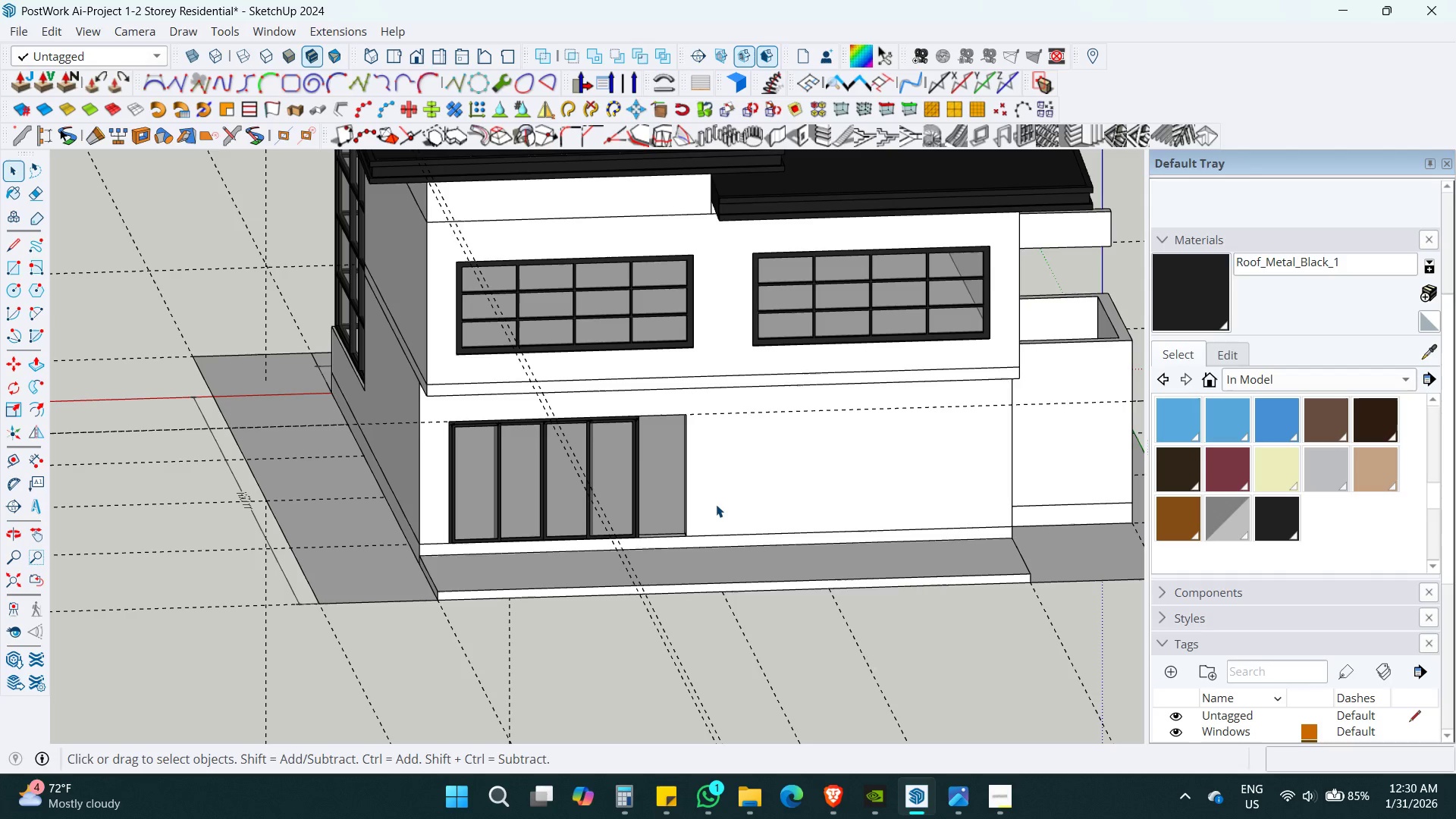 
scroll: coordinate [621, 460], scroll_direction: up, amount: 8.0
 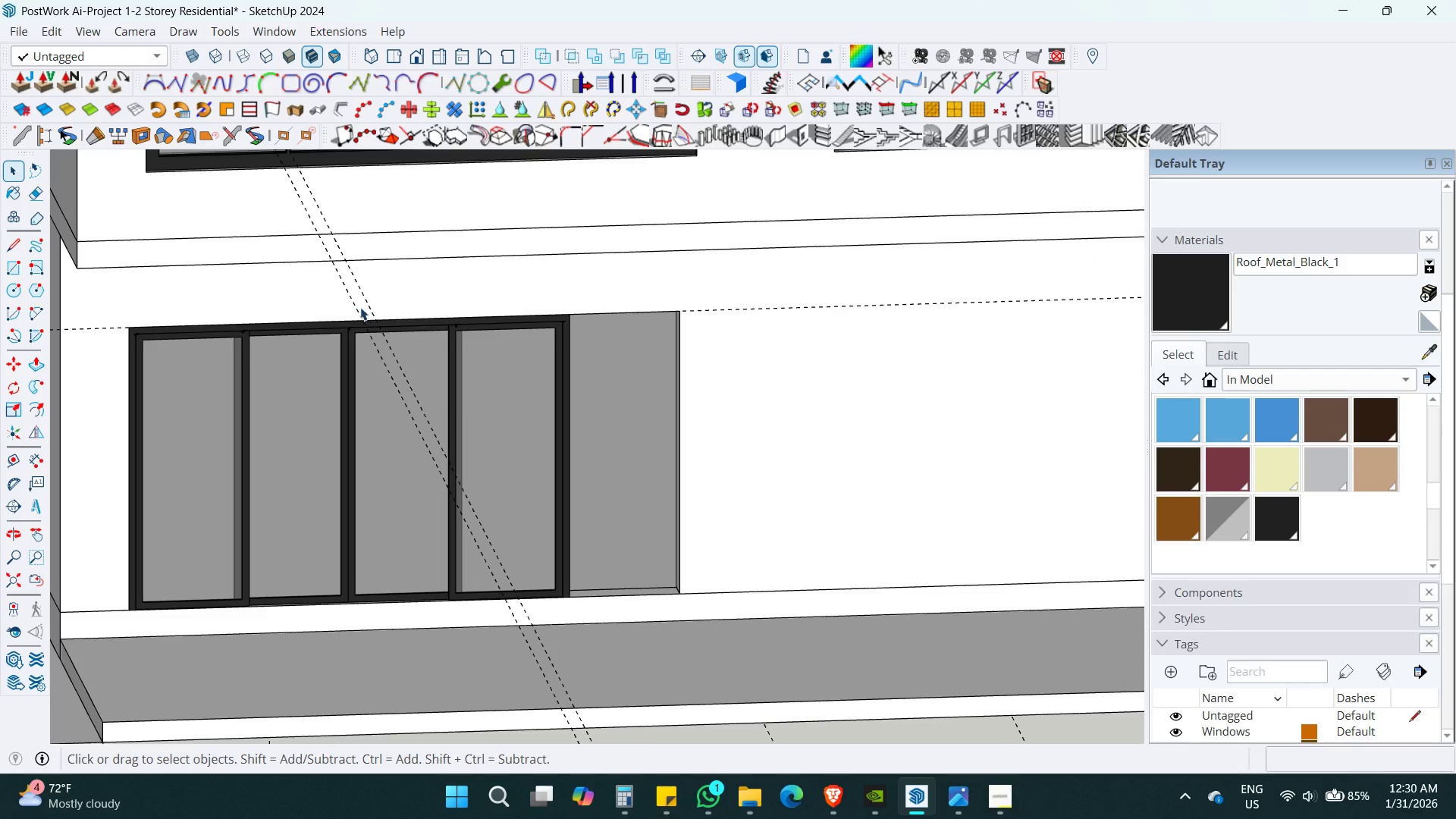 
hold_key(key=ShiftLeft, duration=0.31)
 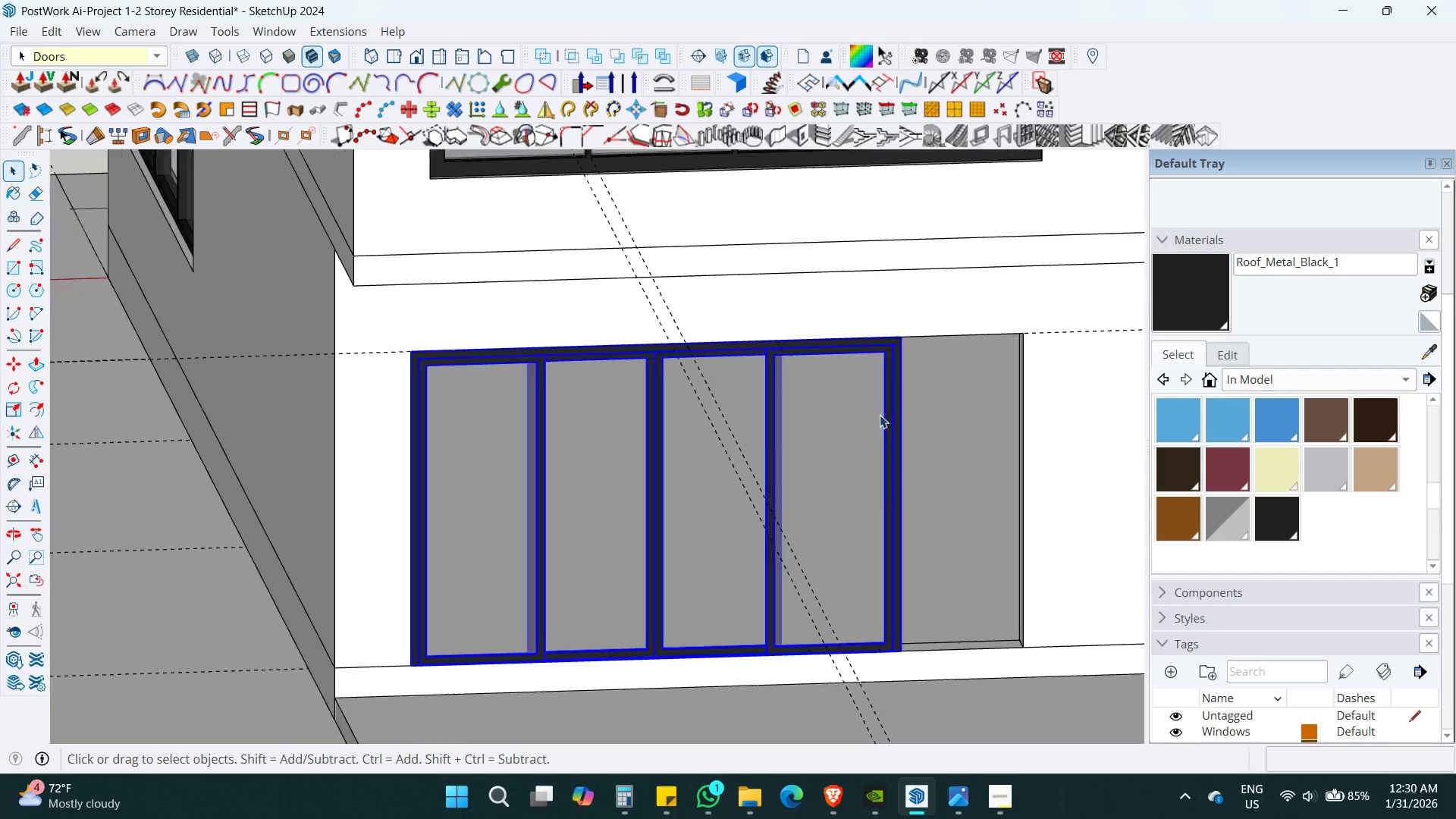 
key(M)
 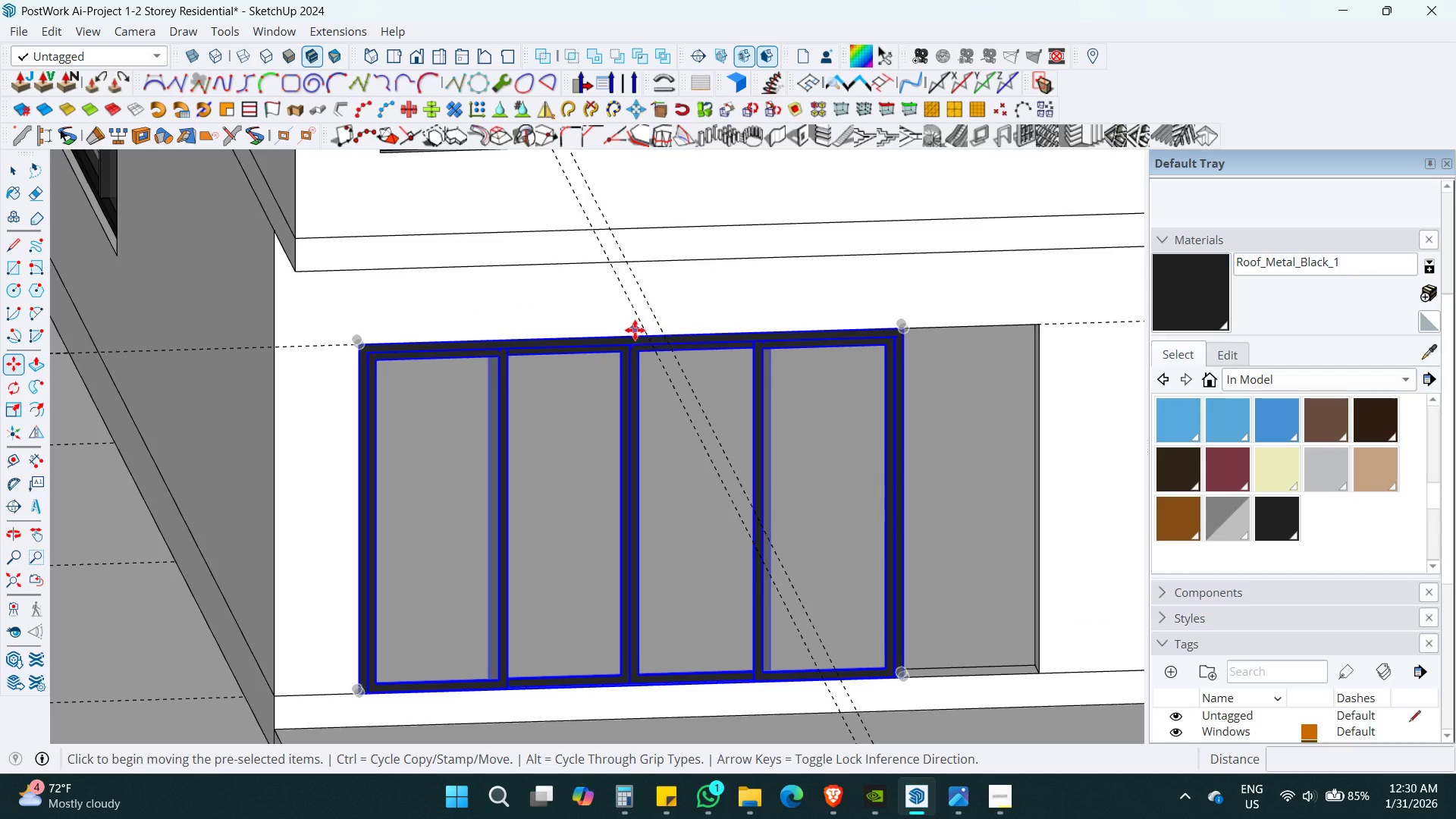 
scroll: coordinate [880, 415], scroll_direction: up, amount: 2.0
 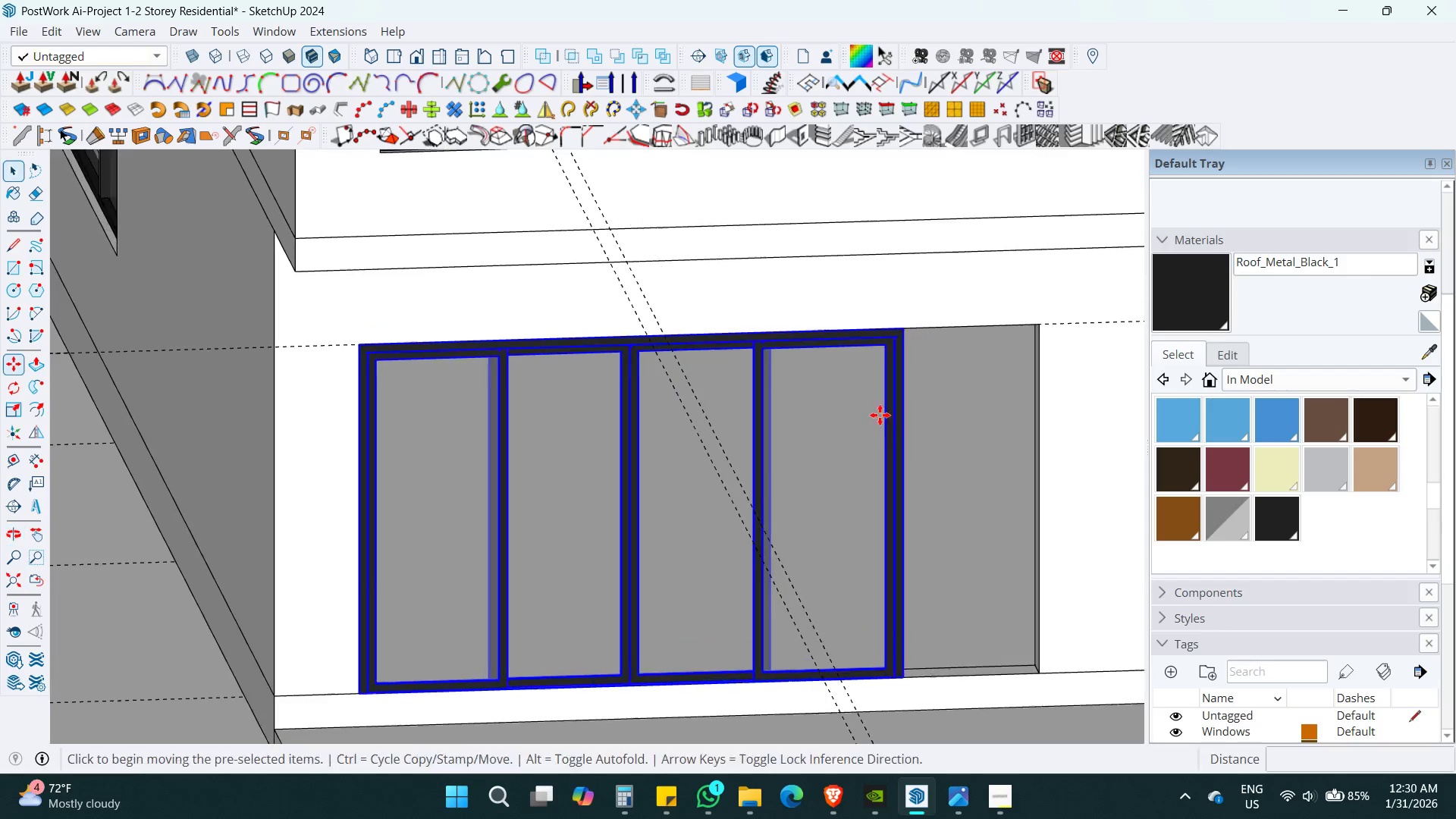 
left_click([627, 335])
 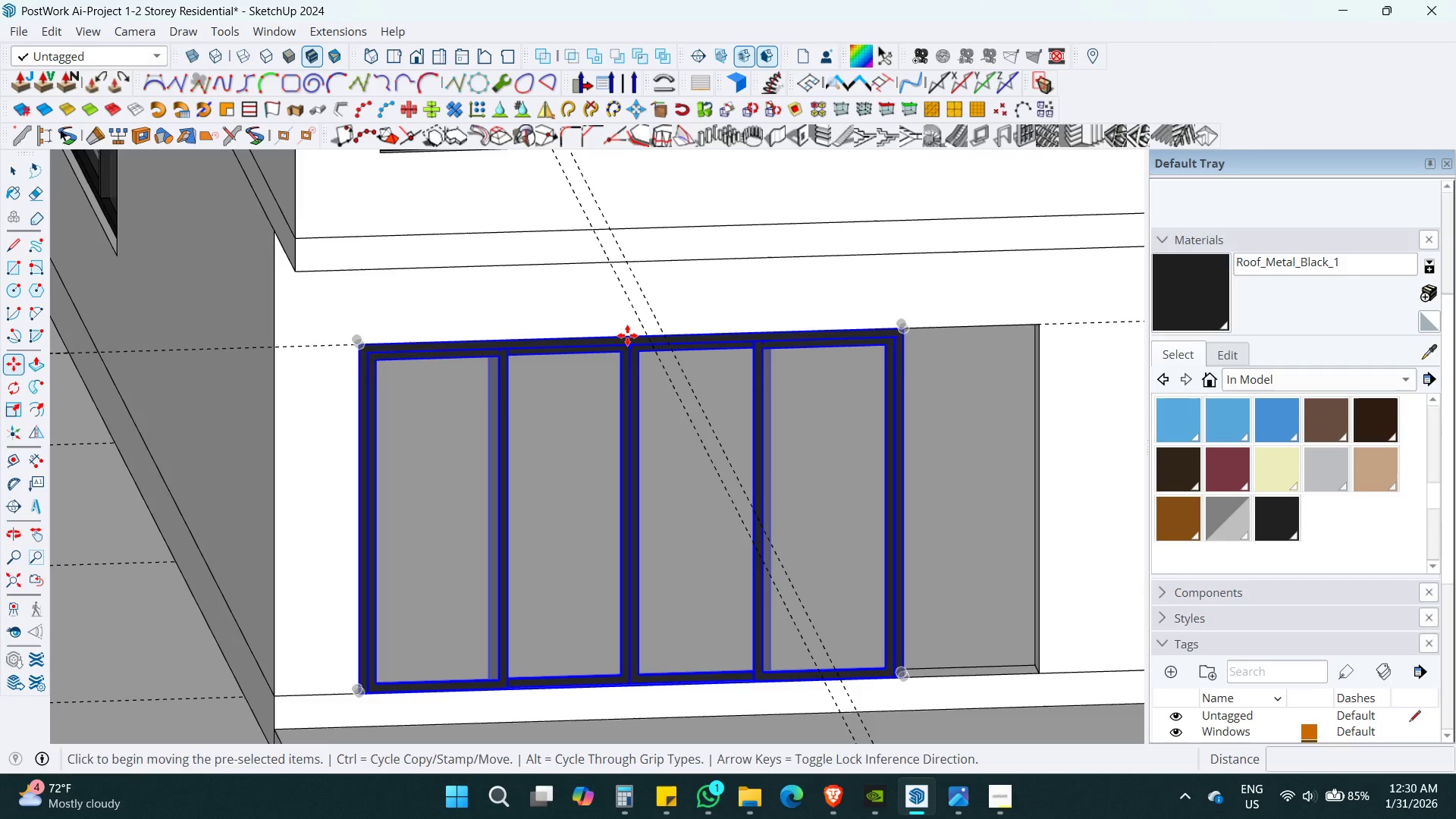 
key(ArrowRight)
 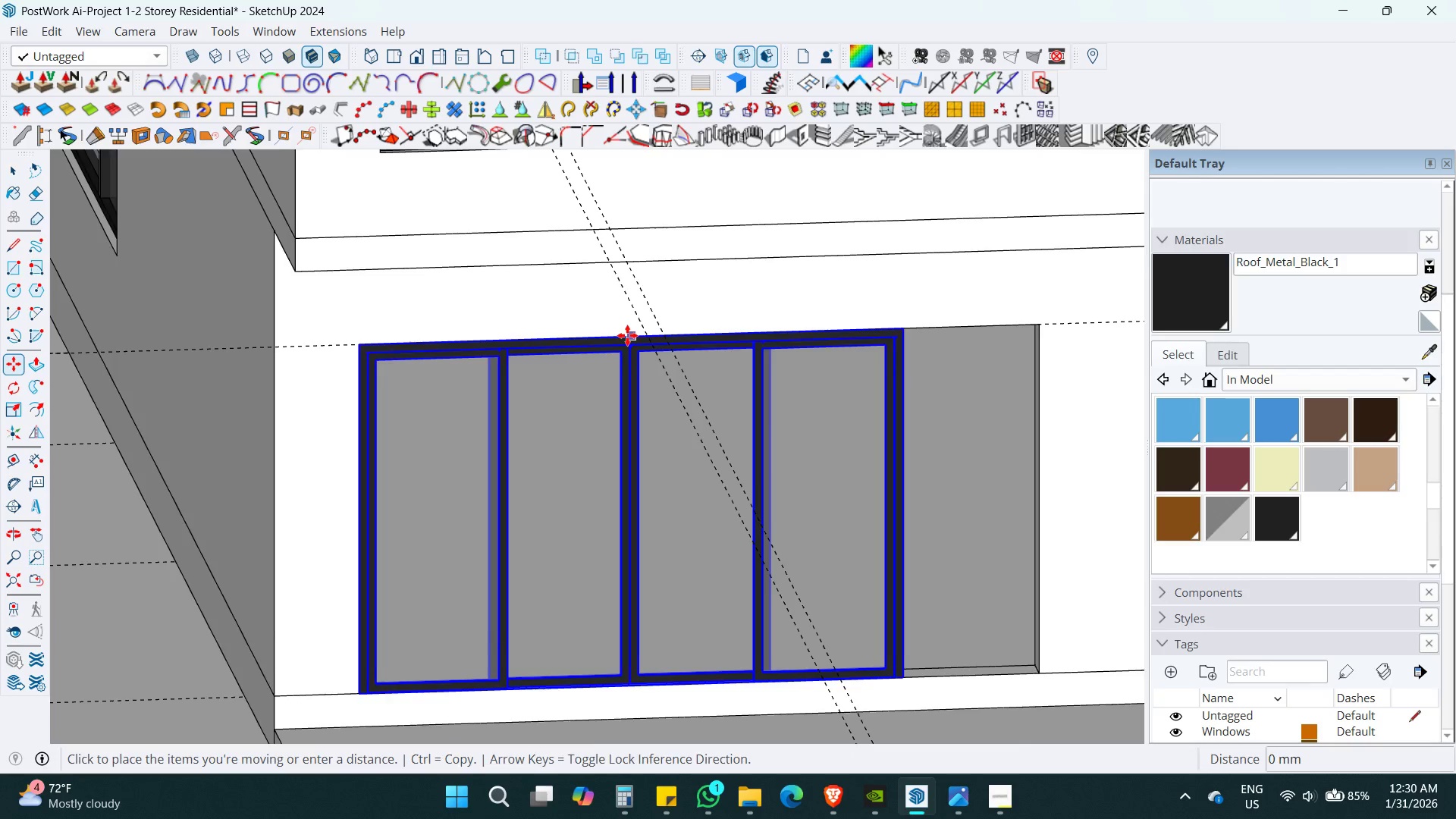 
scroll: coordinate [627, 335], scroll_direction: down, amount: 4.0
 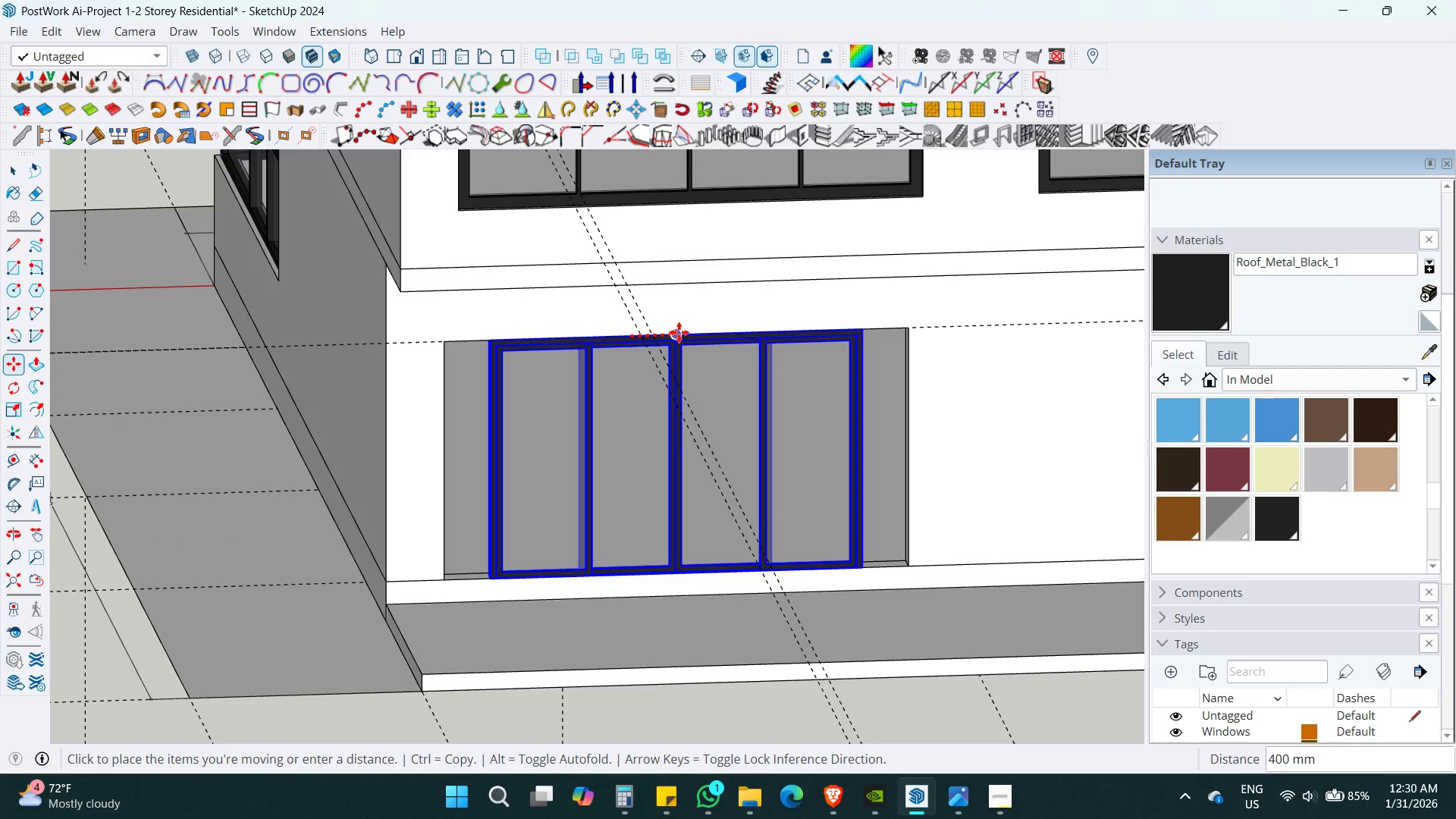 
left_click([679, 332])
 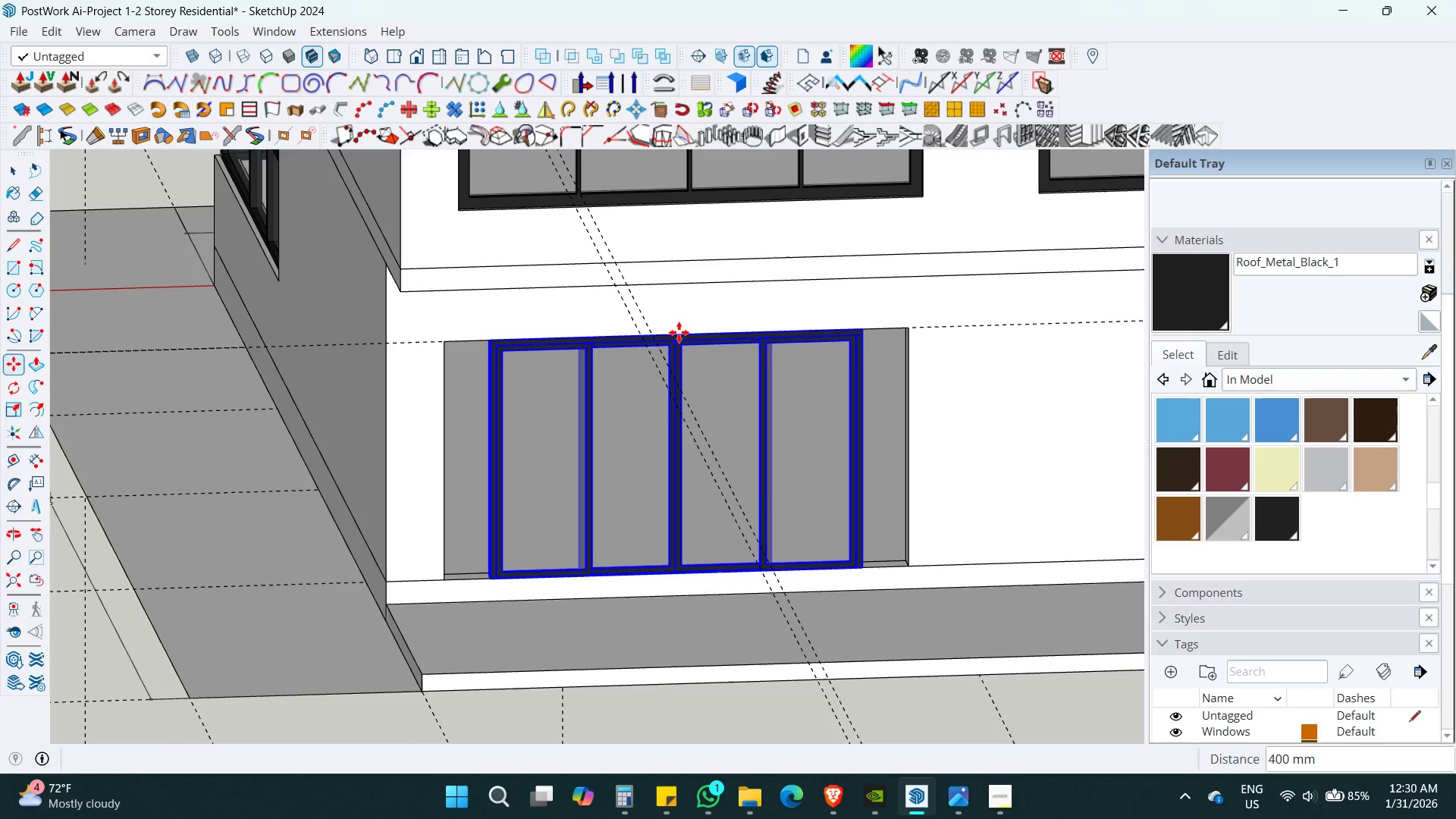 
key(Control+ControlLeft)
 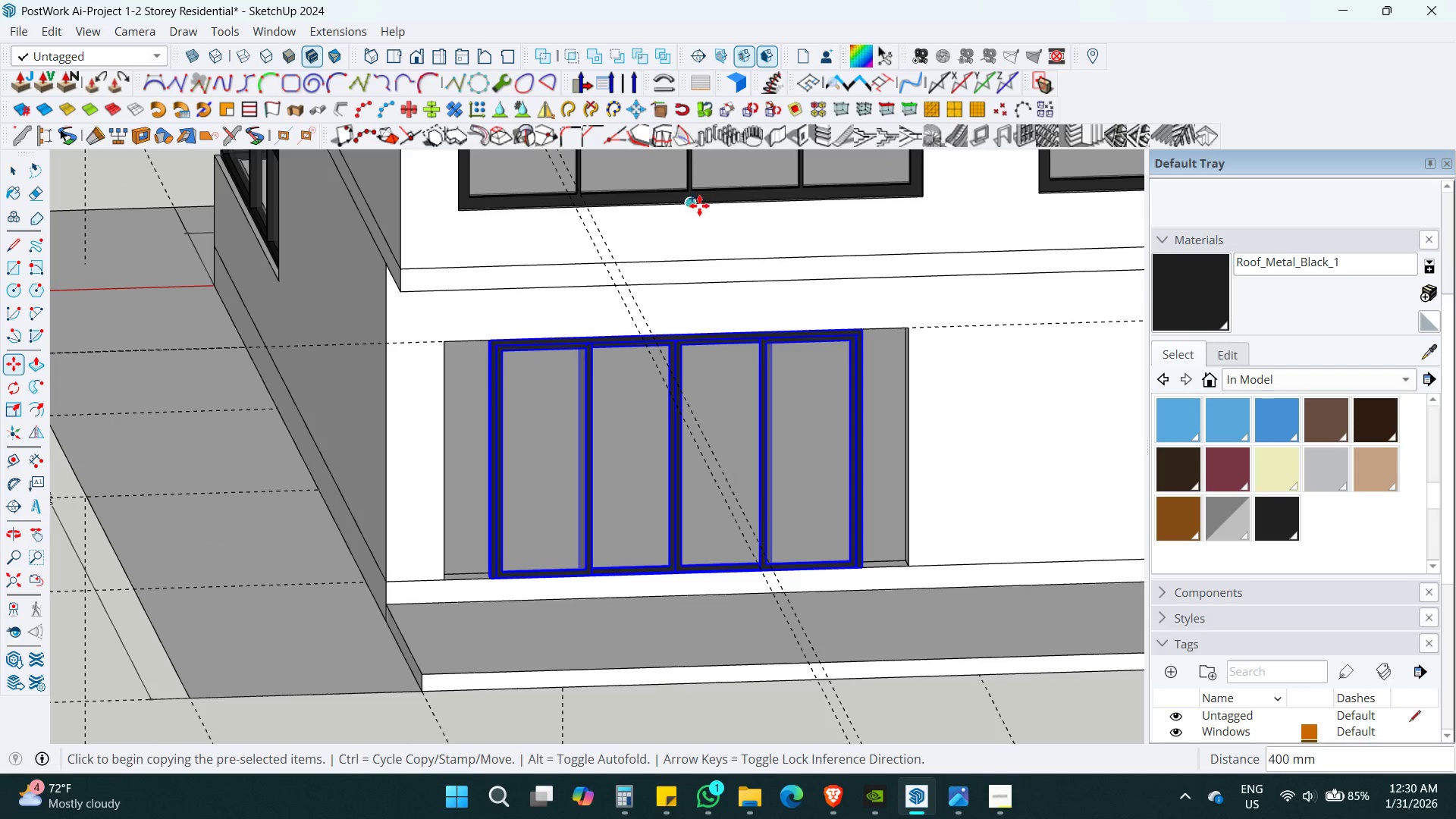 
left_click([693, 202])
 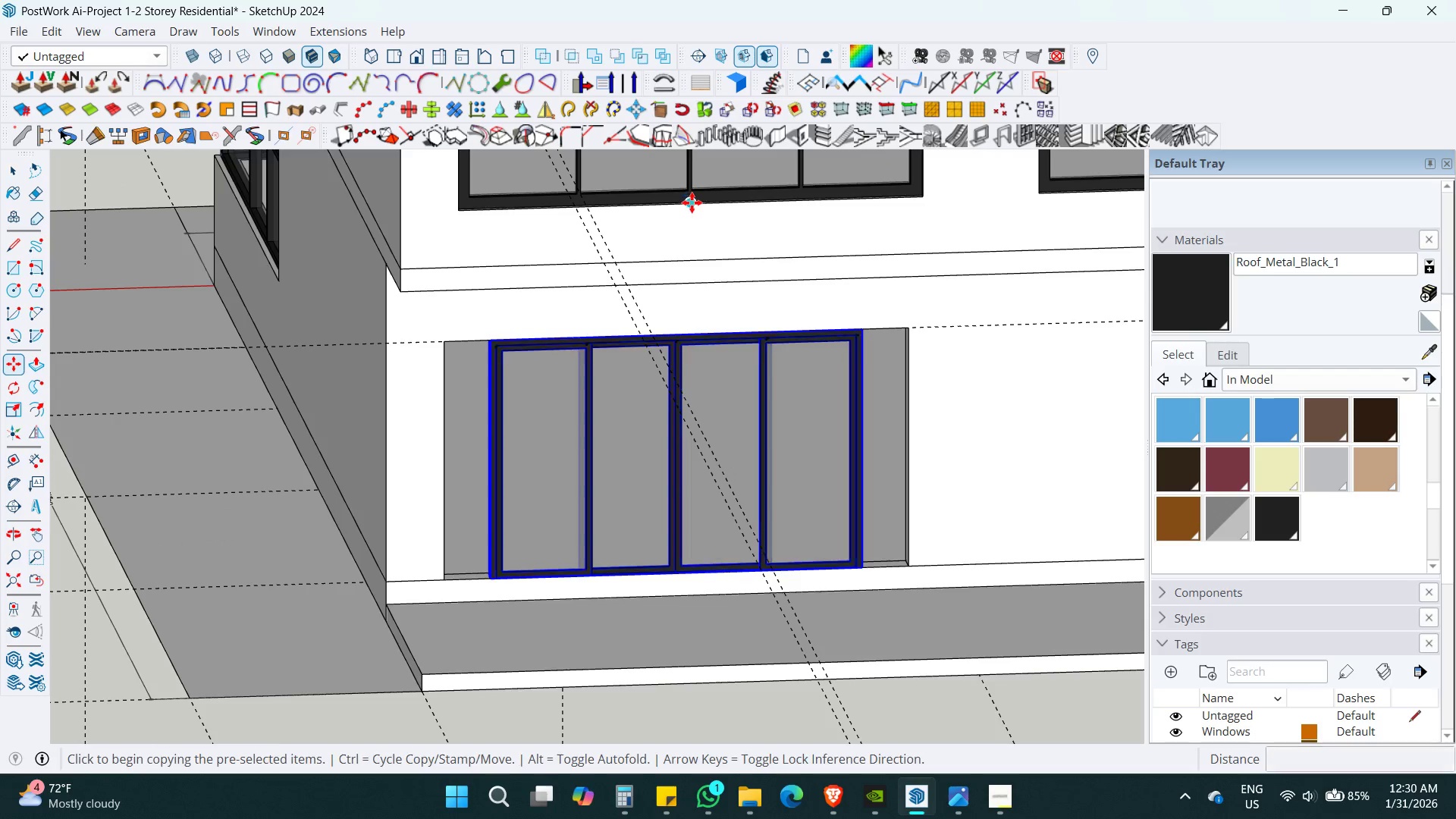 
hold_key(key=ShiftLeft, duration=0.48)
 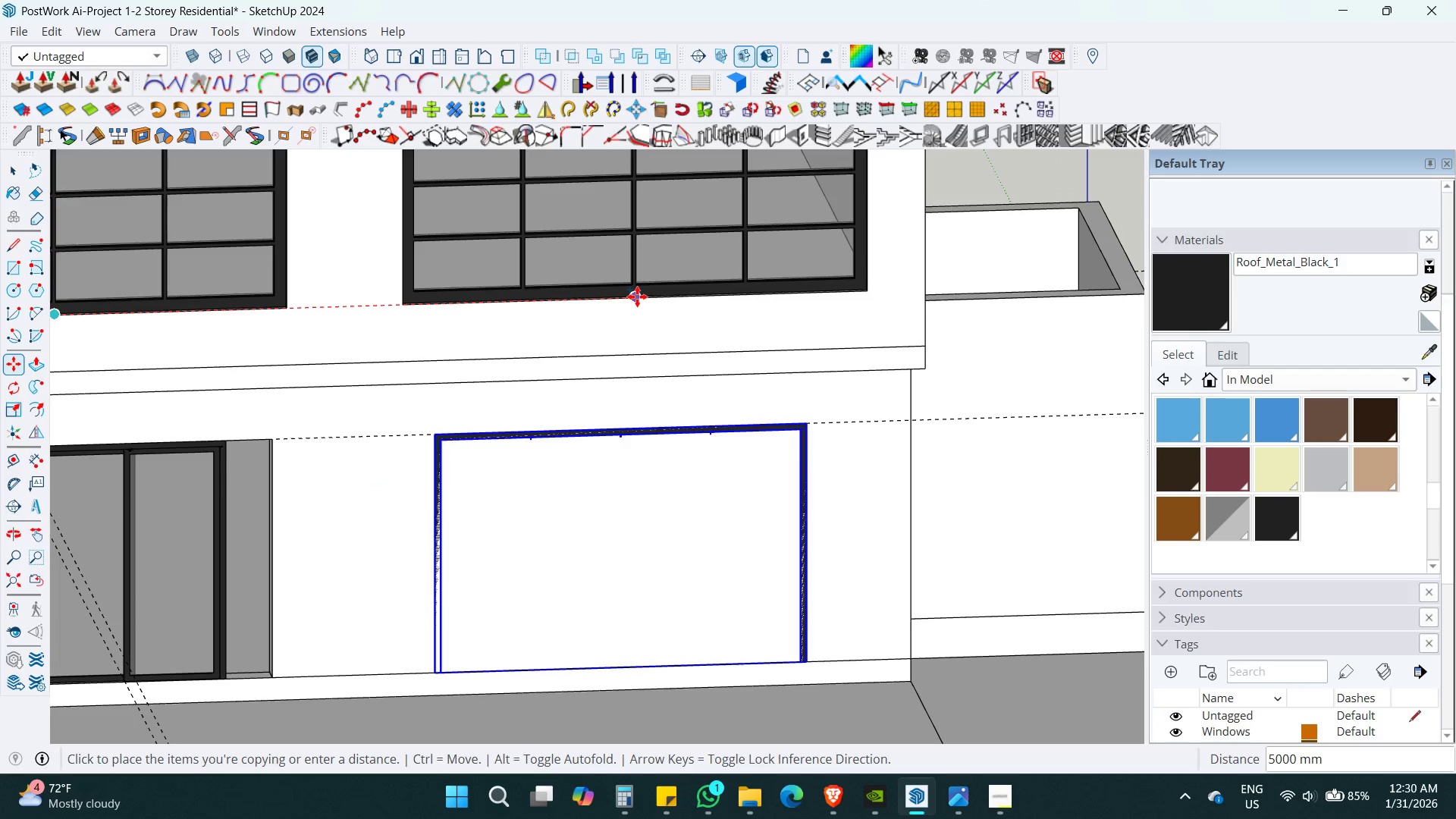 
key(ArrowRight)
 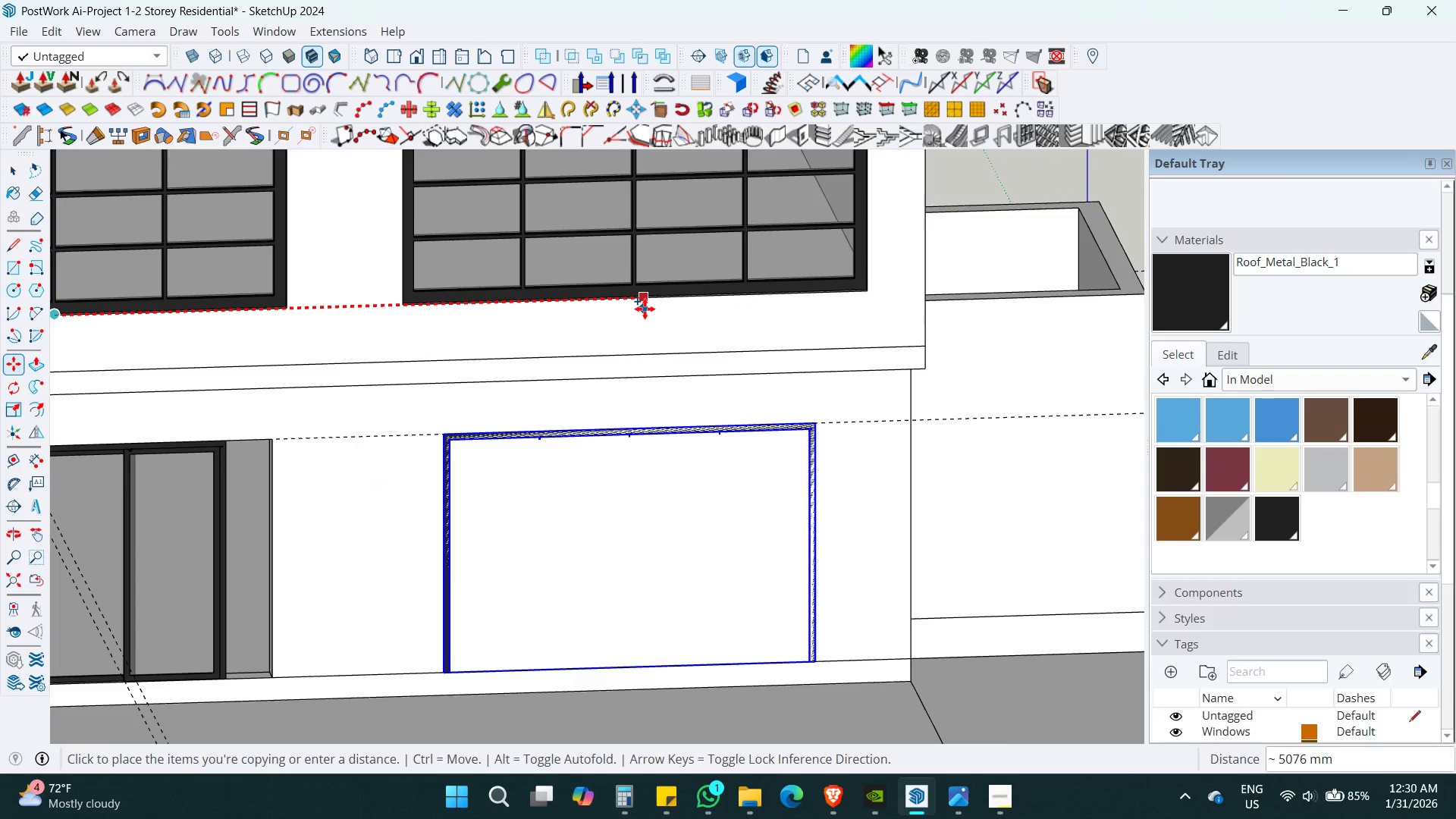 
scroll: coordinate [645, 309], scroll_direction: up, amount: 4.0
 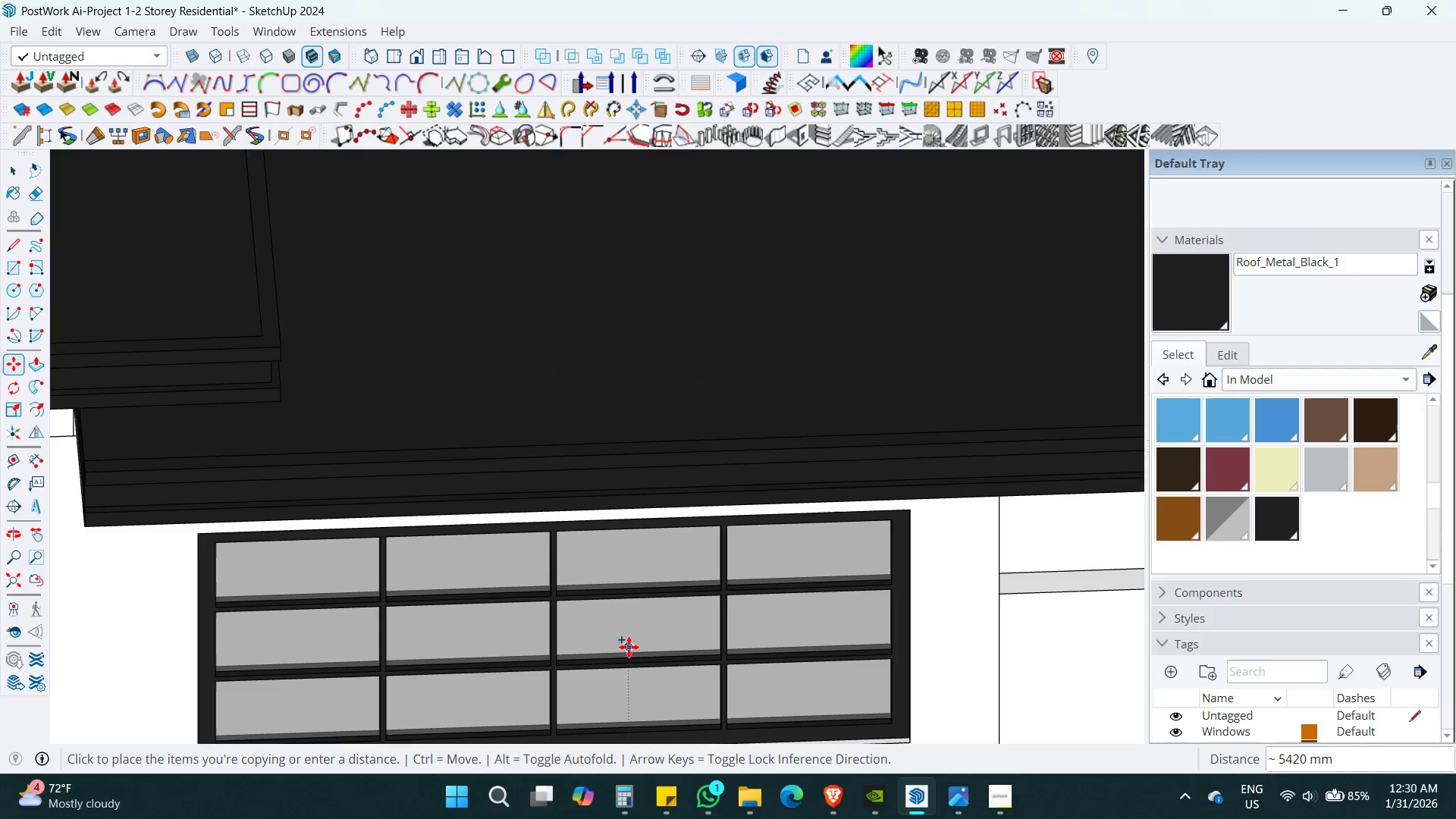 
hold_key(key=ShiftLeft, duration=0.31)
 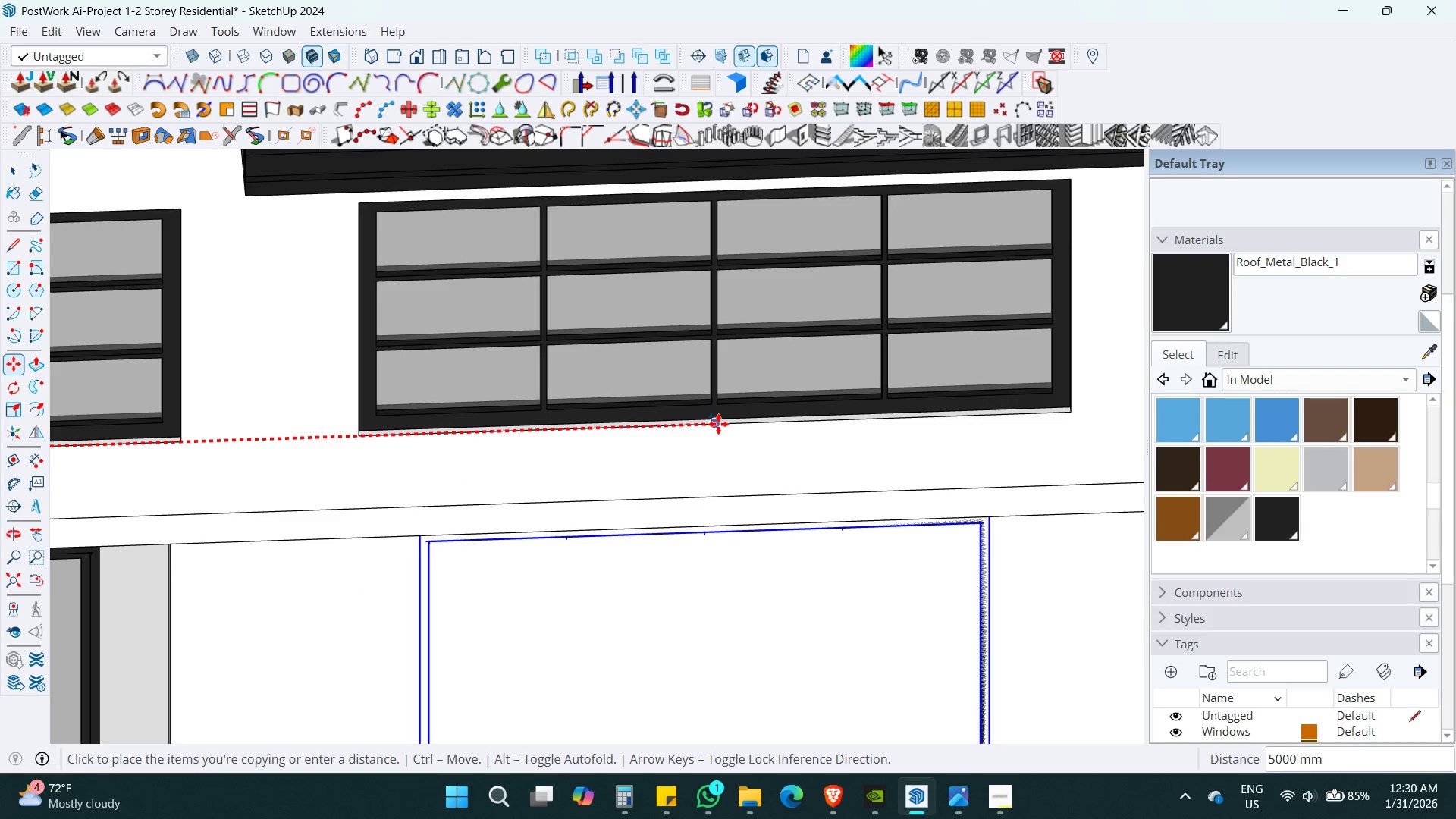 
left_click([718, 429])
 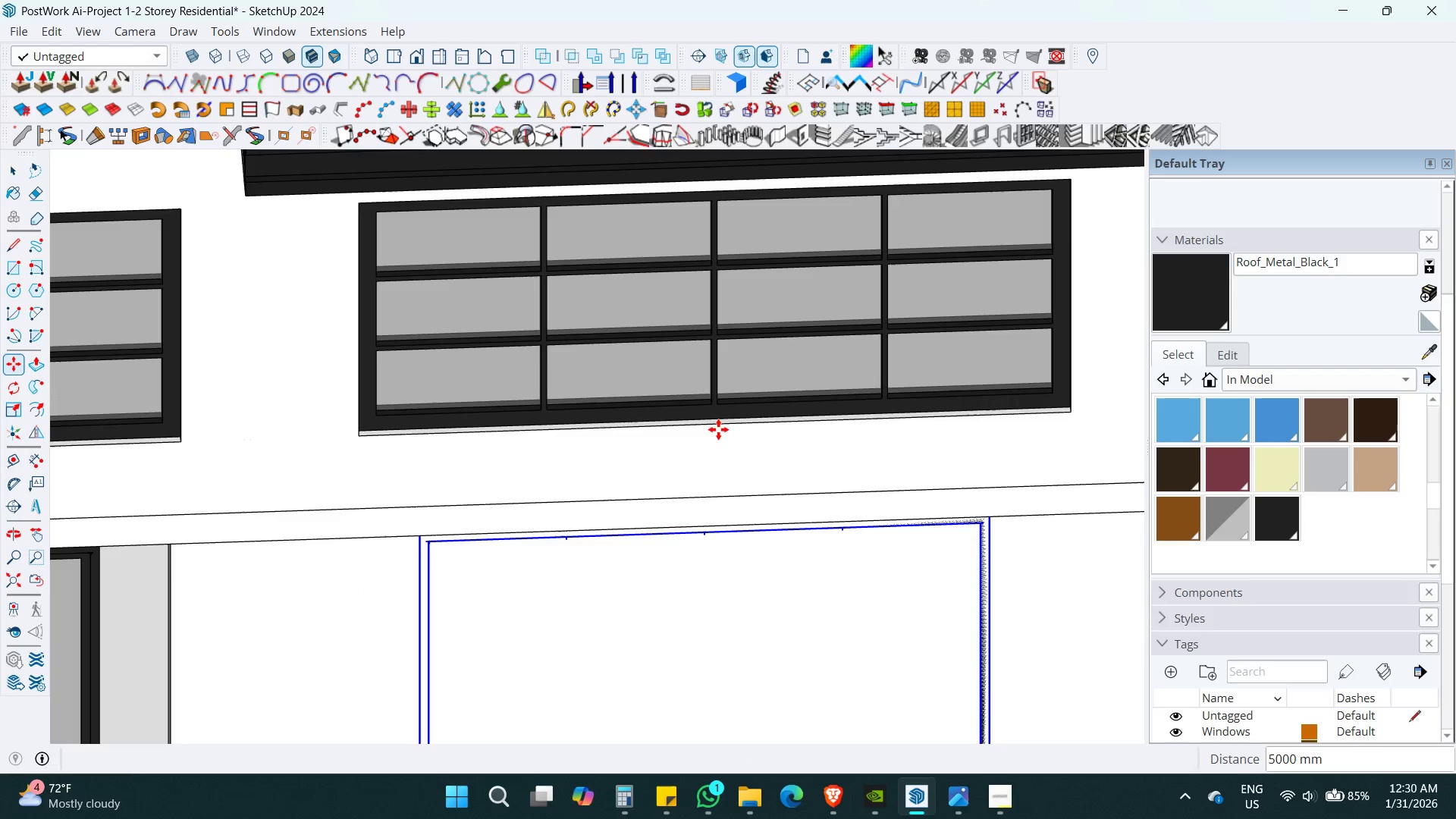 
key(Space)
 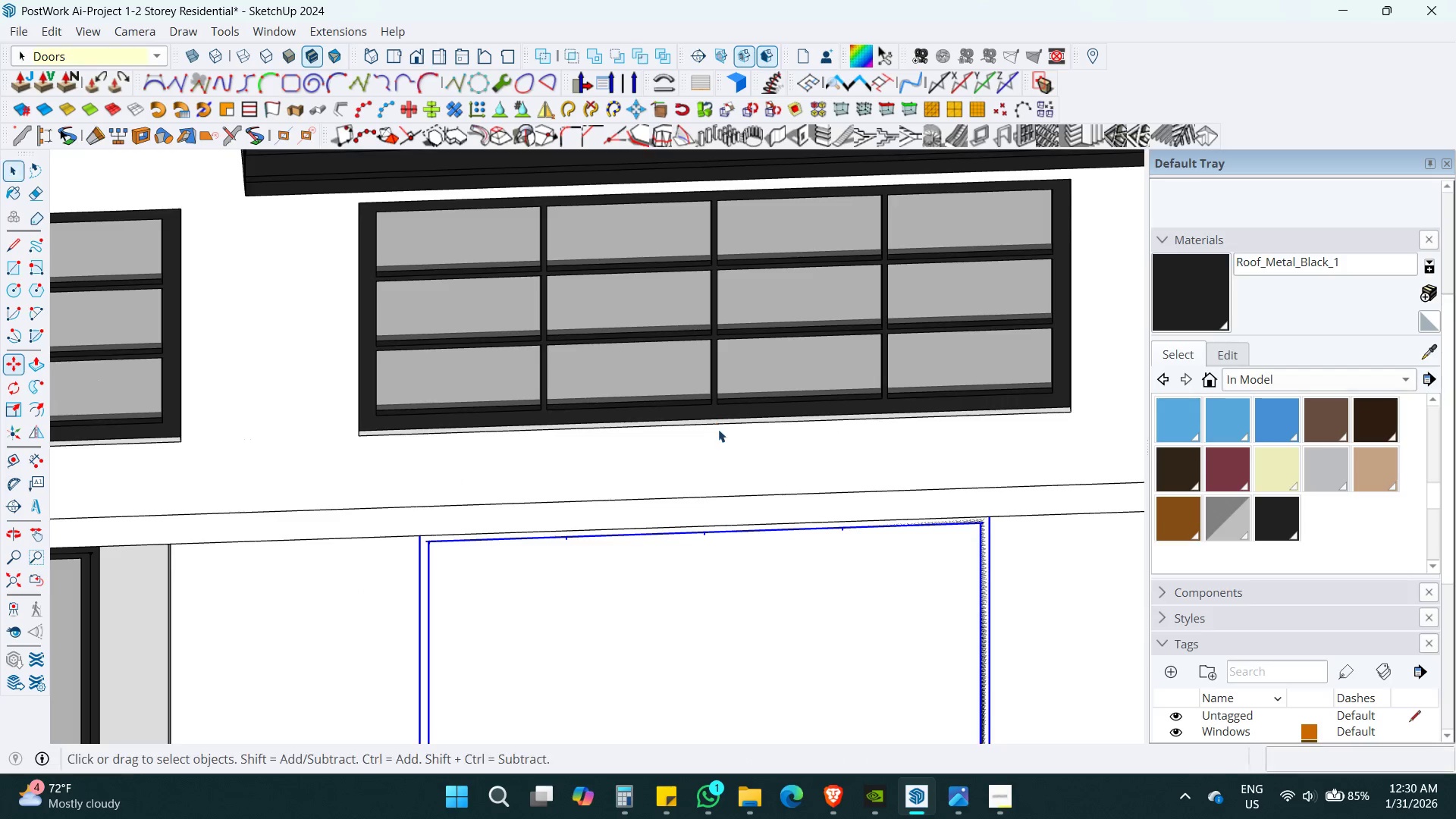 
hold_key(key=ShiftLeft, duration=0.33)
 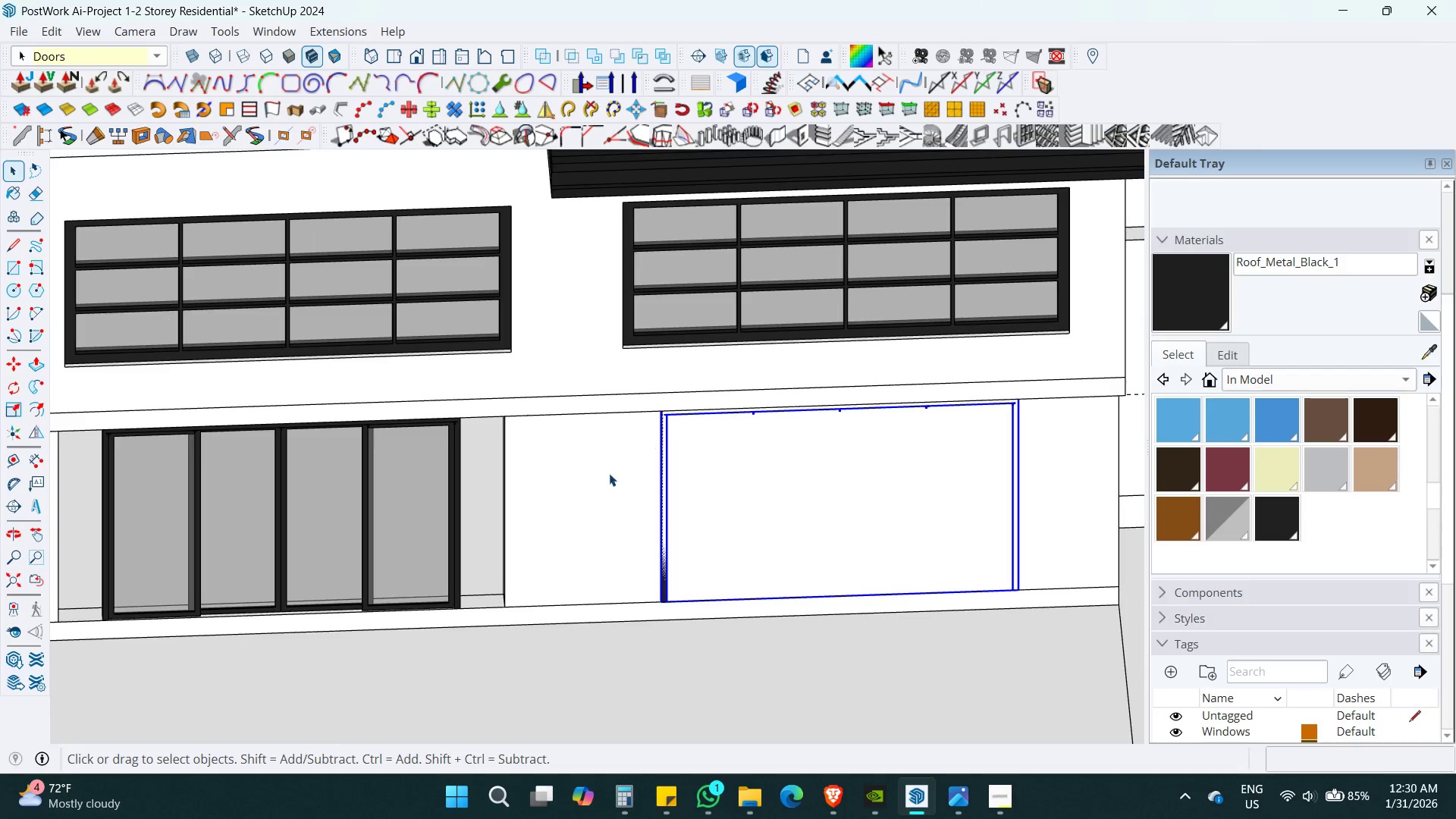 
key(Space)
 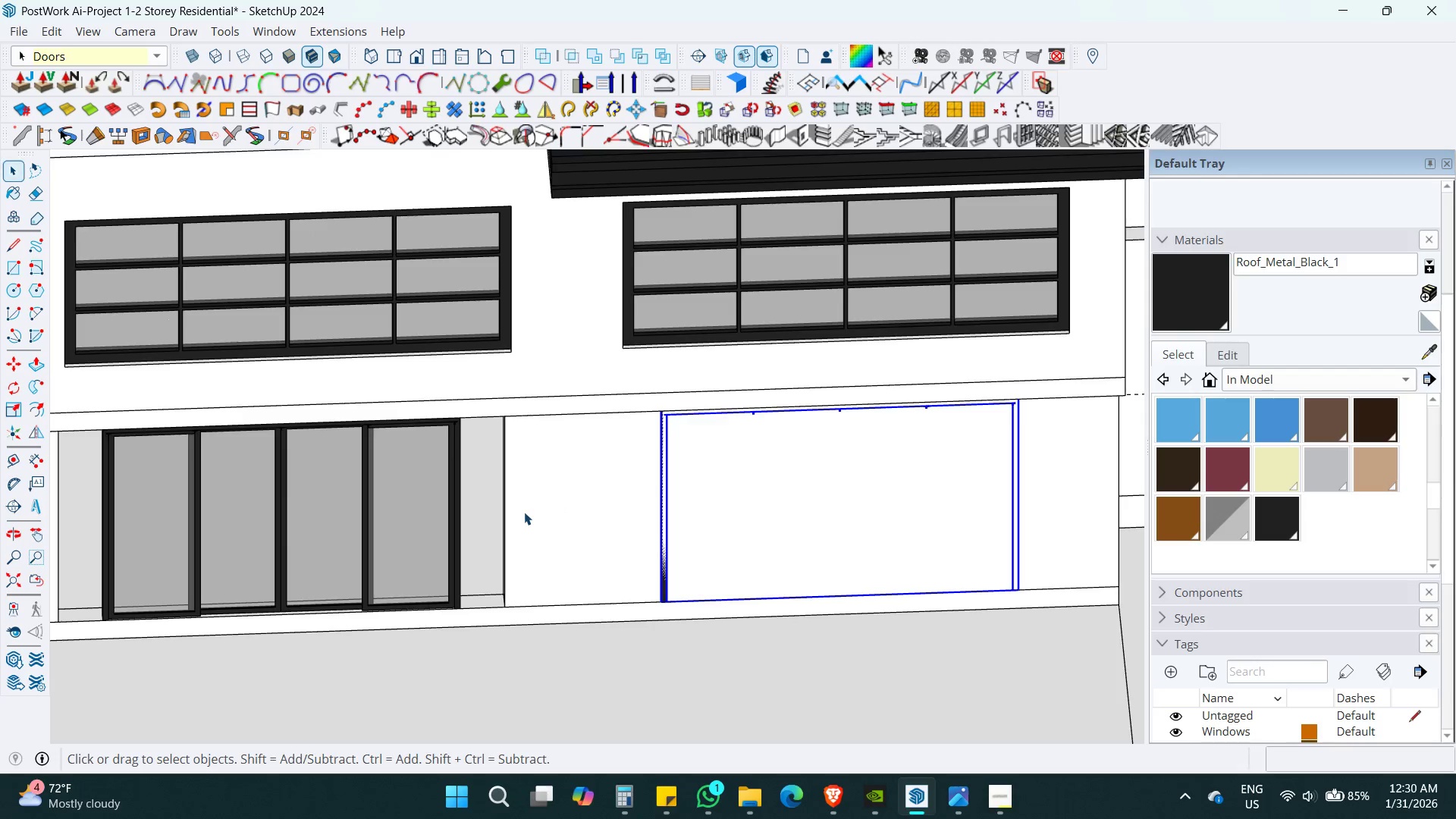 
scroll: coordinate [544, 518], scroll_direction: down, amount: 5.0
 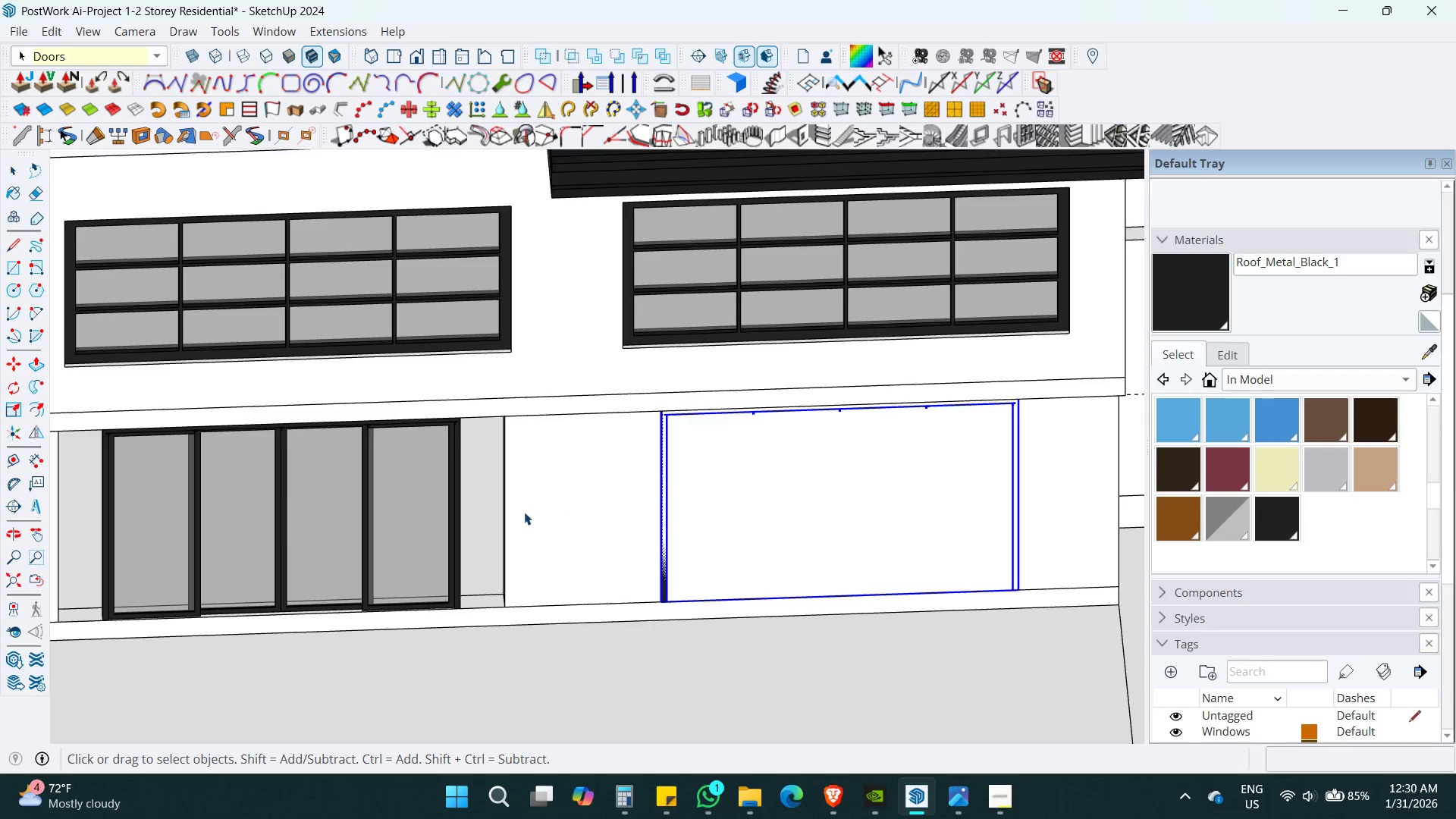 
double_click([522, 512])
 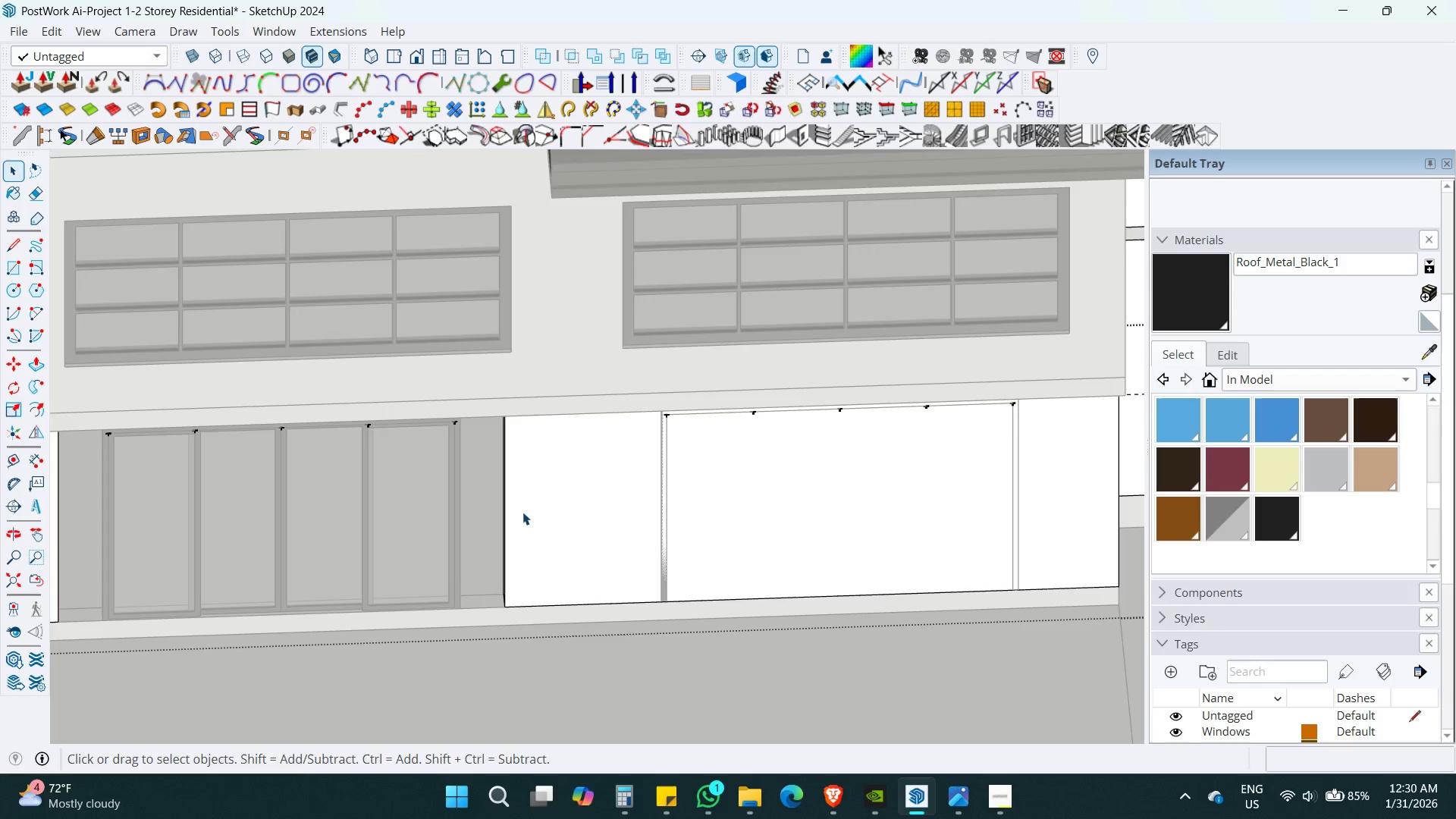 
hold_key(key=ShiftLeft, duration=0.36)
 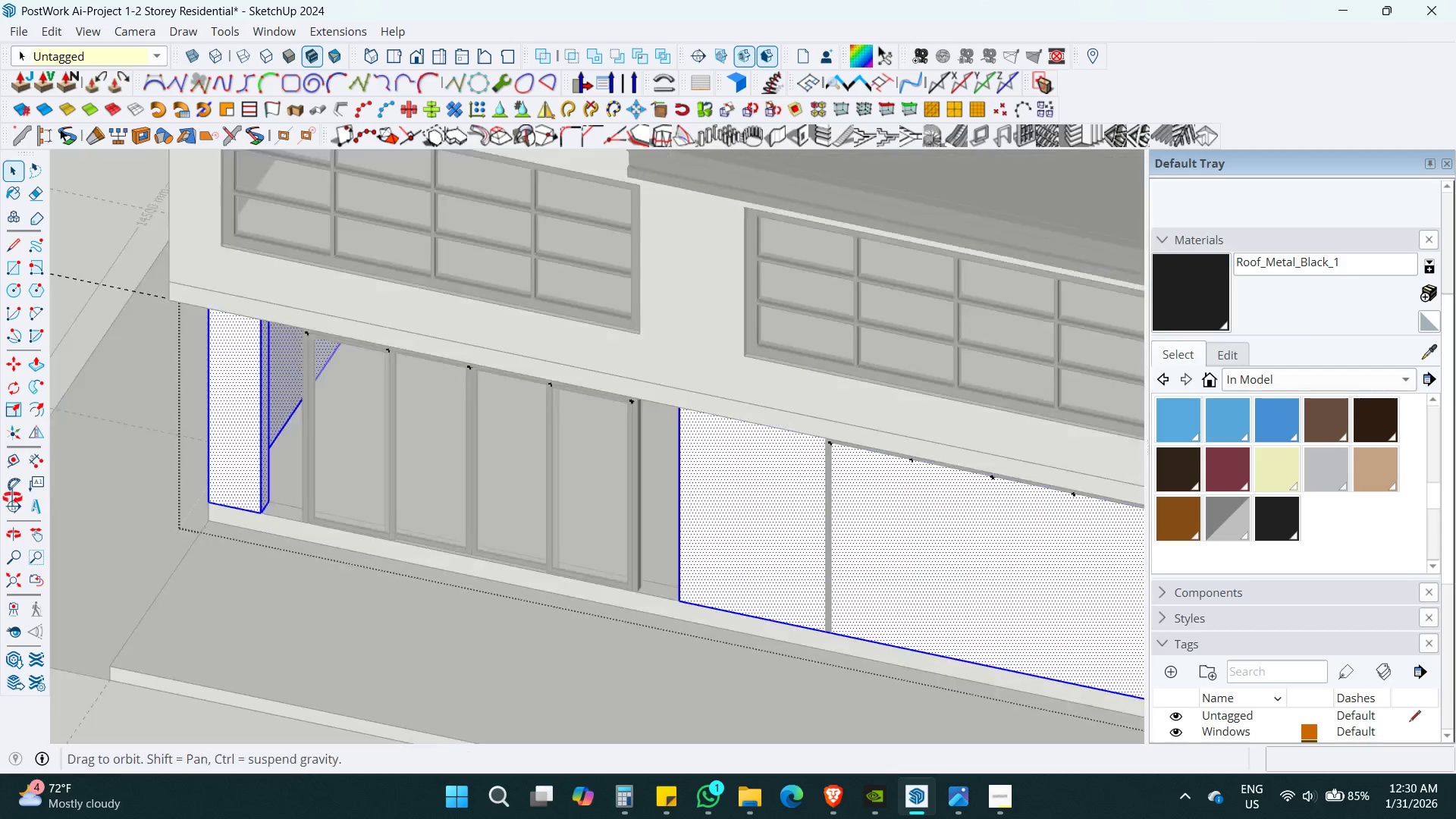 
key(Alt+AltLeft)
 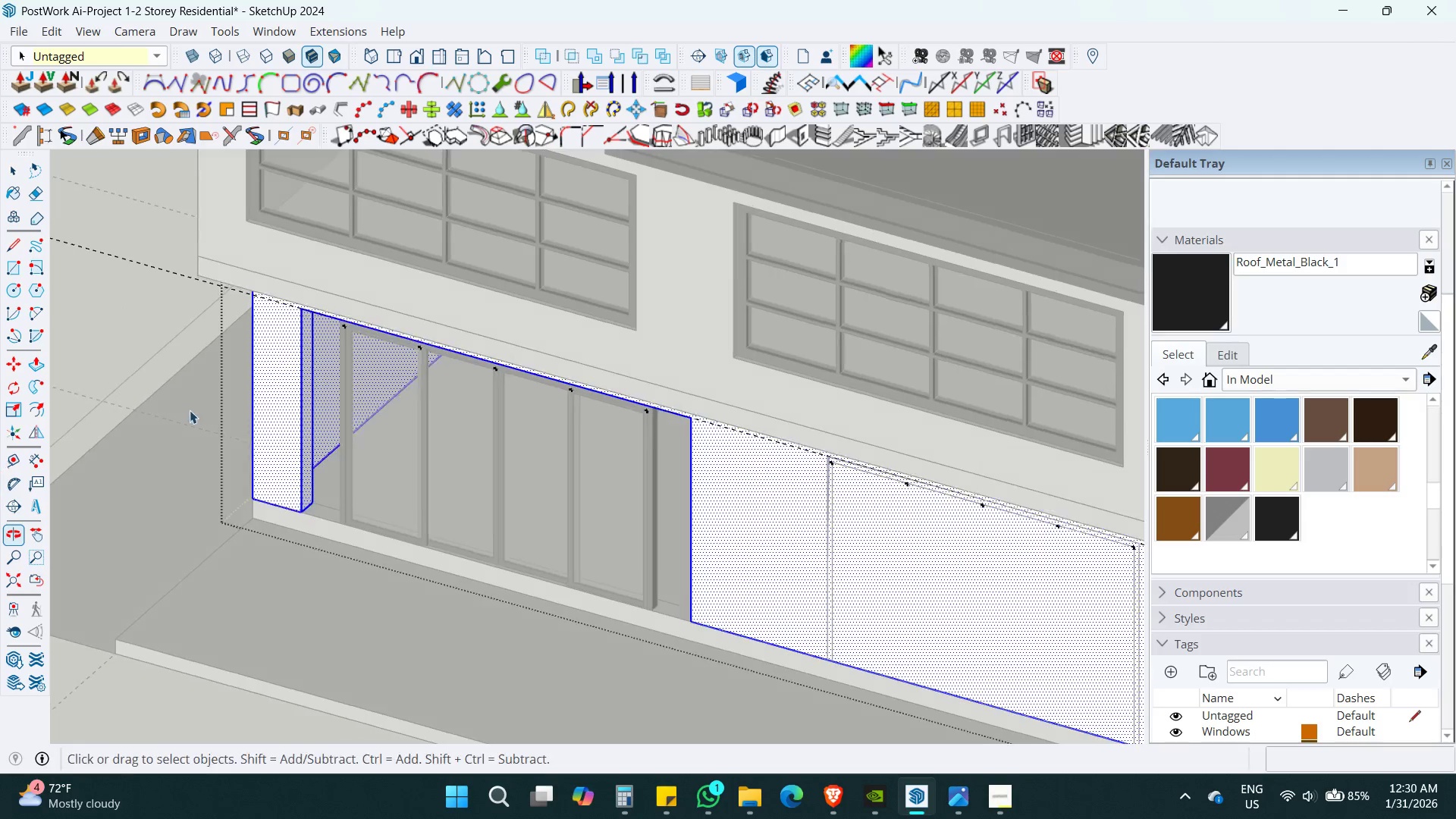 
key(Alt+Z)
 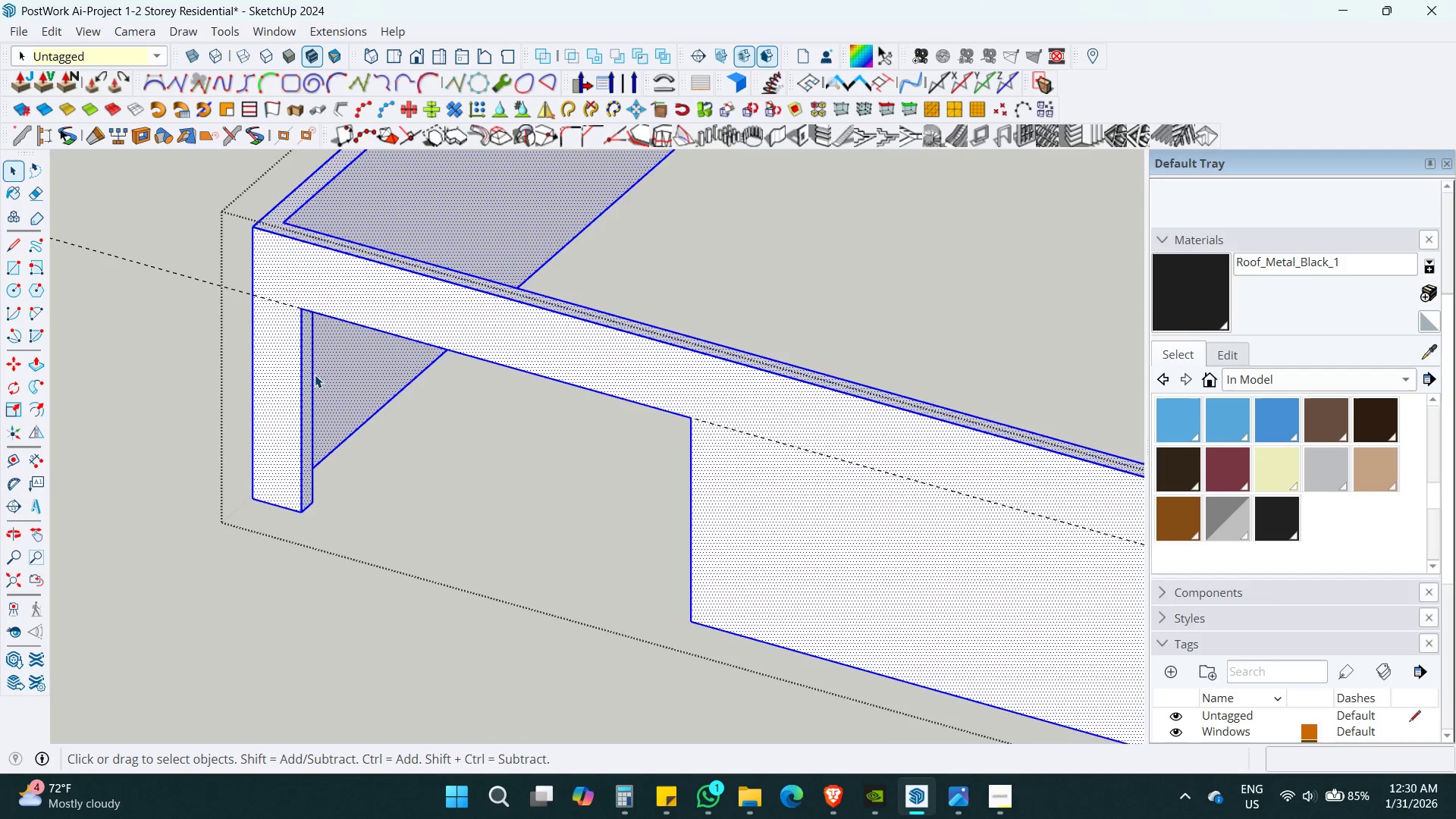 
key(P)
 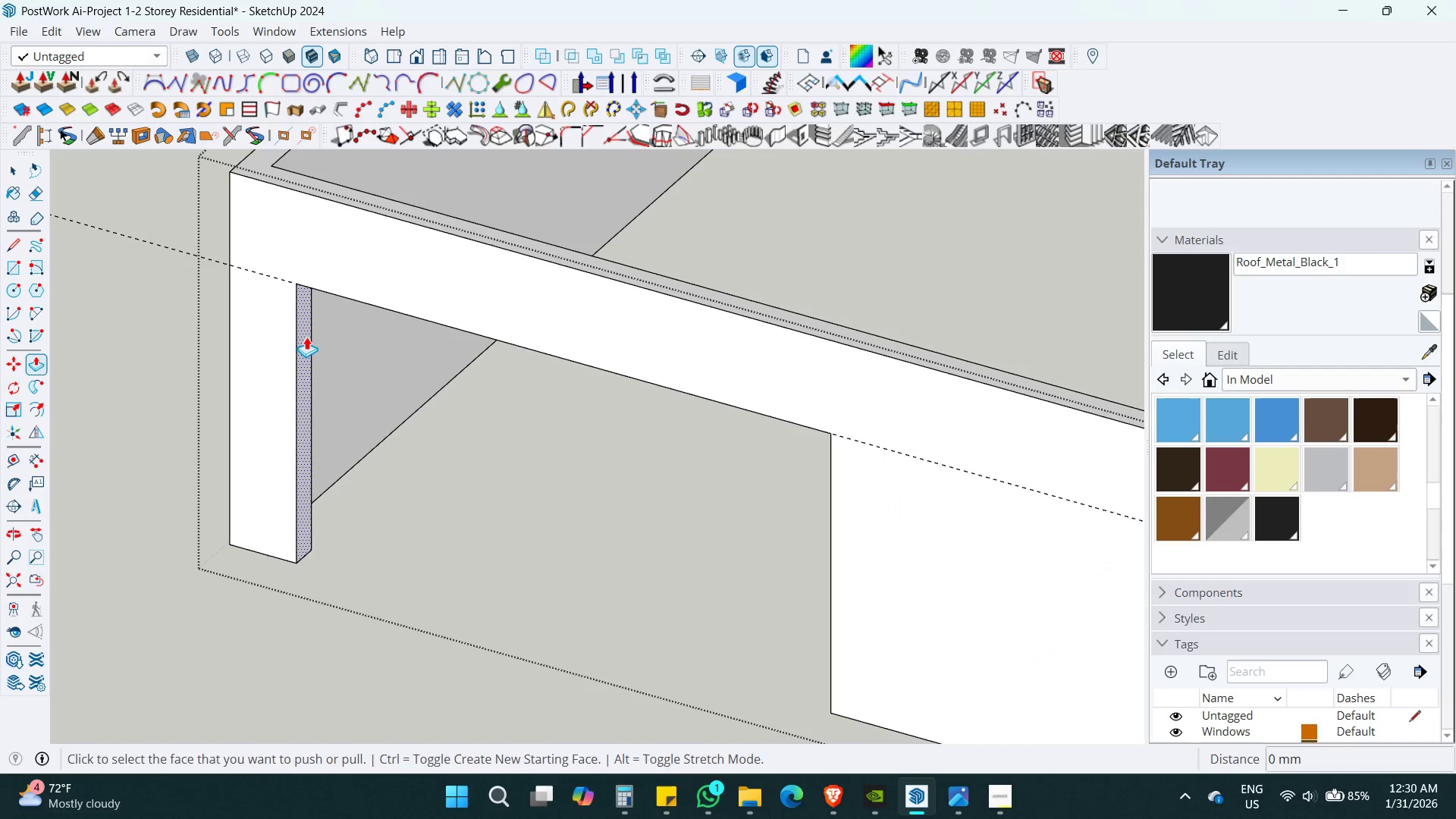 
scroll: coordinate [315, 375], scroll_direction: up, amount: 3.0
 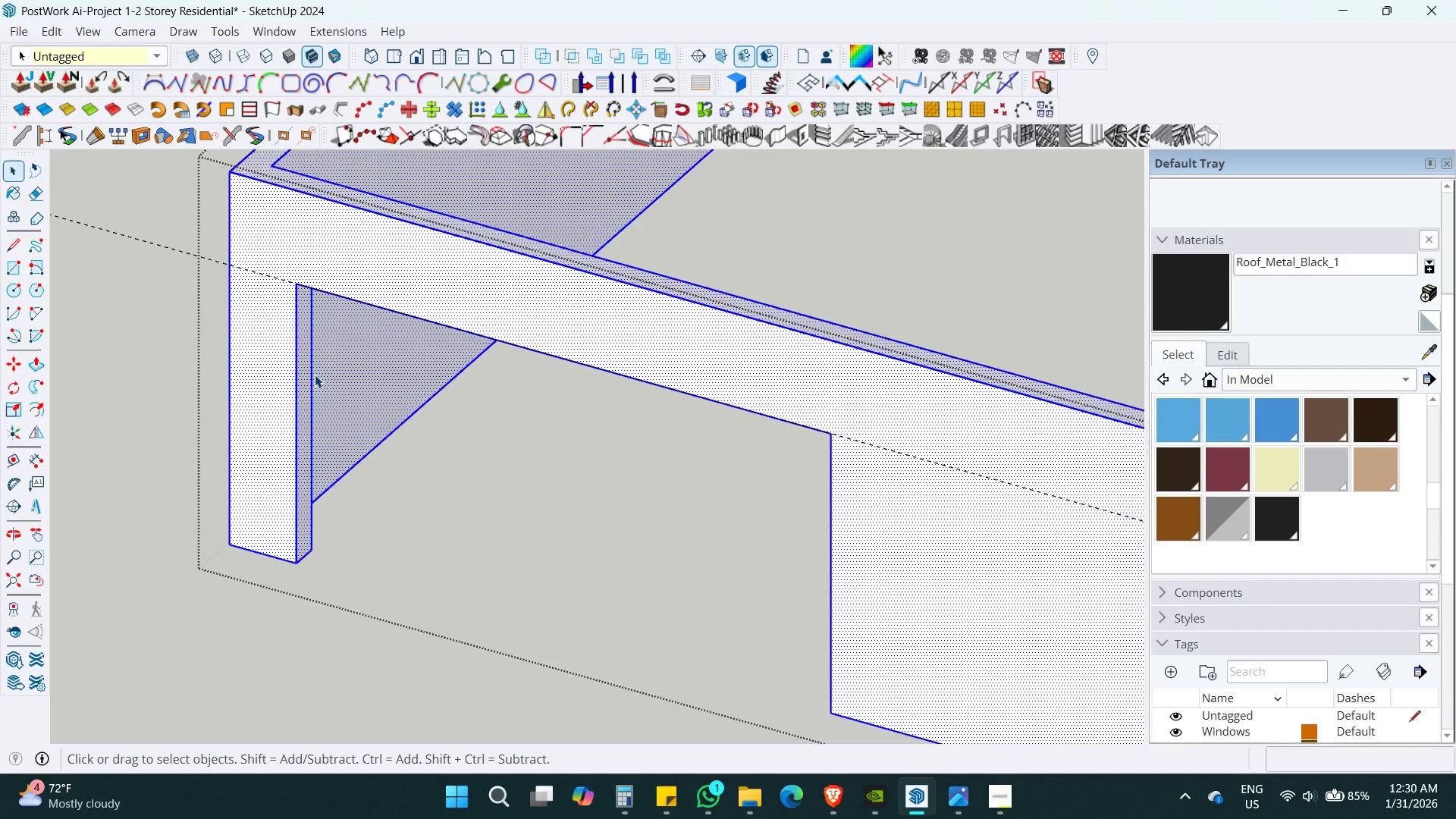 
left_click([306, 337])
 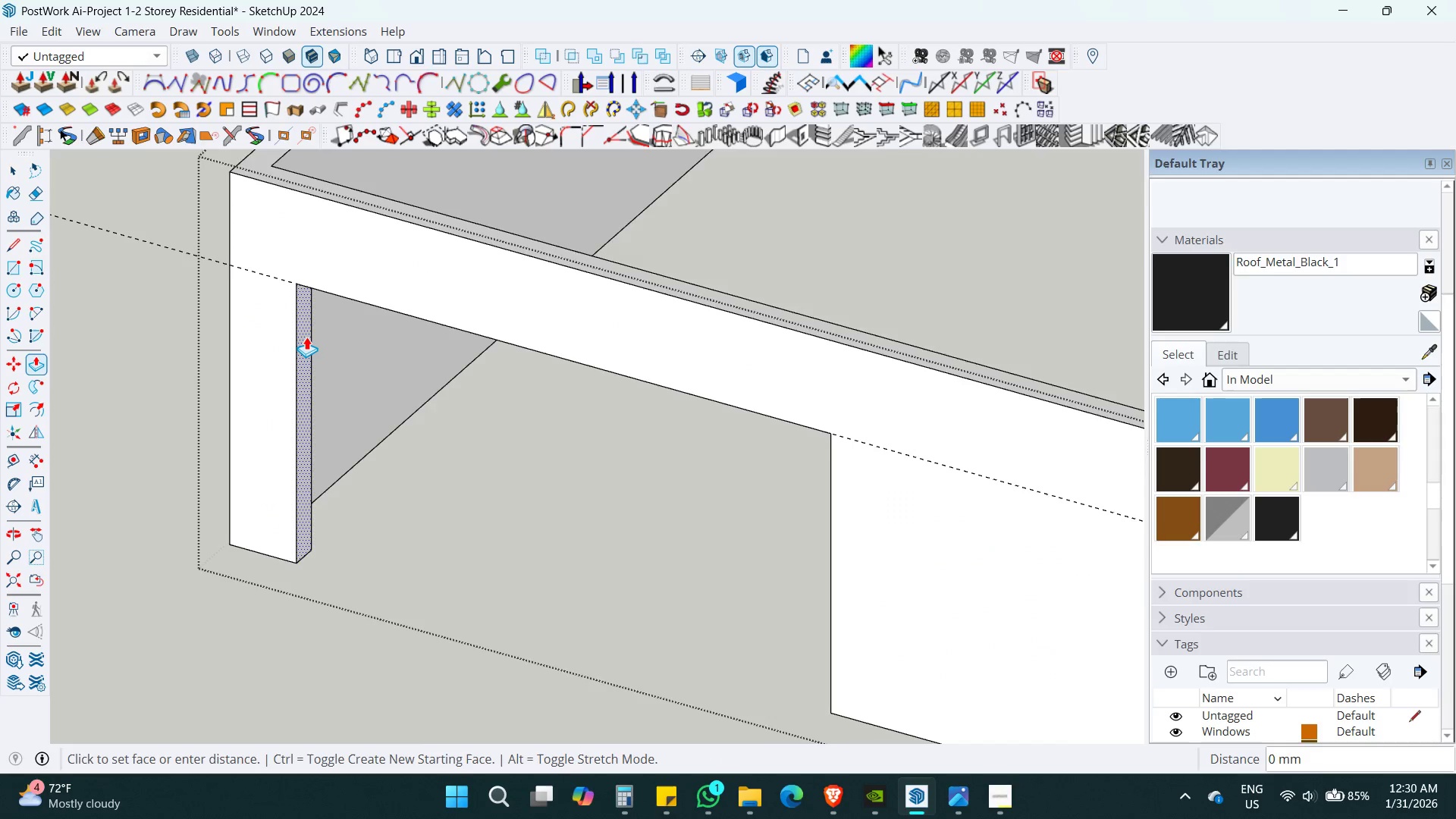 
key(Alt+AltLeft)
 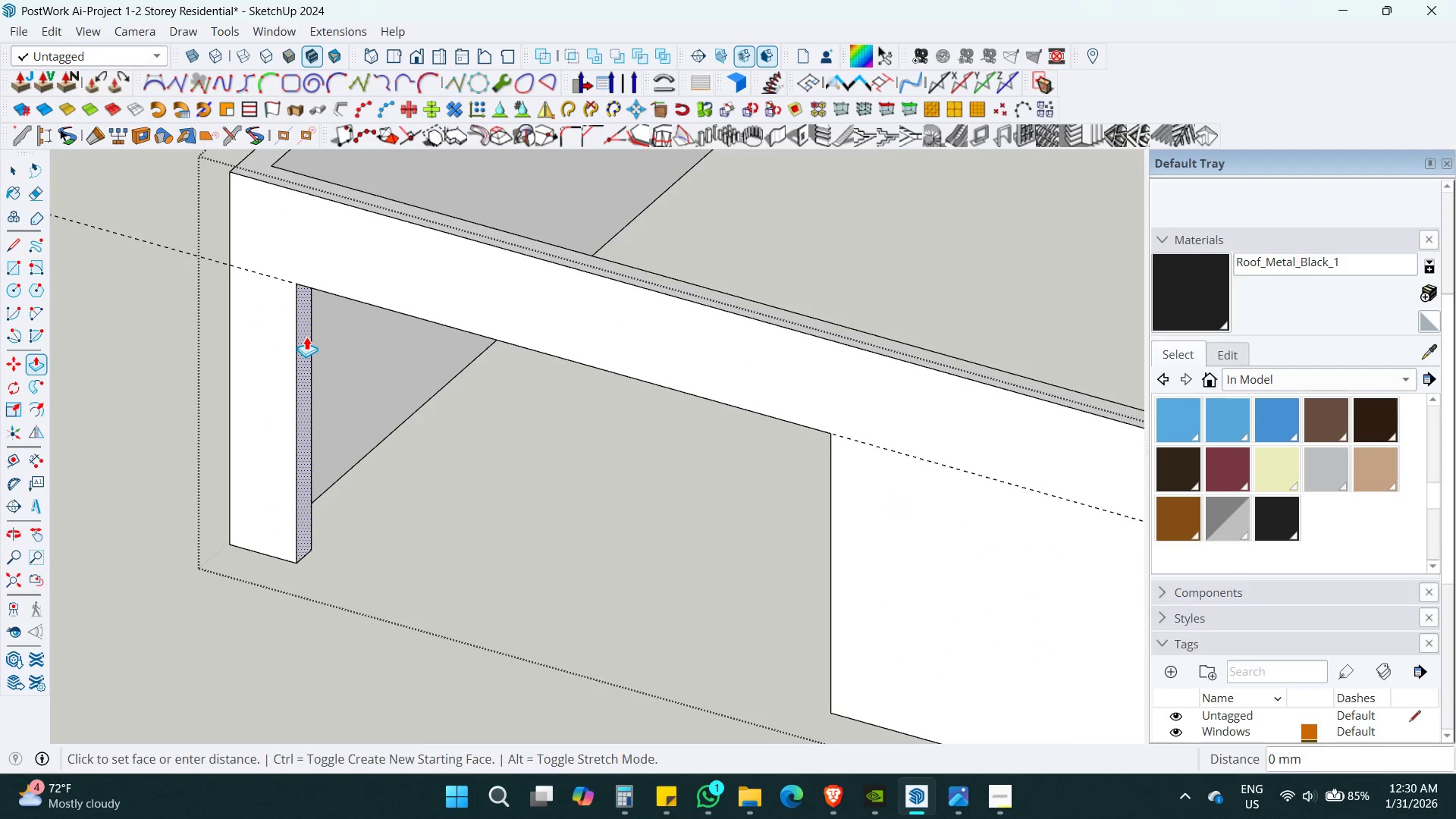 
key(Alt+Z)
 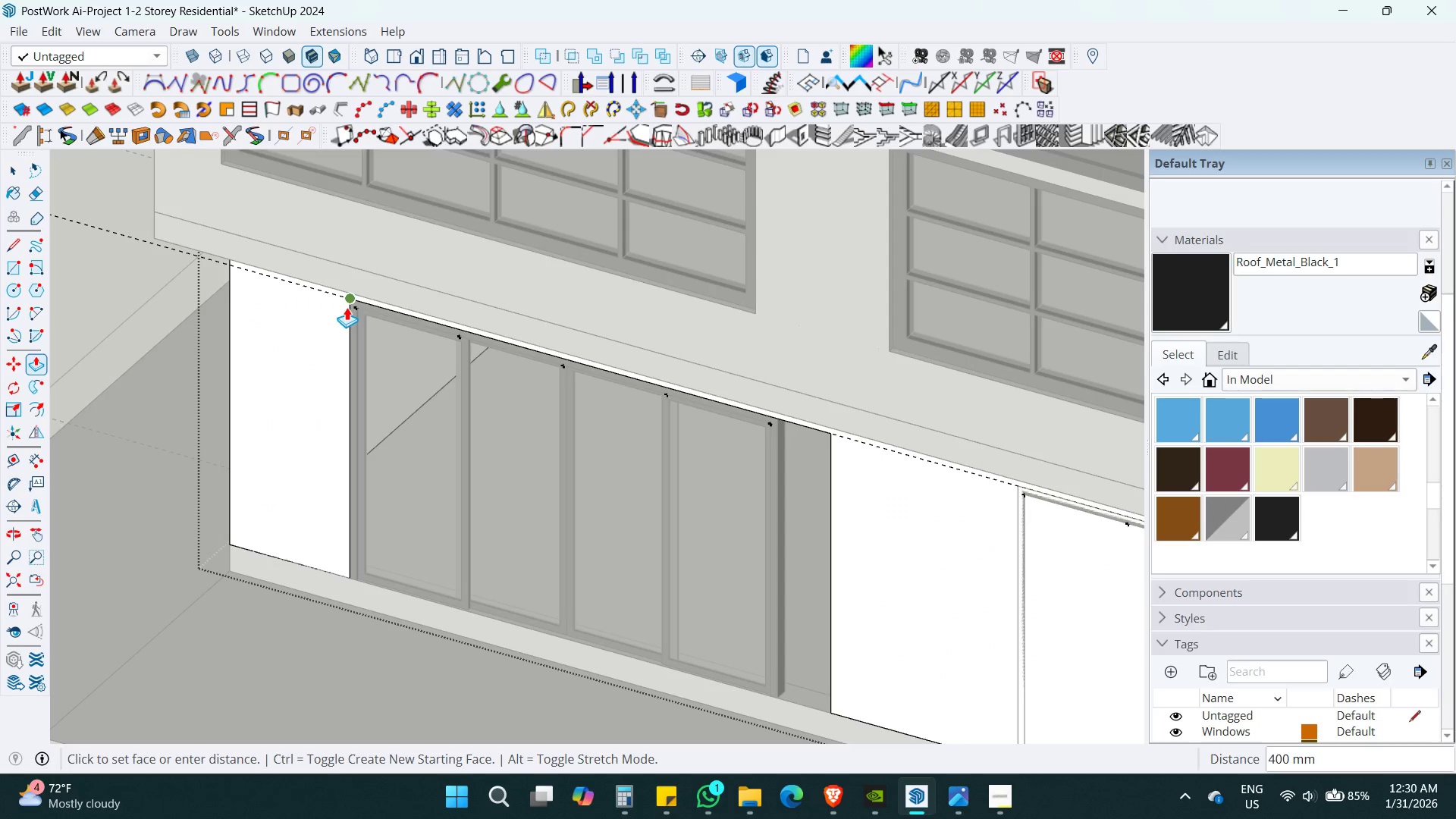 
left_click([347, 307])
 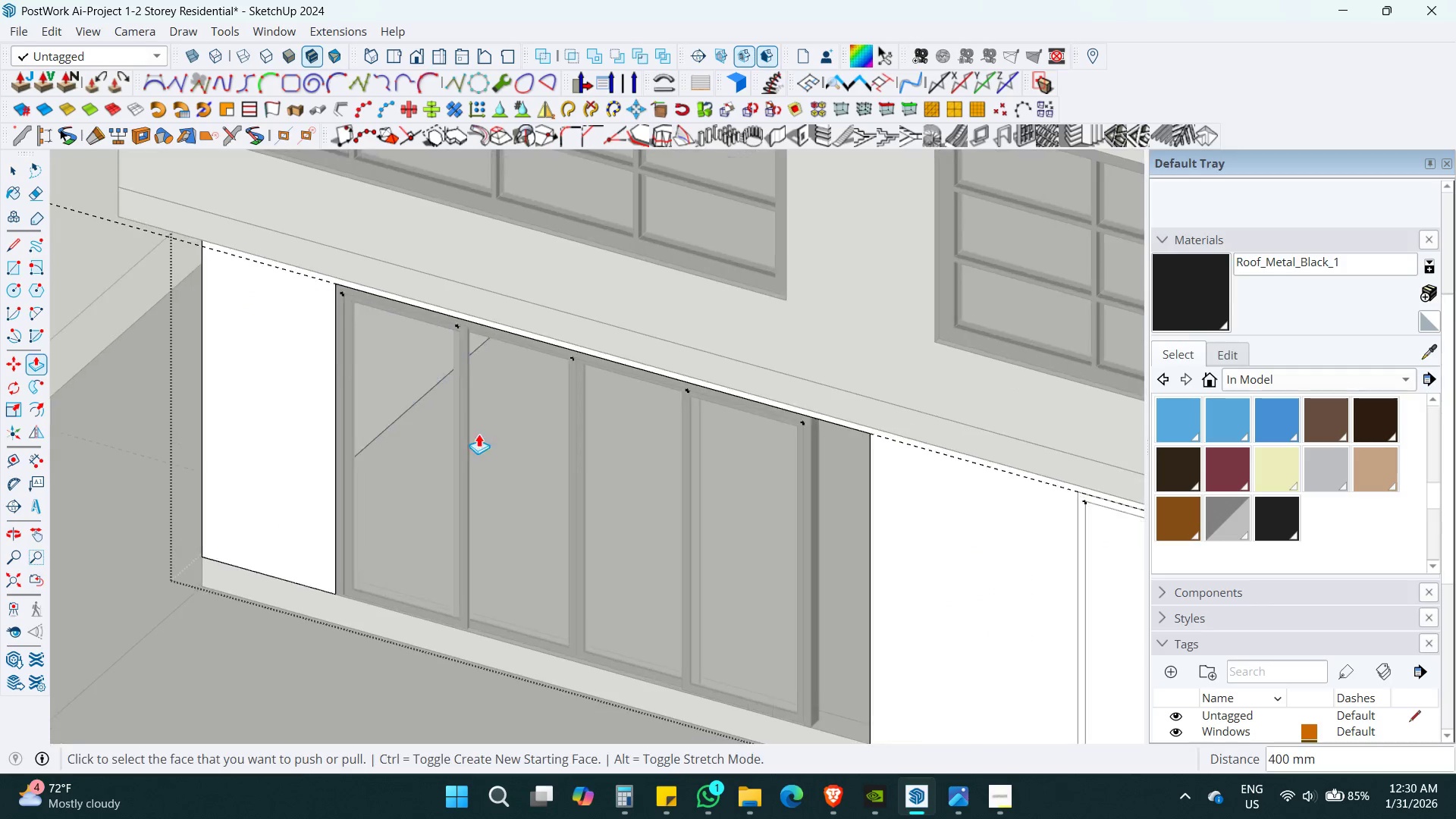 
scroll: coordinate [479, 434], scroll_direction: up, amount: 1.0
 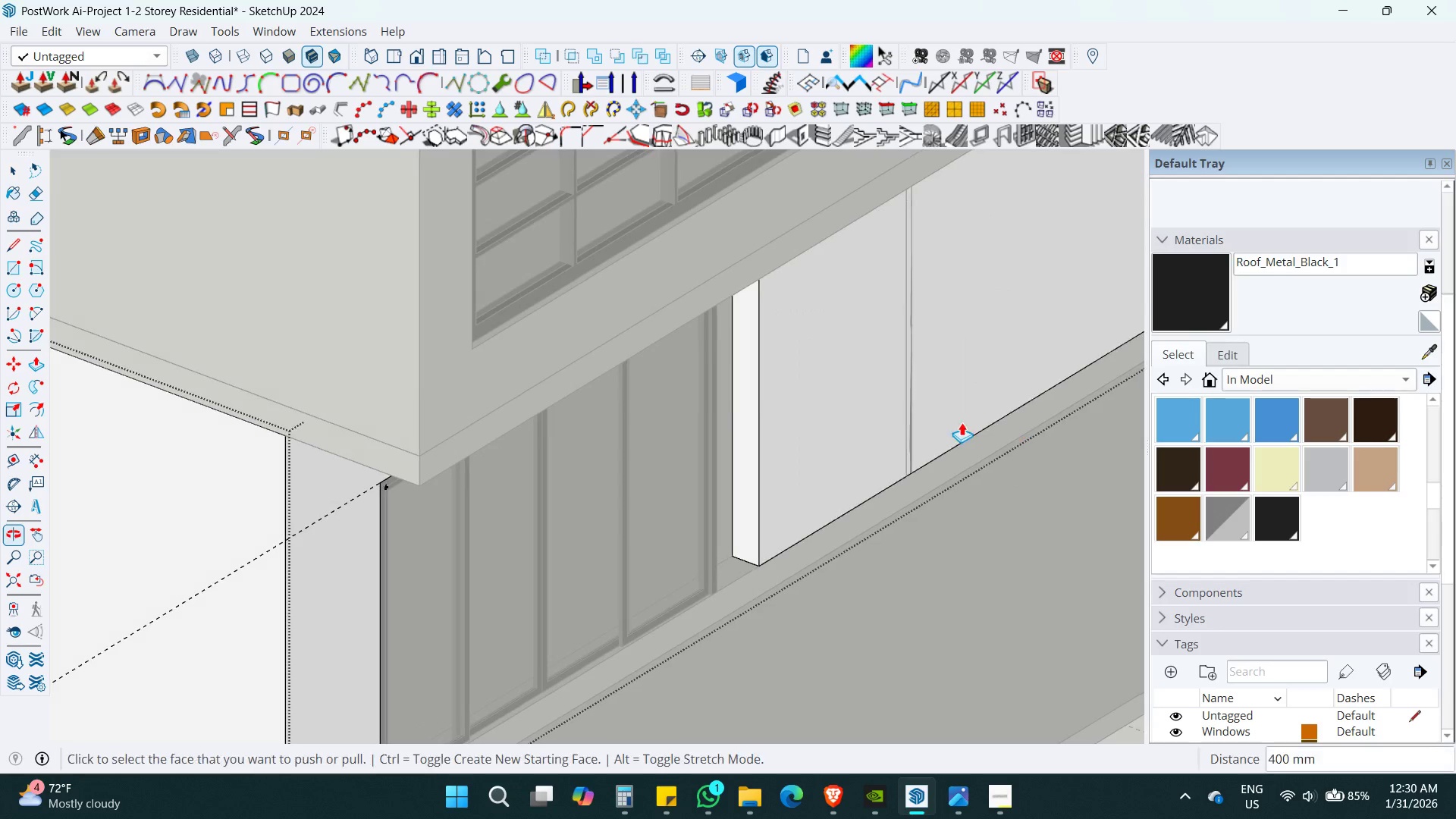 
key(Alt+AltLeft)
 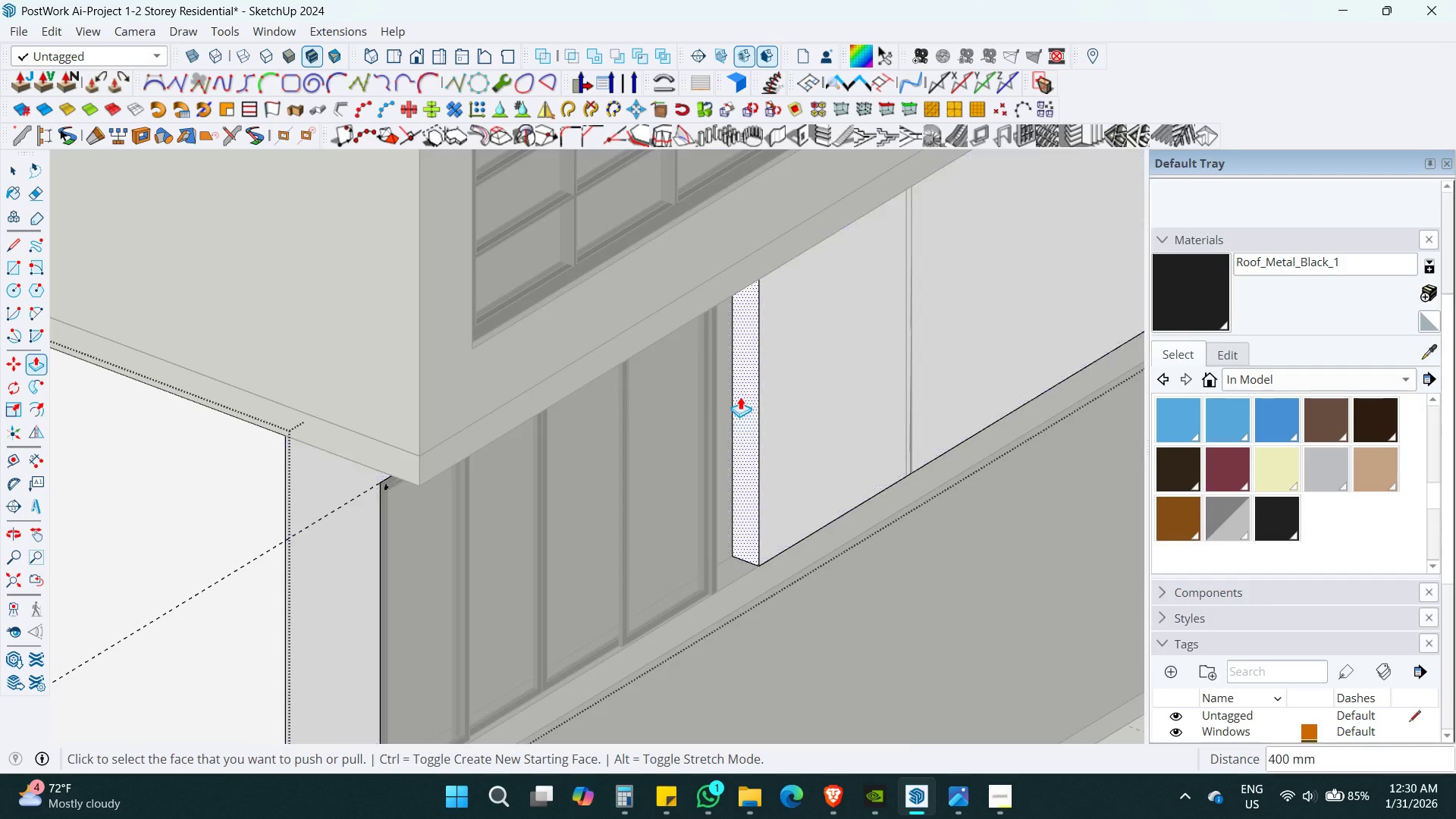 
key(Alt+Z)
 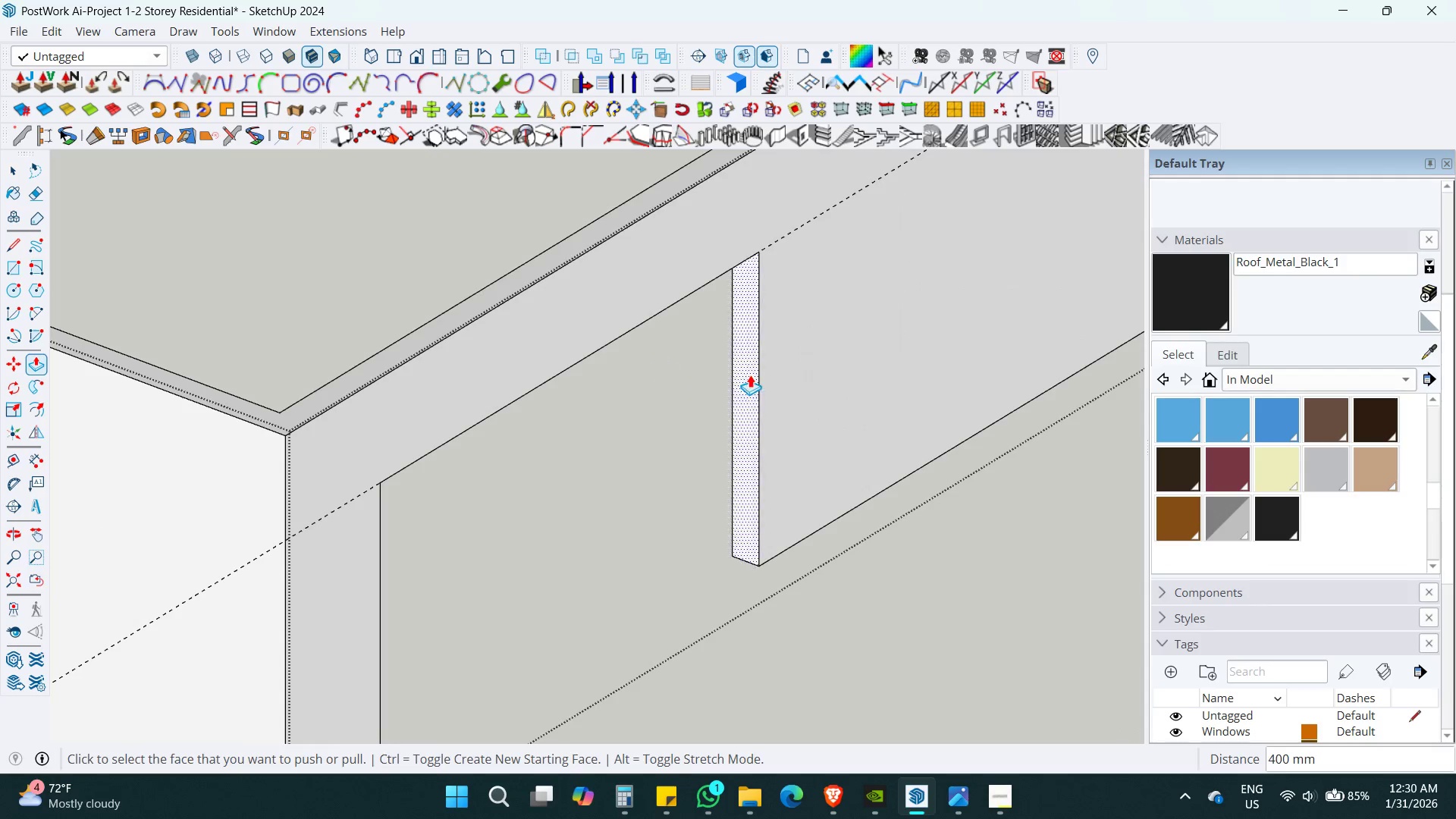 
key(Alt+AltLeft)
 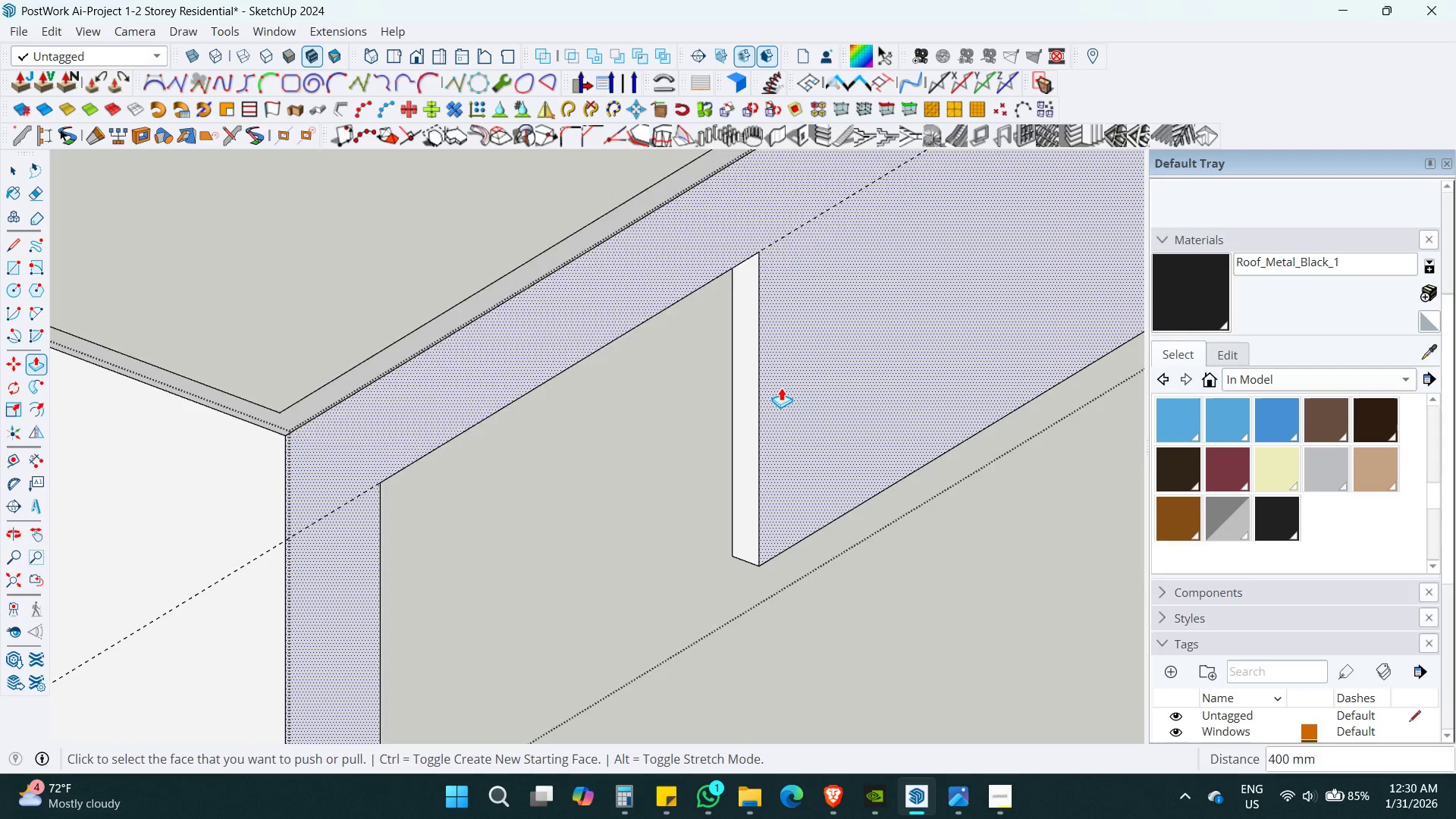 
key(Alt+Z)
 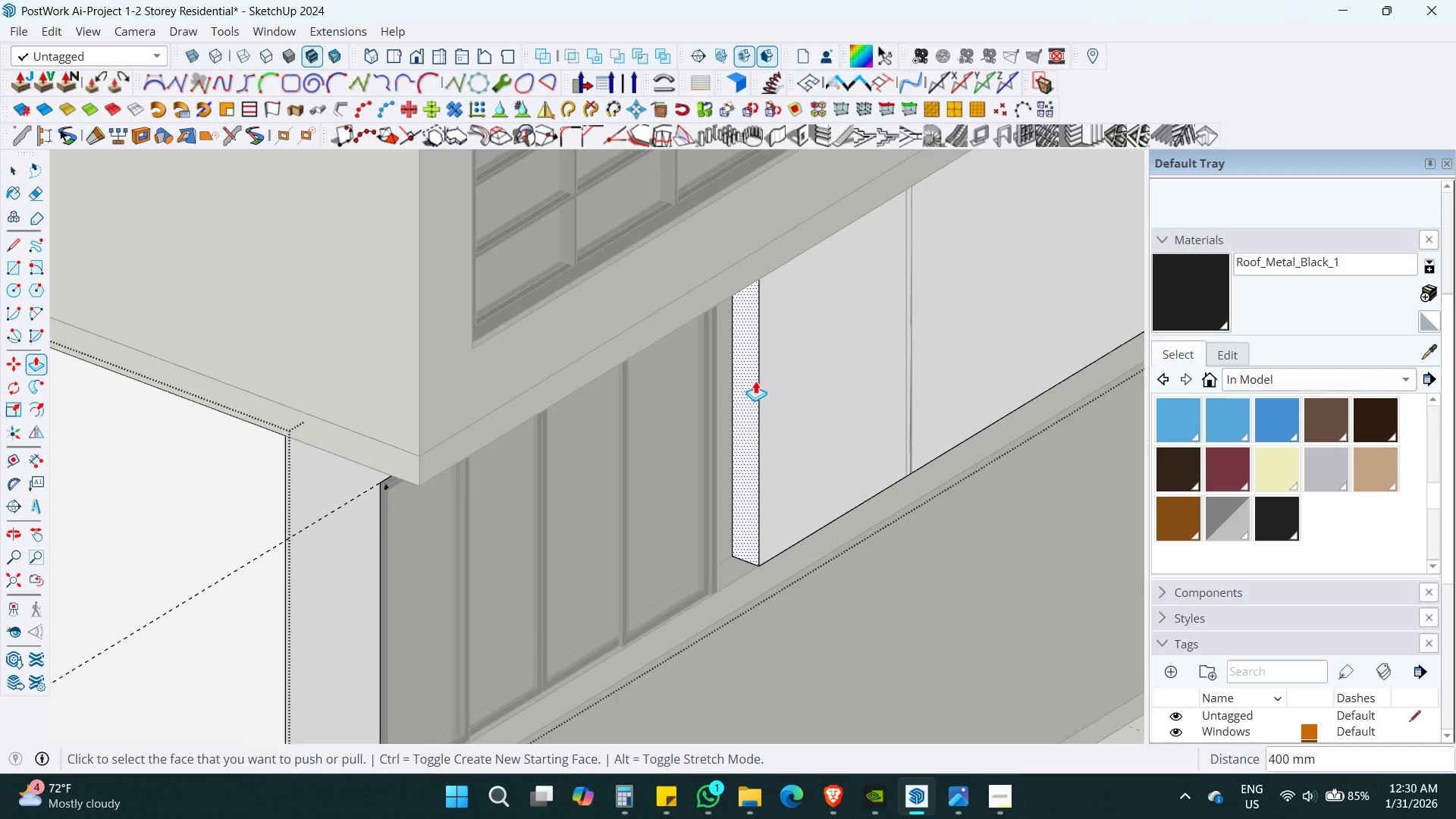 
double_click([755, 381])
 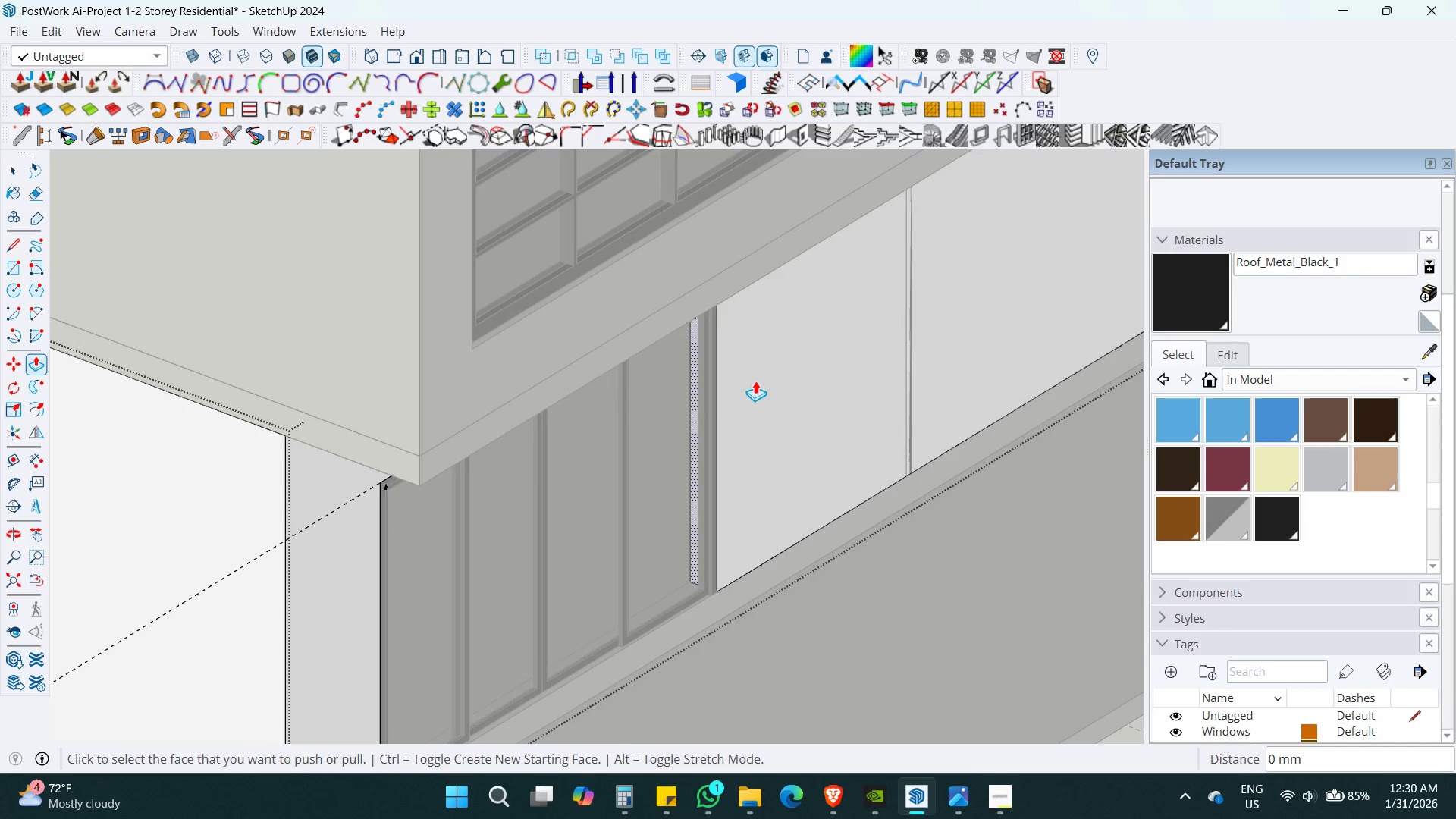 
key(Shift+ShiftLeft)
 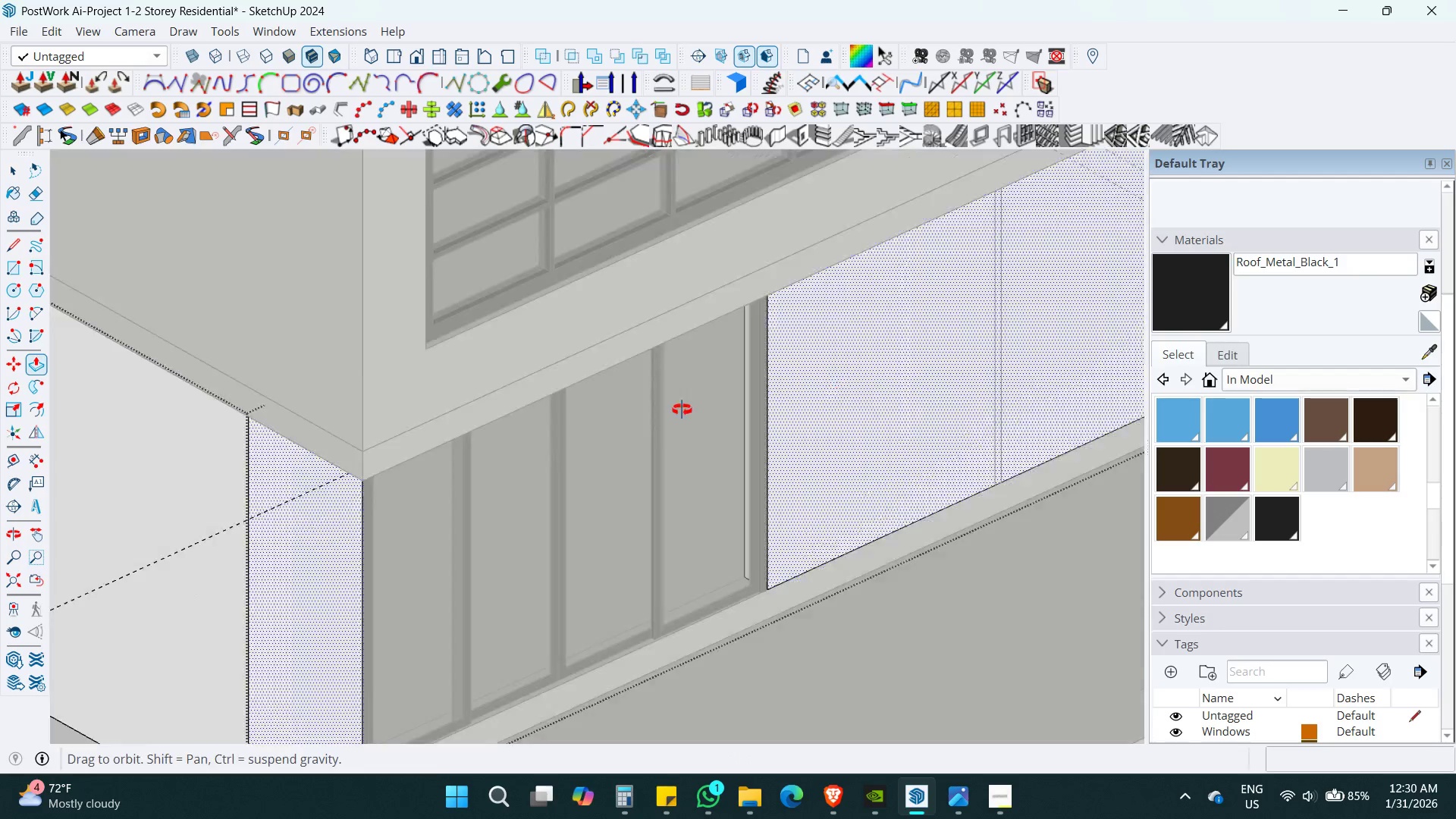 
hold_key(key=ShiftLeft, duration=0.48)
 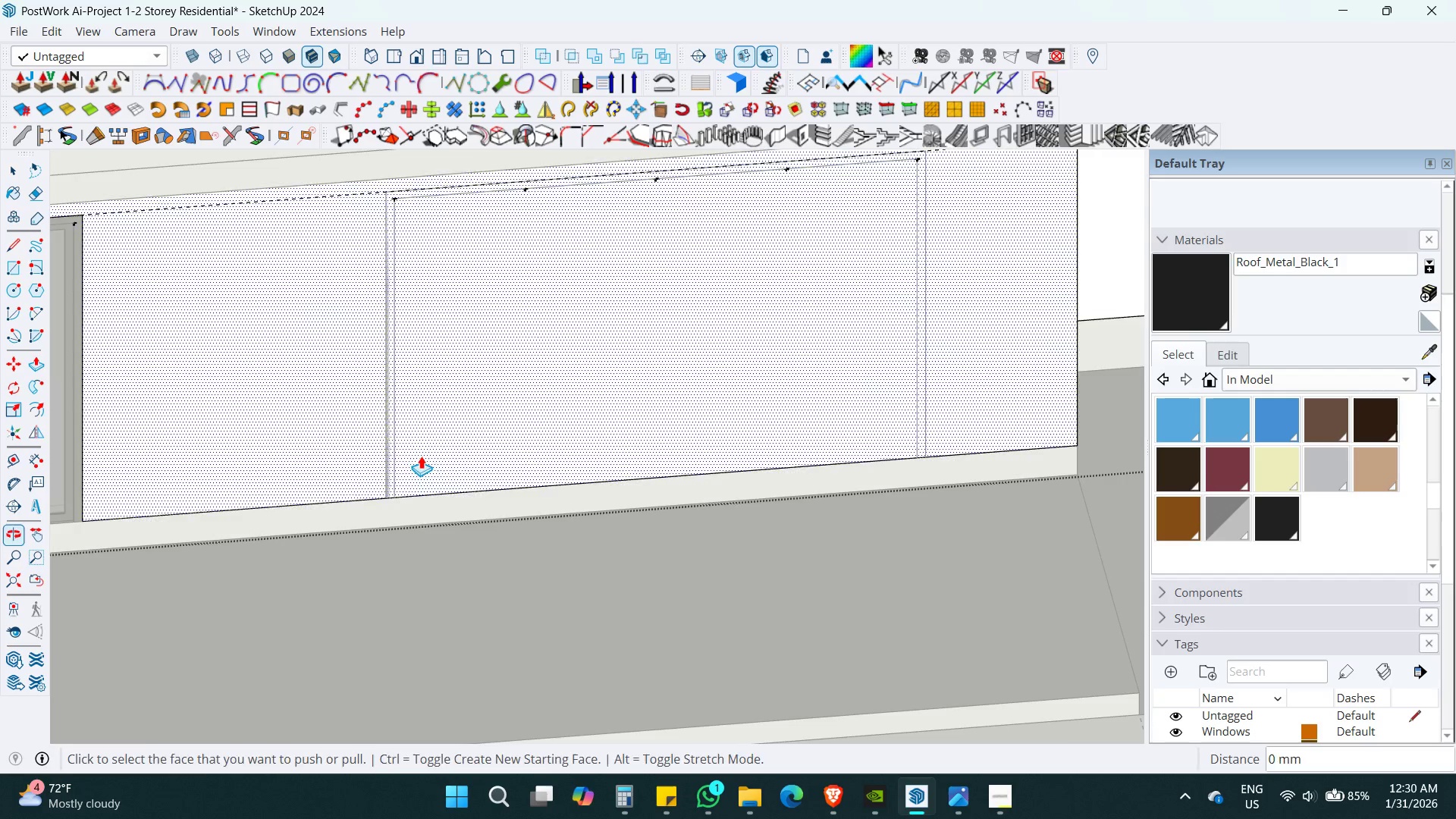 
key(R)
 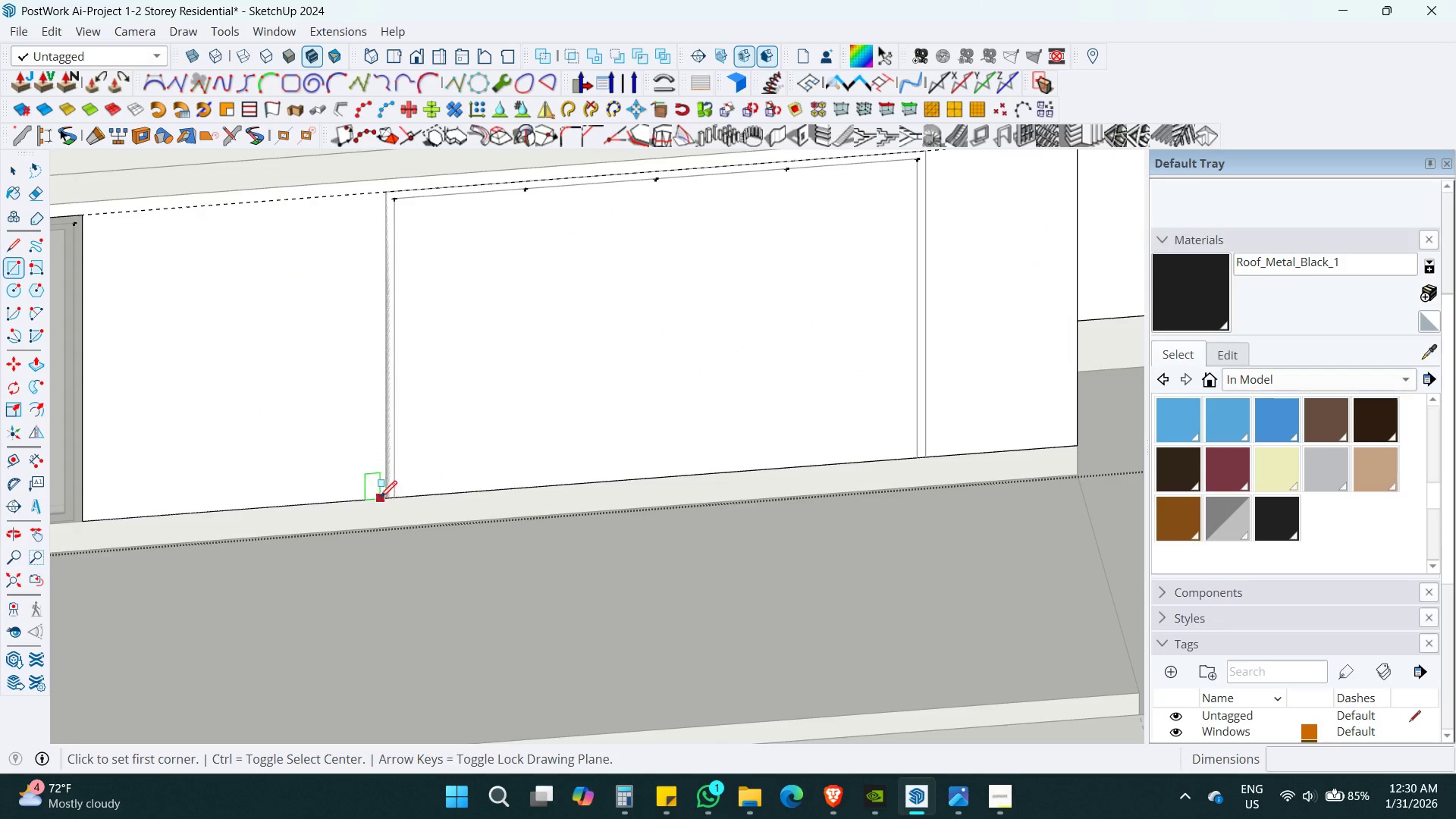 
left_click([386, 495])
 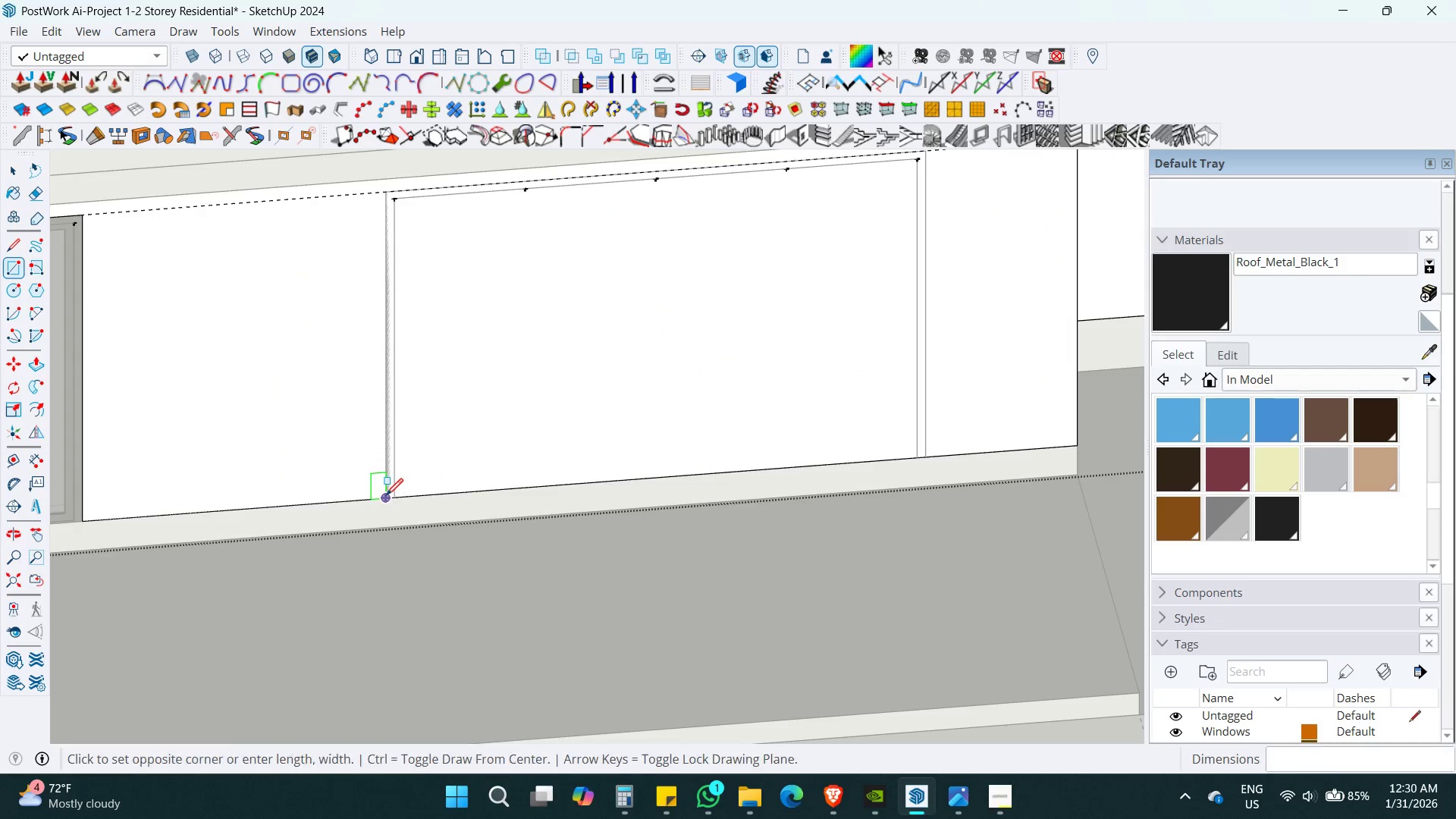 
hold_key(key=ShiftLeft, duration=0.33)
 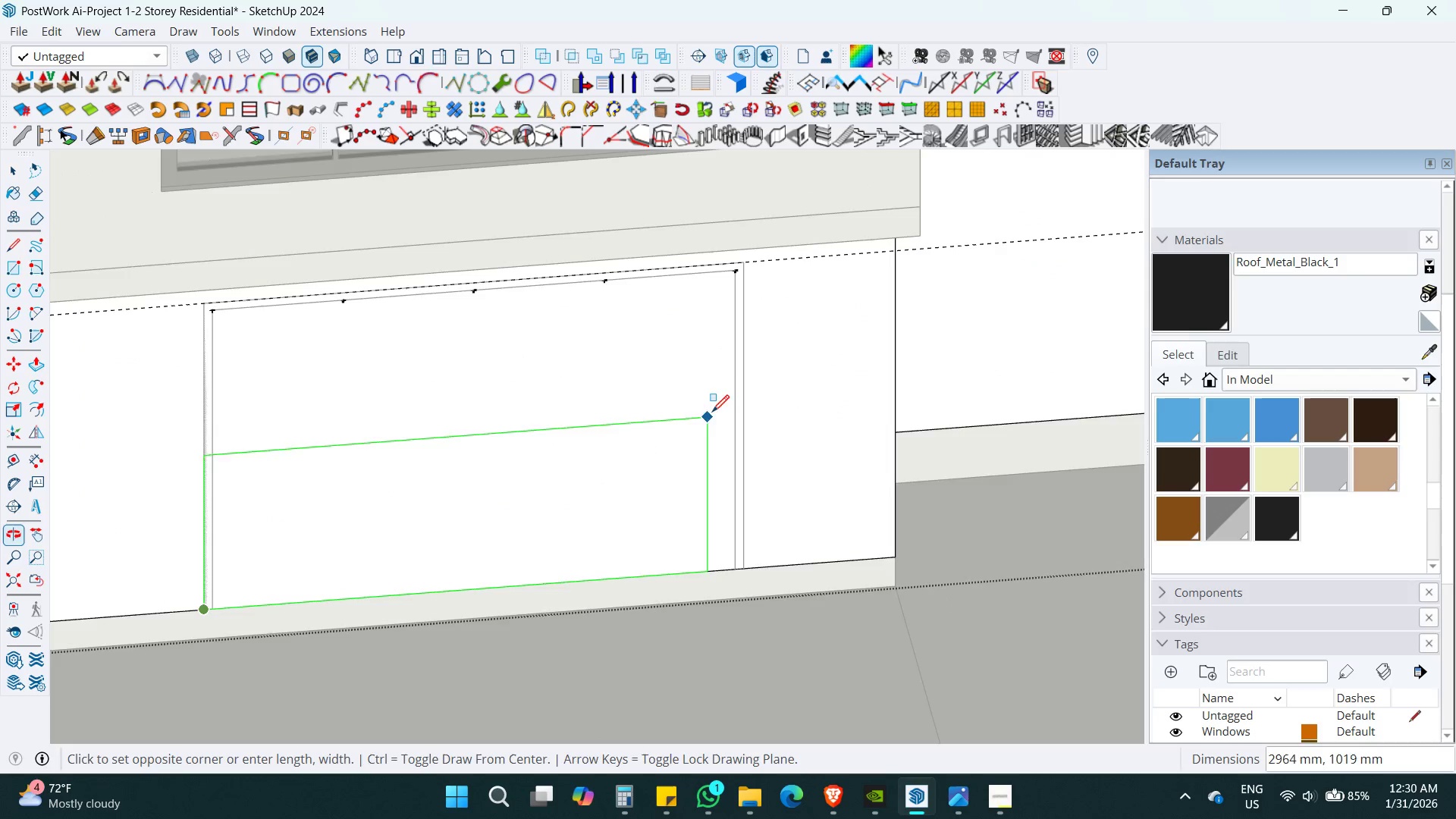 
key(Alt+AltLeft)
 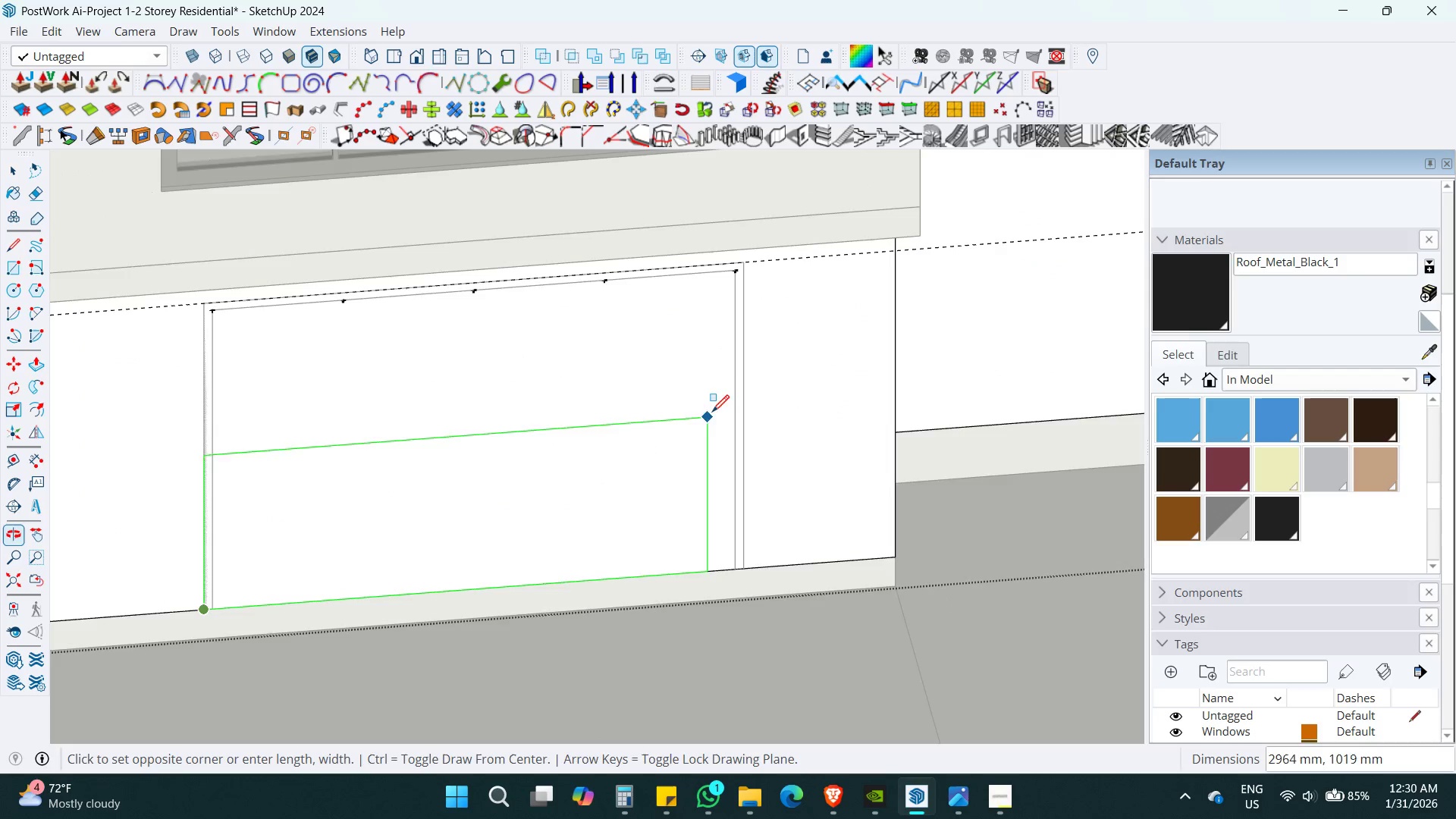 
key(Alt+Z)
 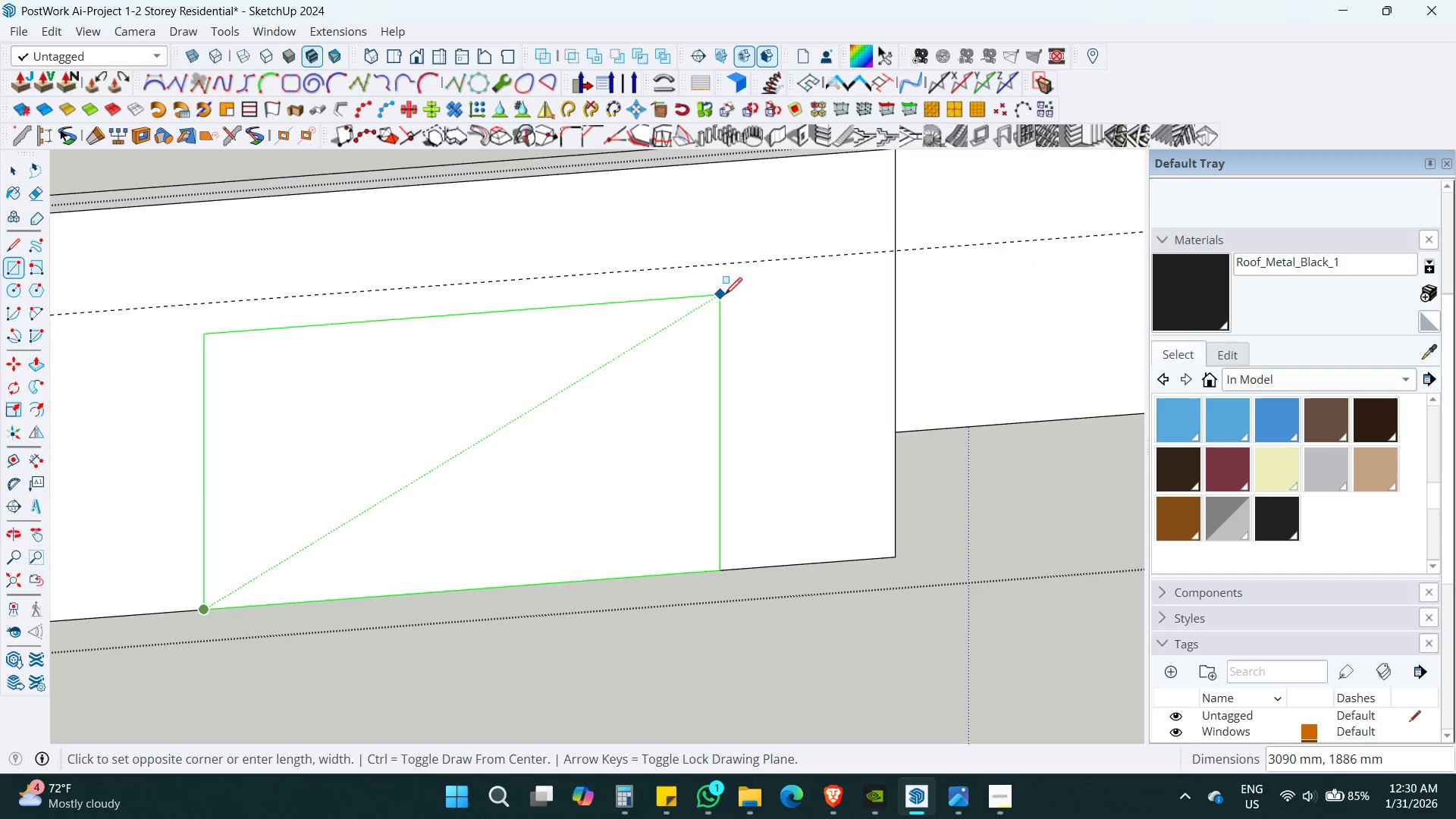 
key(Alt+Z)
 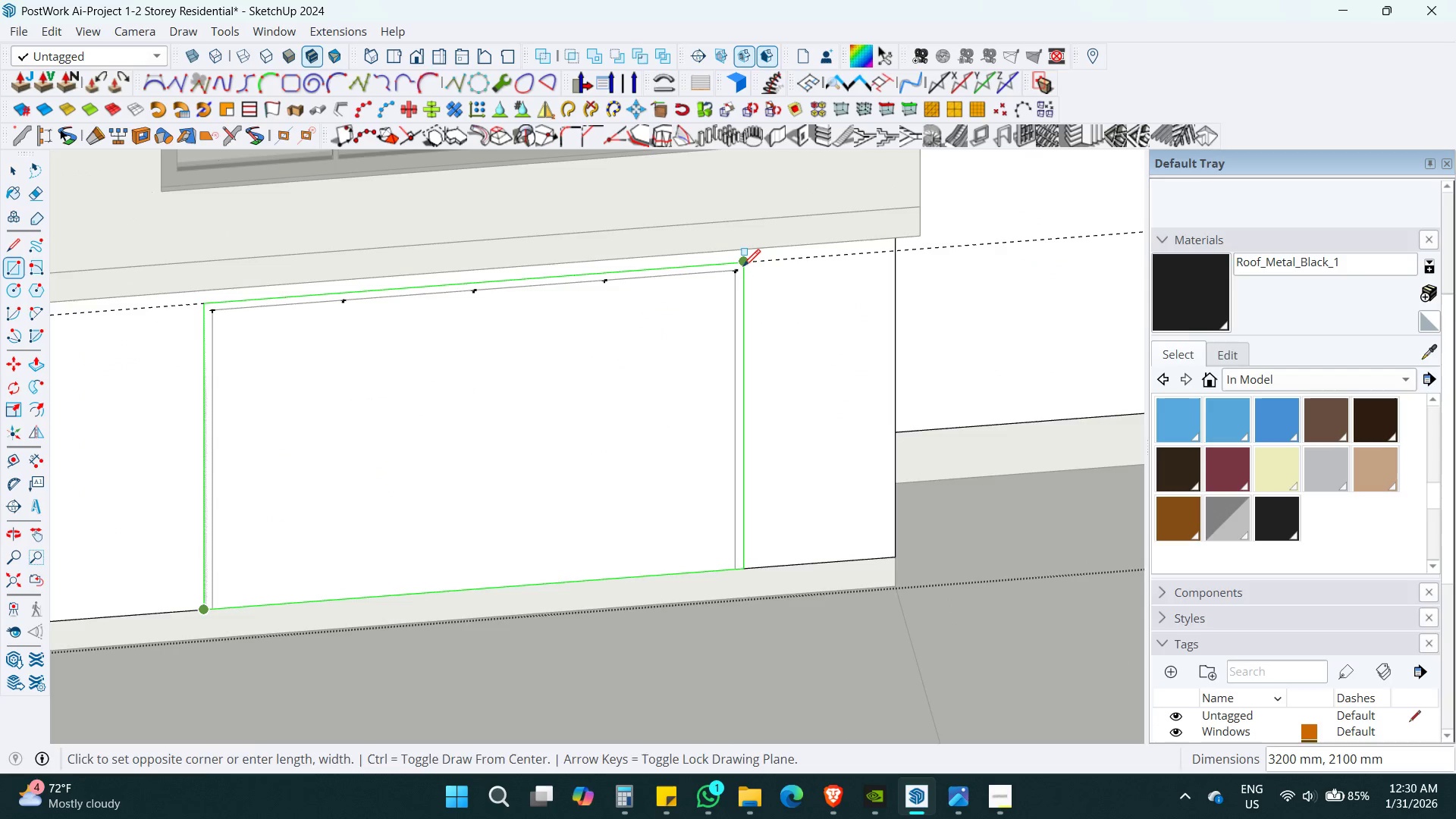 
key(Alt+AltLeft)
 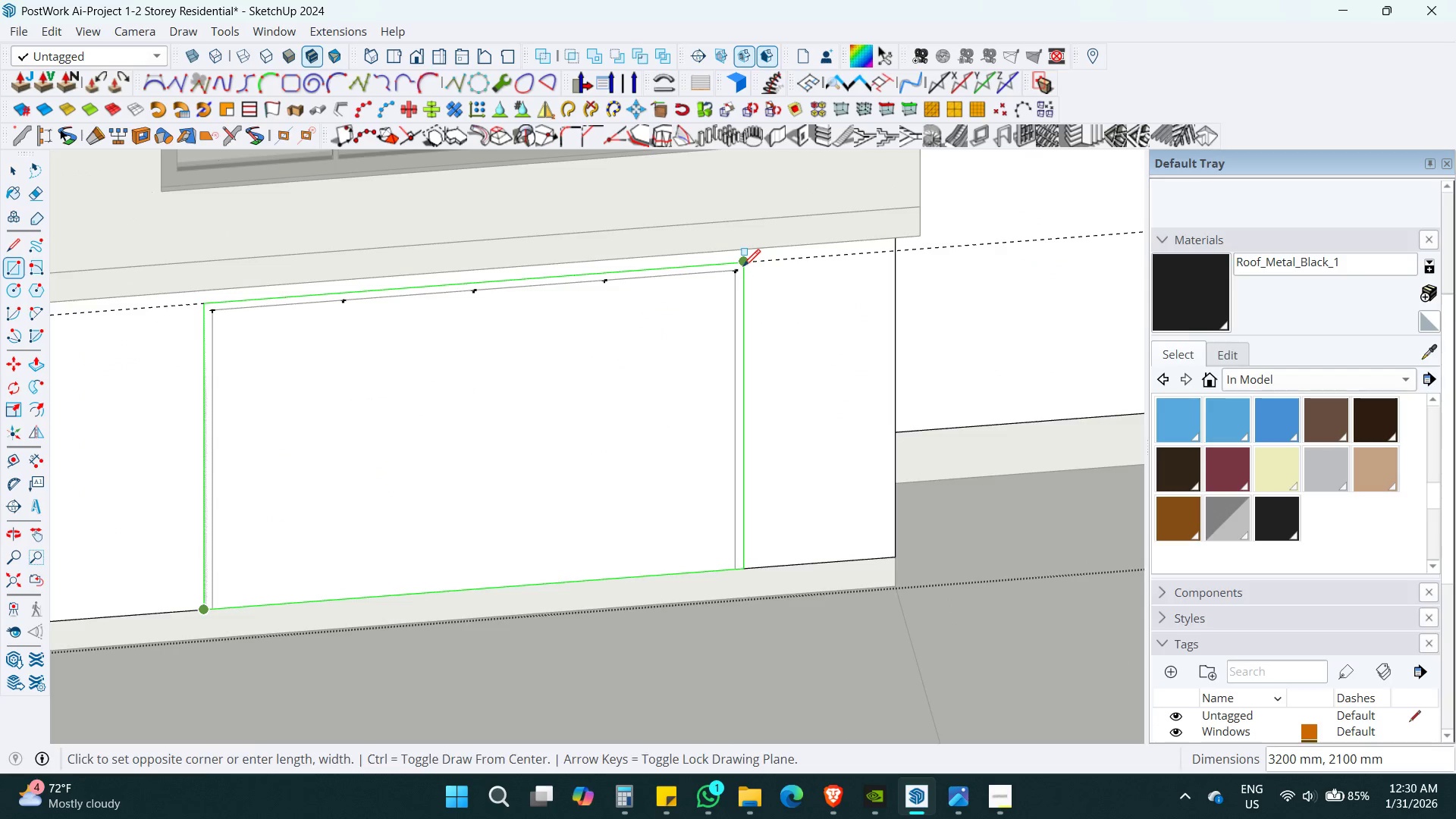 
left_click([743, 266])
 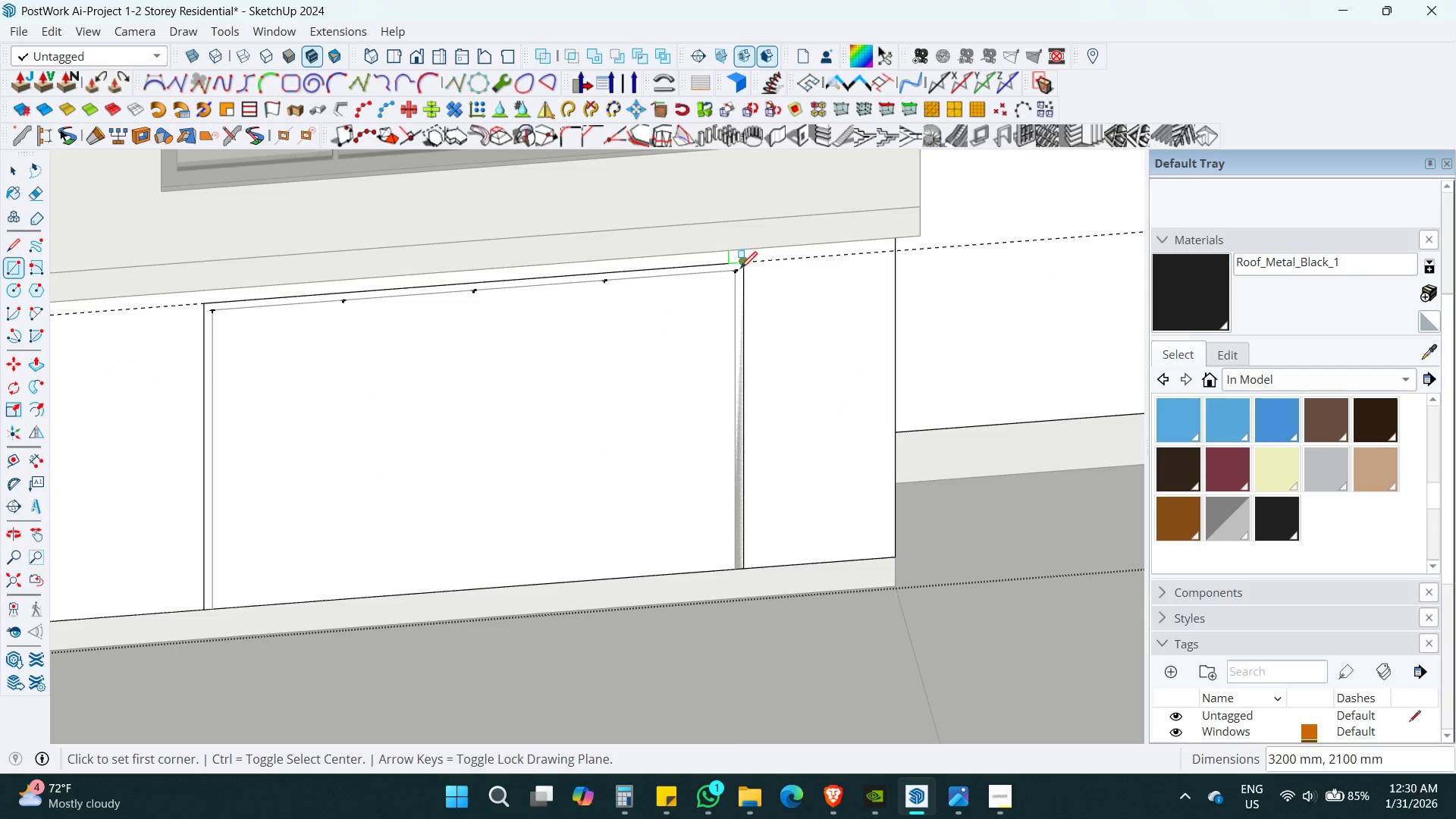 
key(Space)
 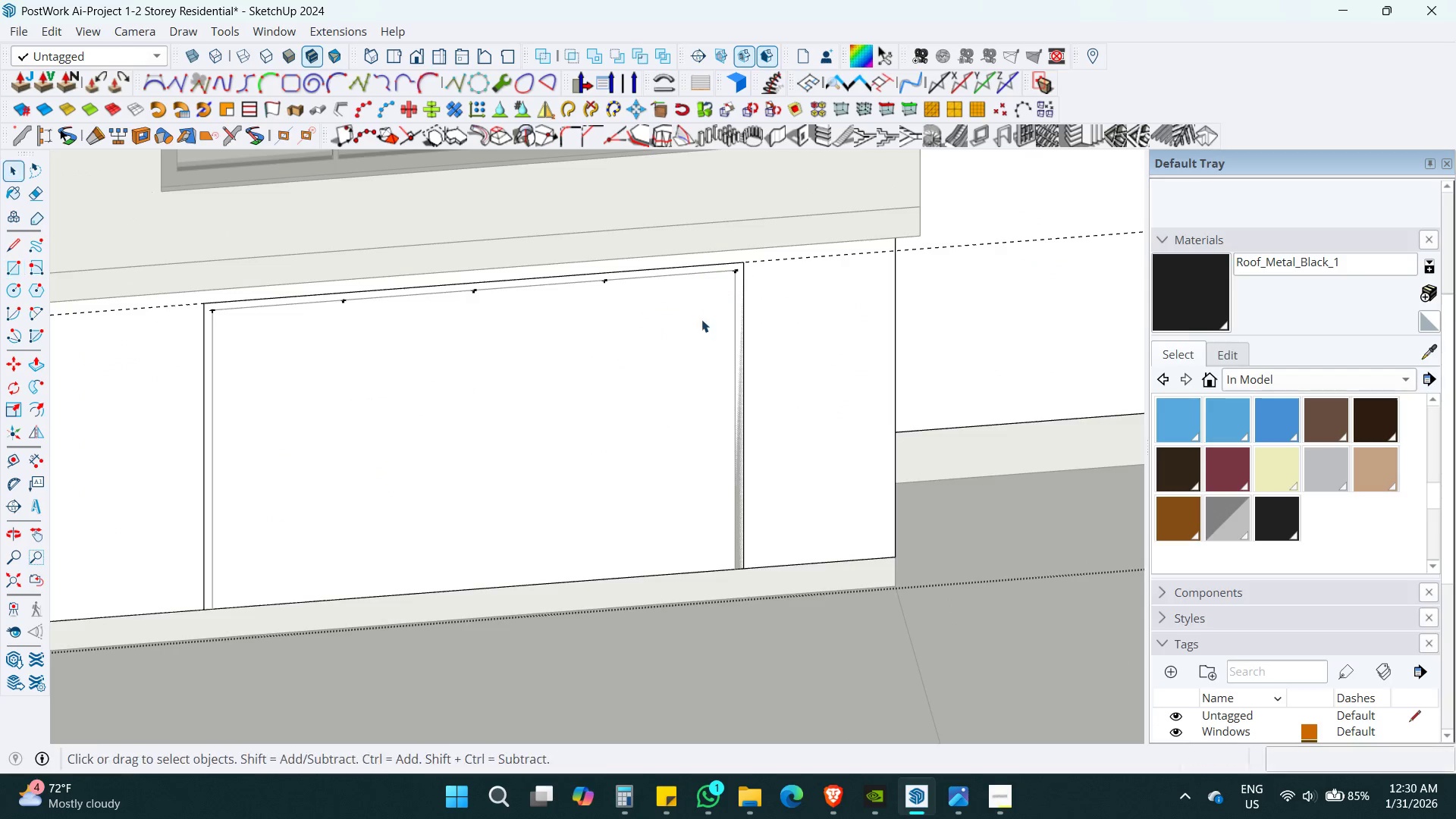 
key(Alt+AltLeft)
 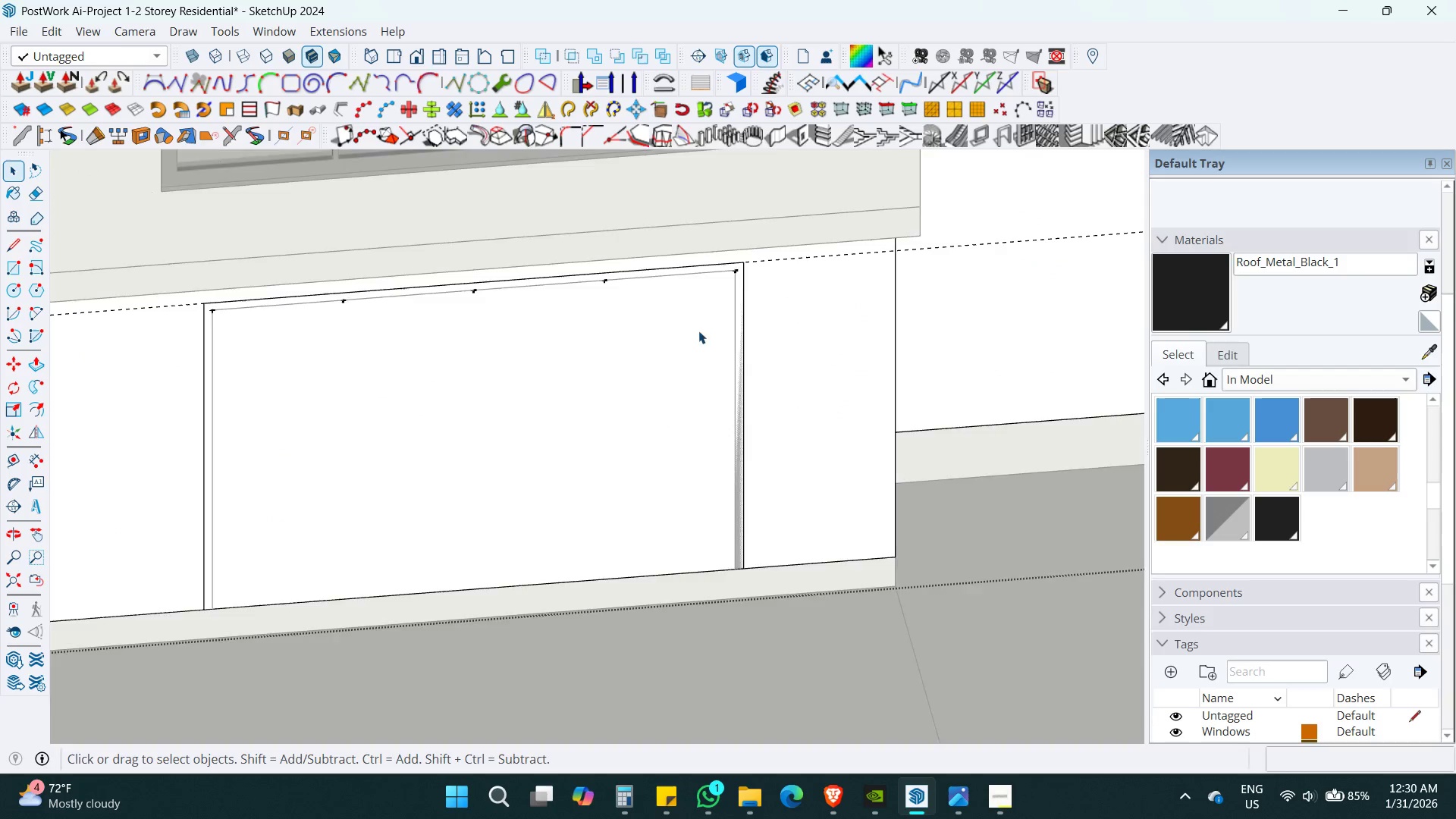 
key(Alt+Z)
 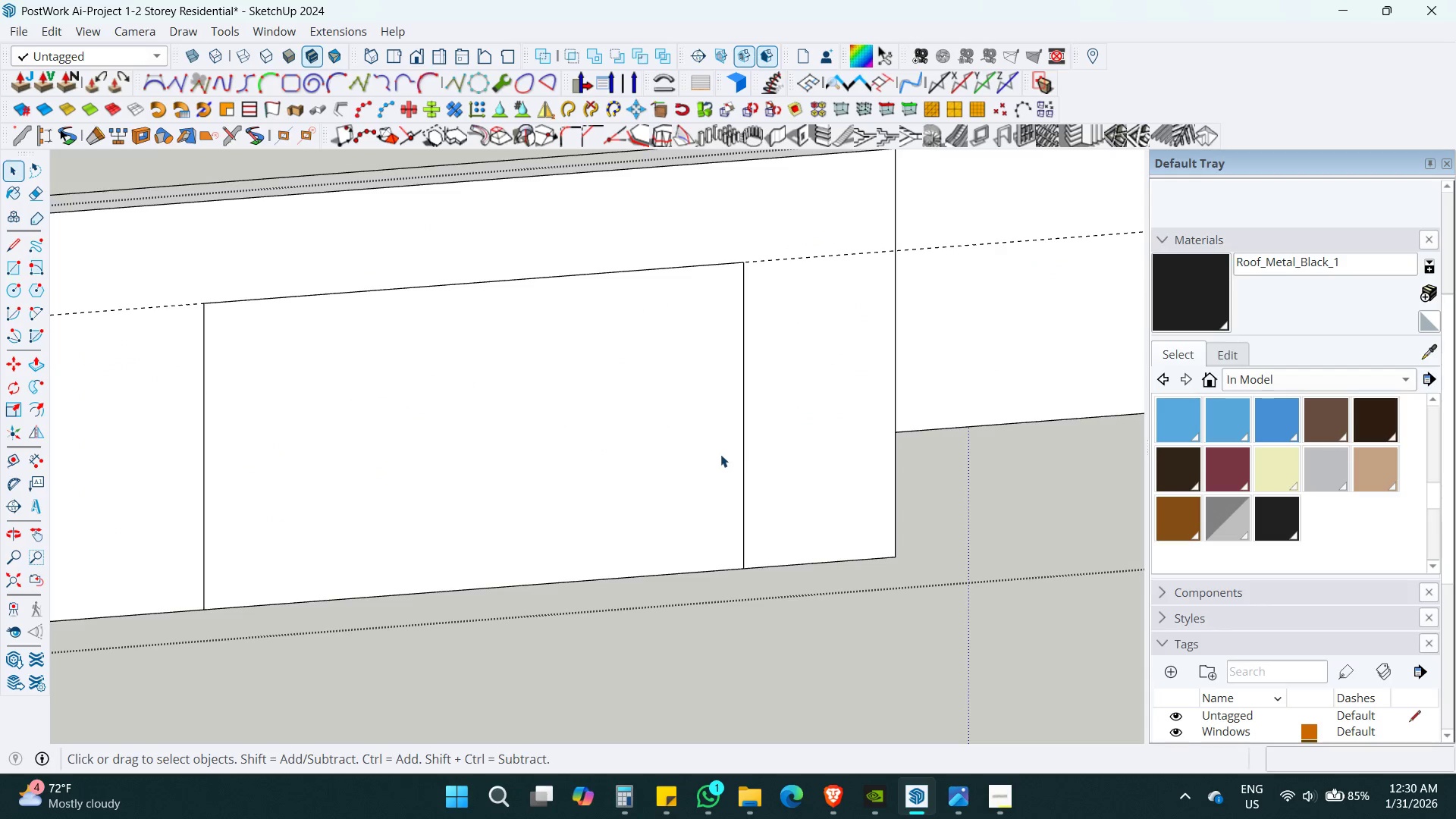 
key(P)
 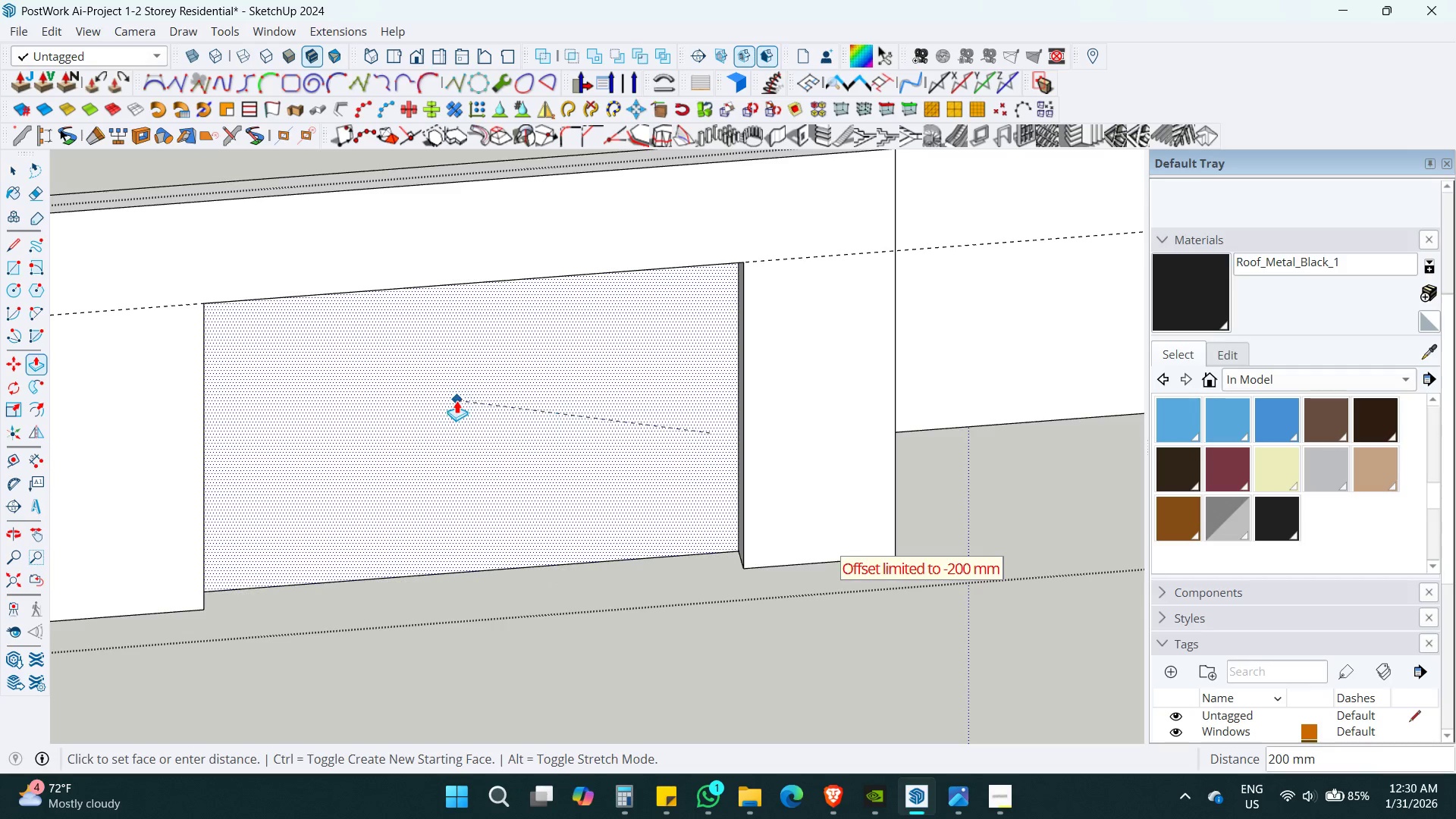 
double_click([457, 400])
 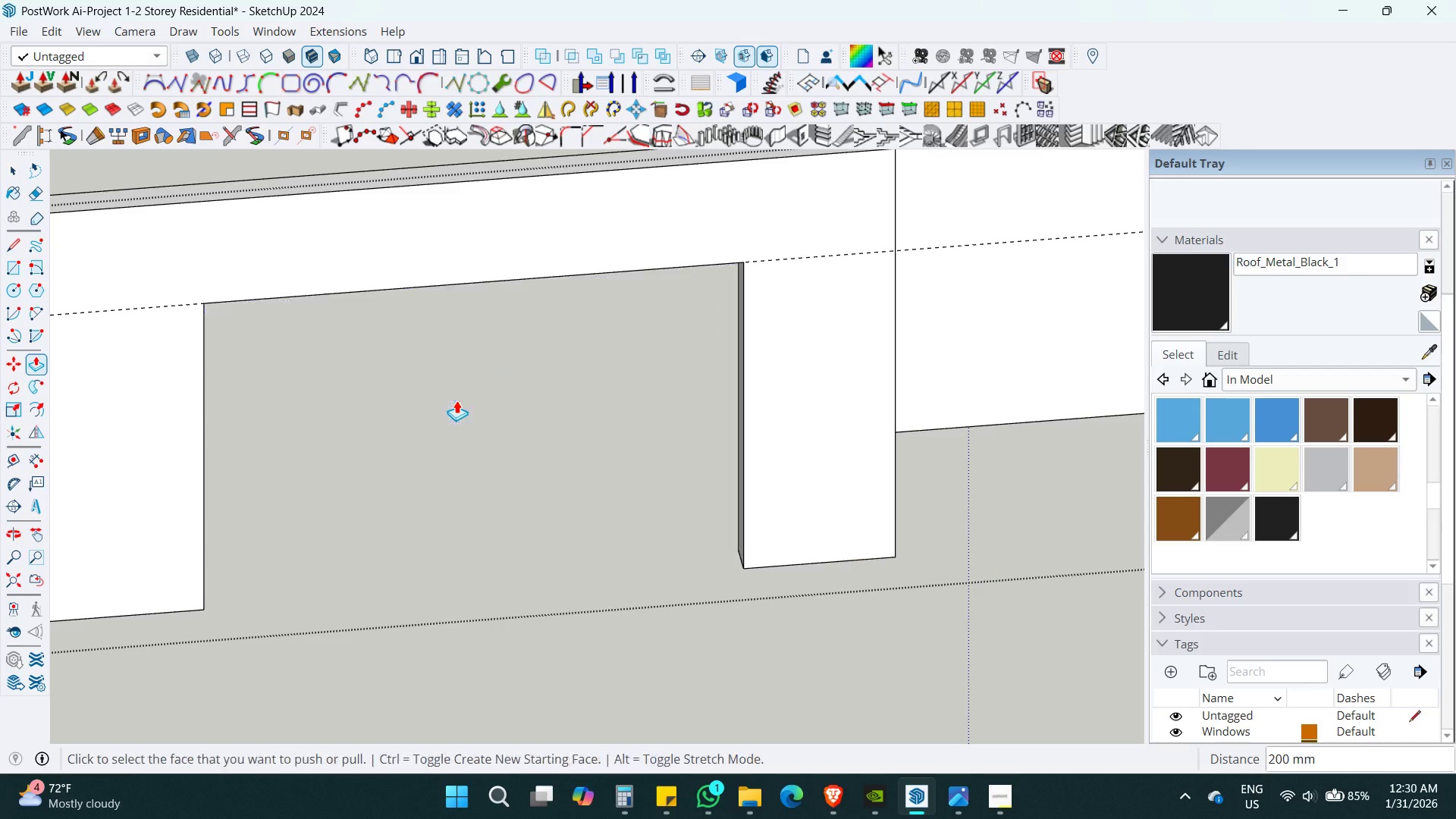 
key(Space)
 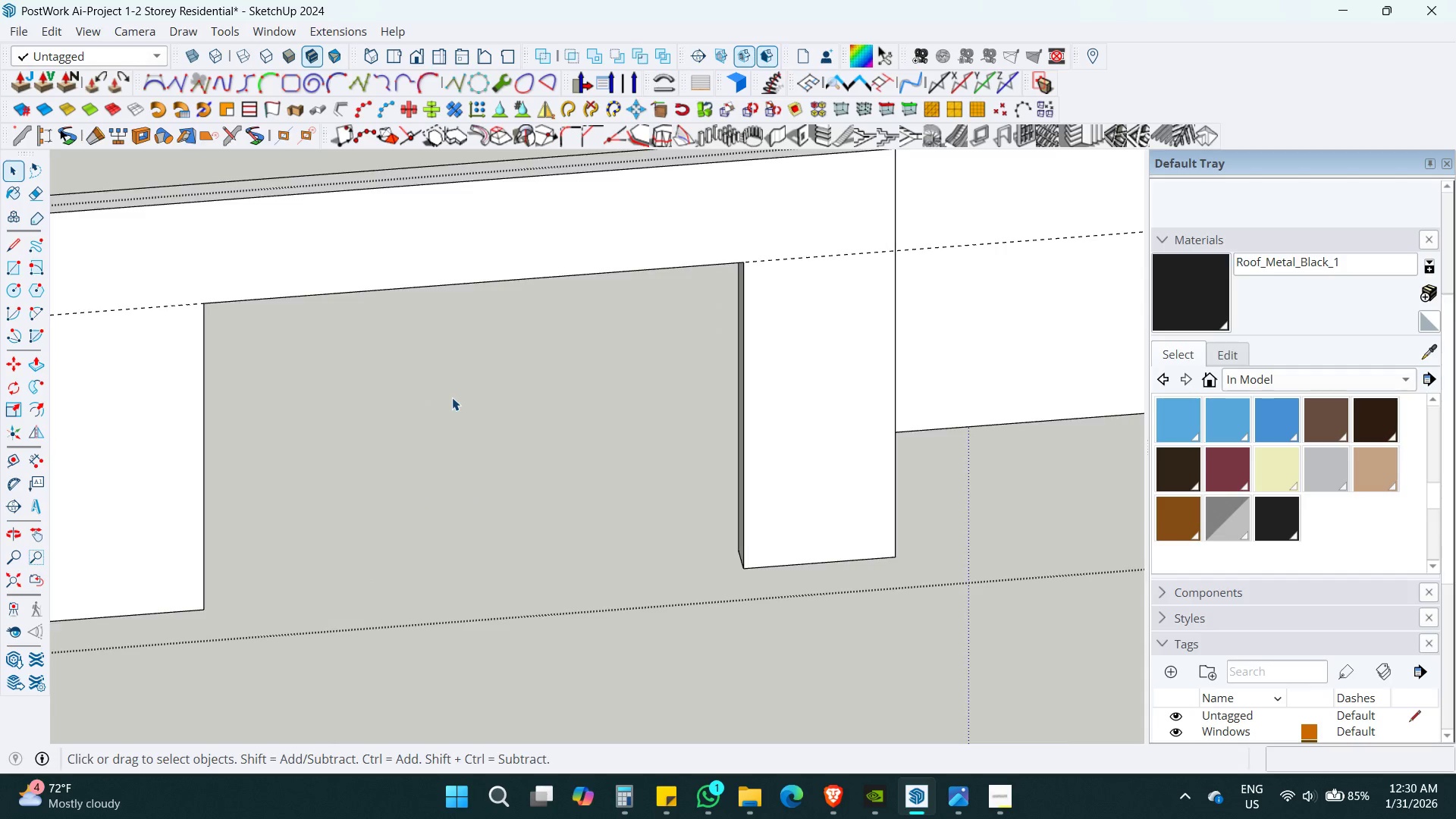 
hold_key(key=ShiftLeft, duration=0.56)
 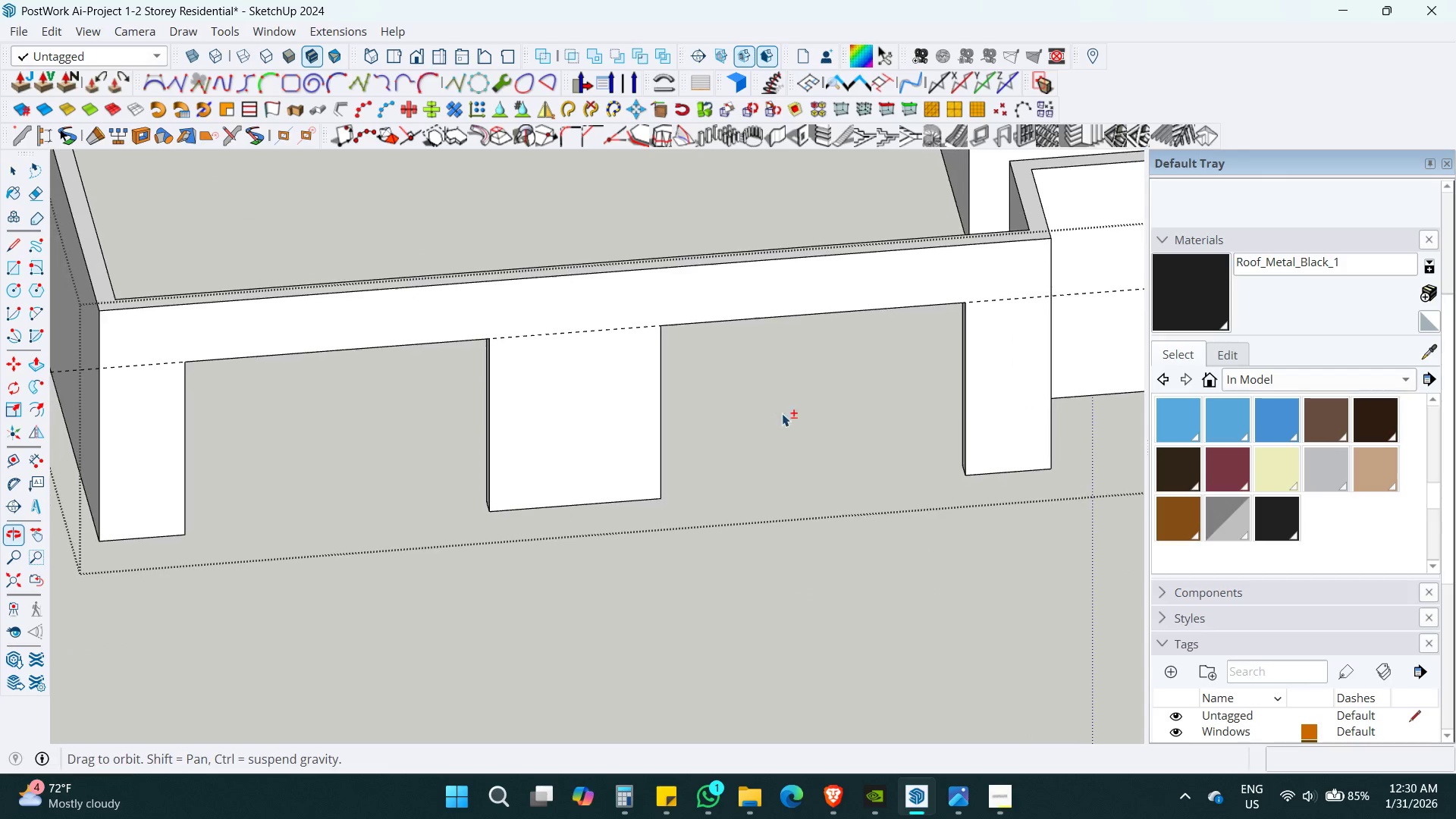 
scroll: coordinate [452, 397], scroll_direction: down, amount: 6.0
 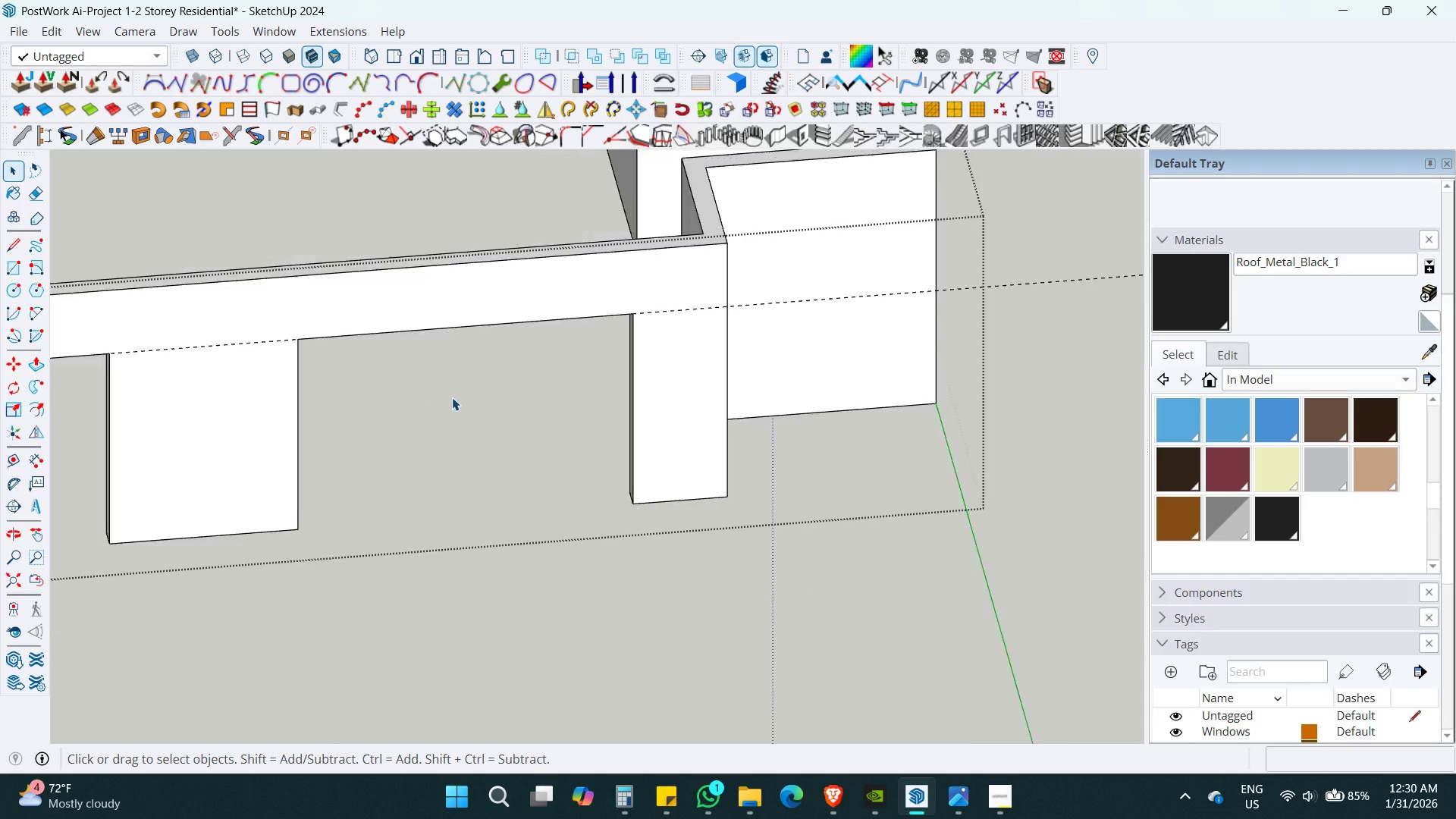 
key(Space)
 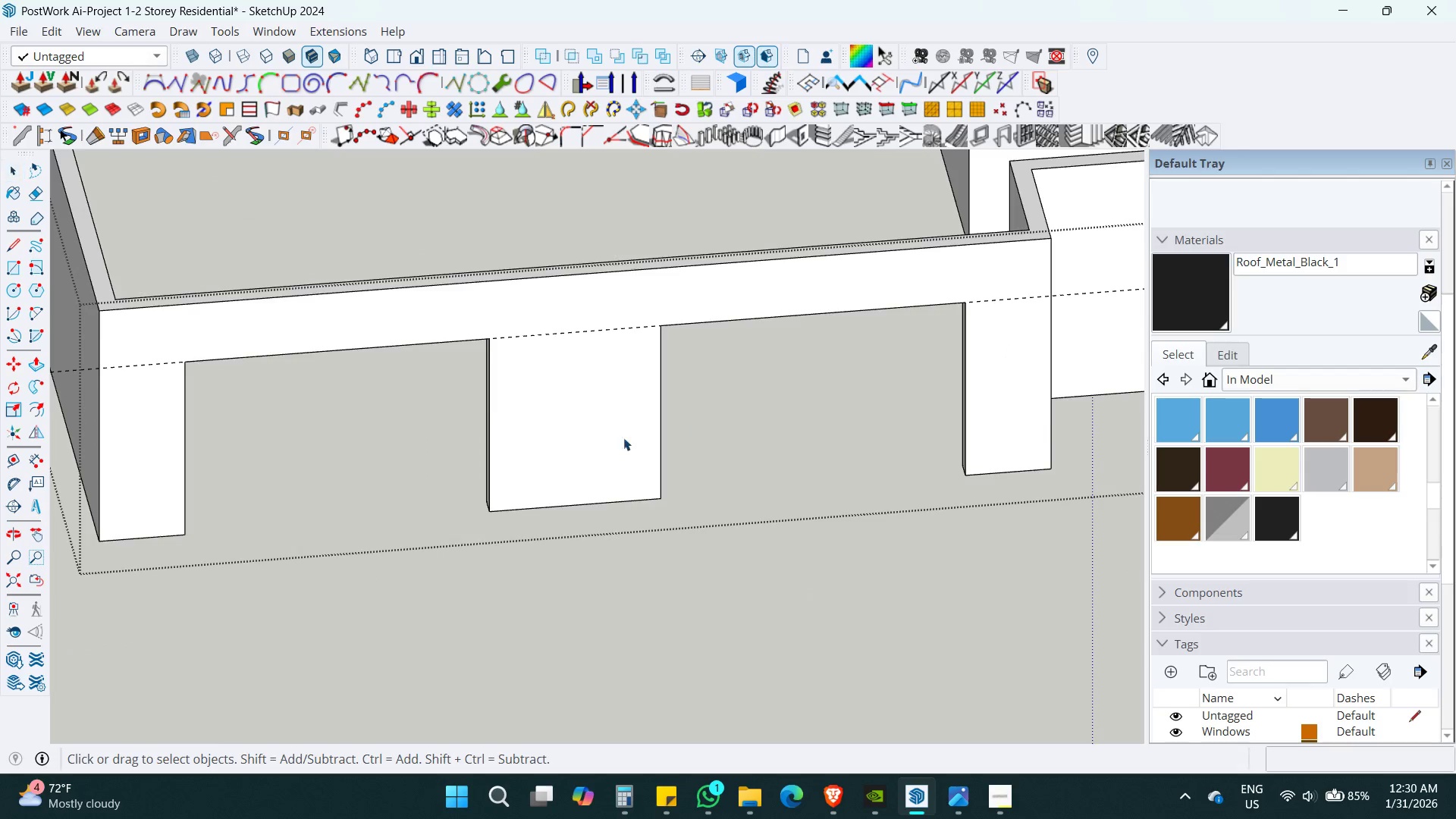 
key(Escape)
 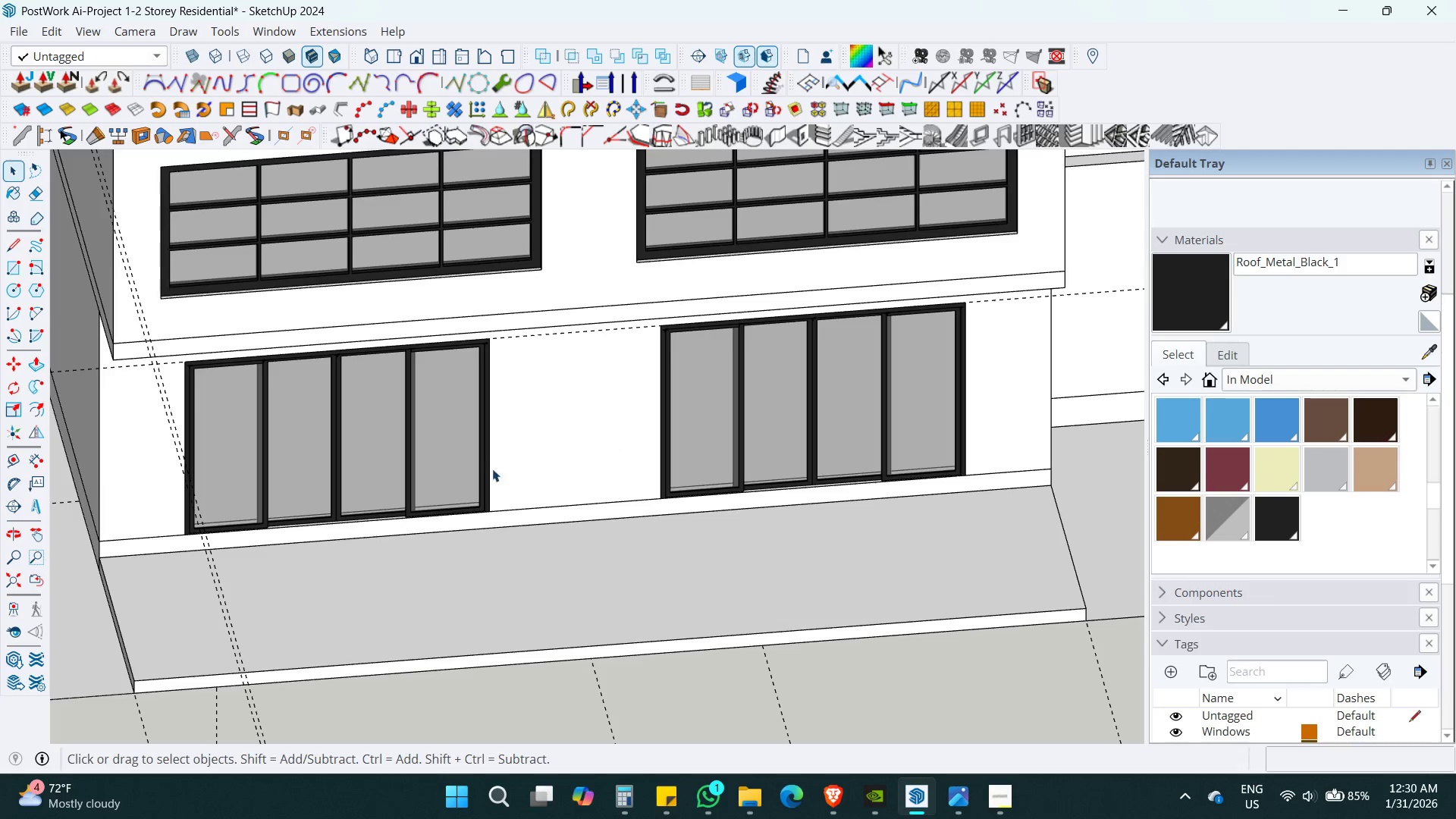 
left_click_drag(start_coordinate=[441, 466], to_coordinate=[446, 466])
 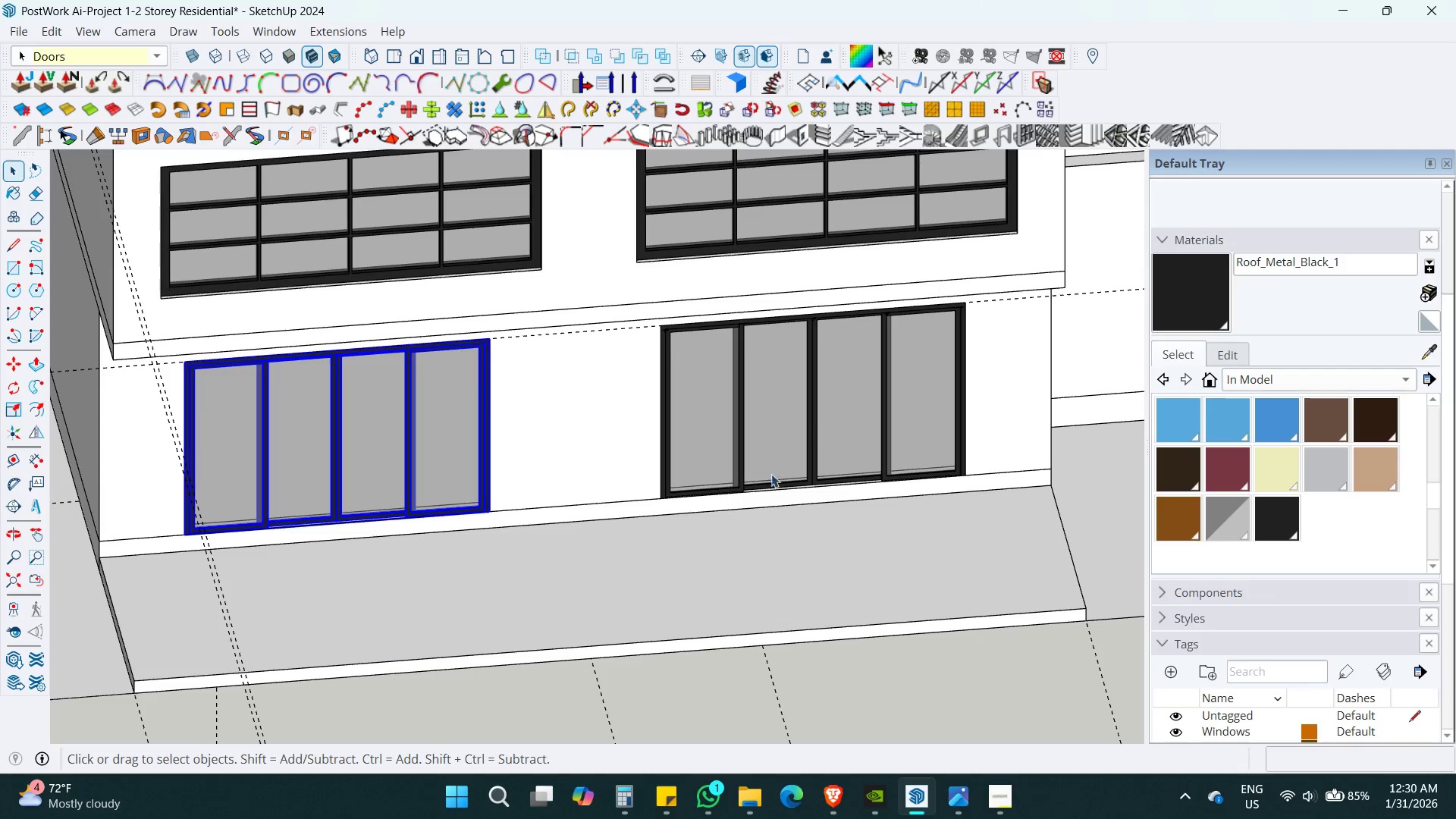 
hold_key(key=ShiftLeft, duration=0.41)
double_click([814, 428])
 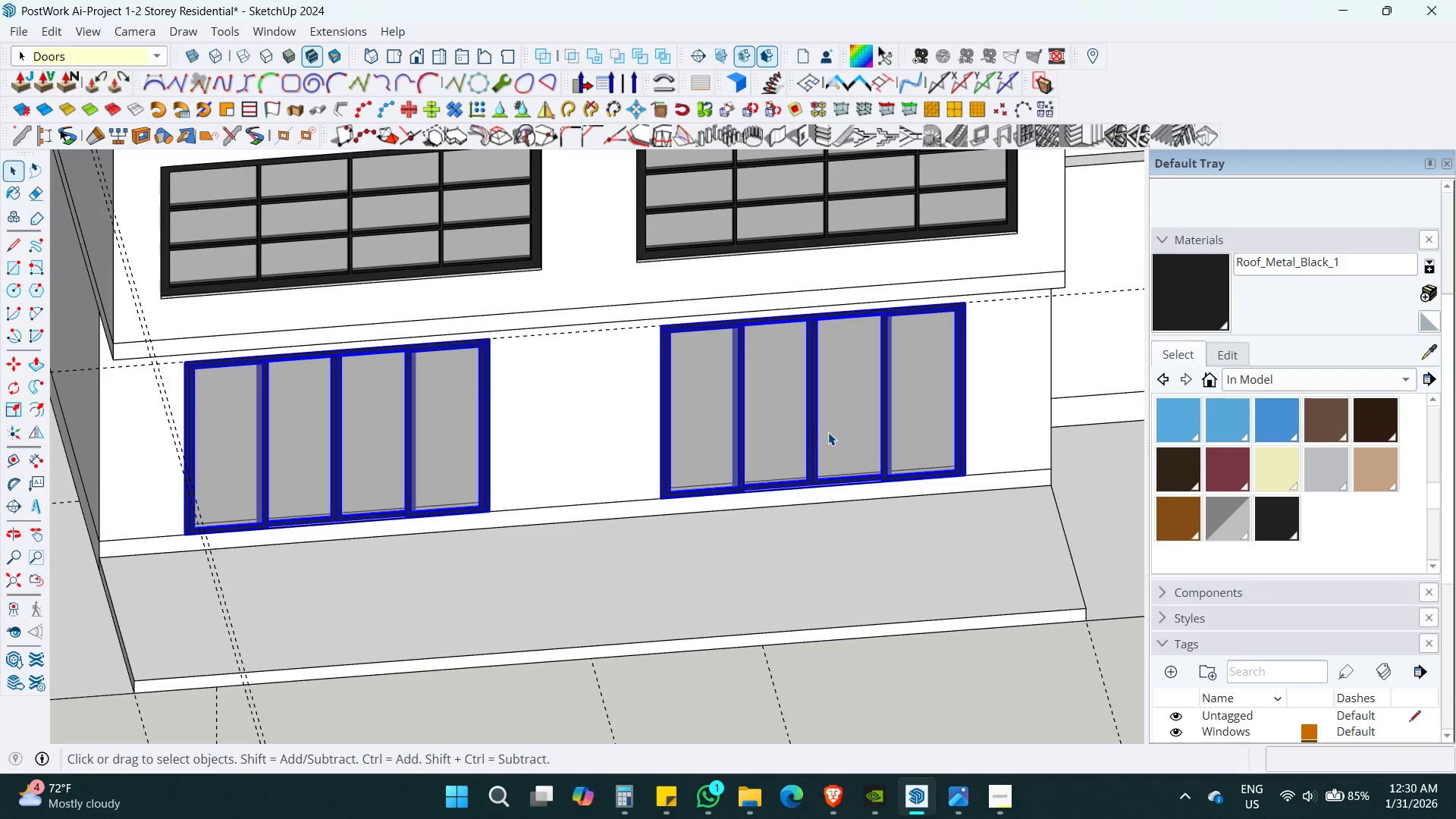 
key(M)
 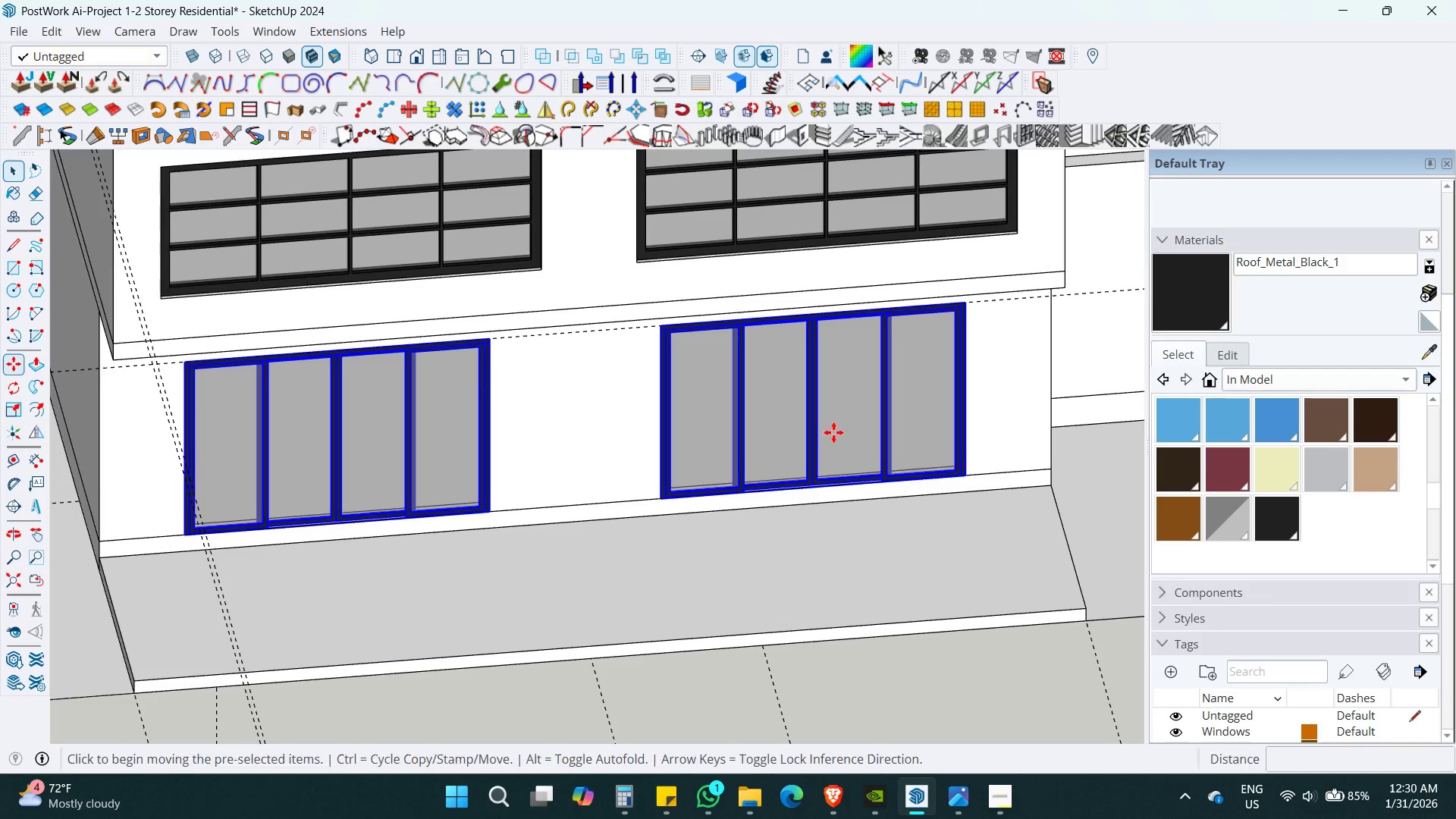 
left_click([833, 432])
 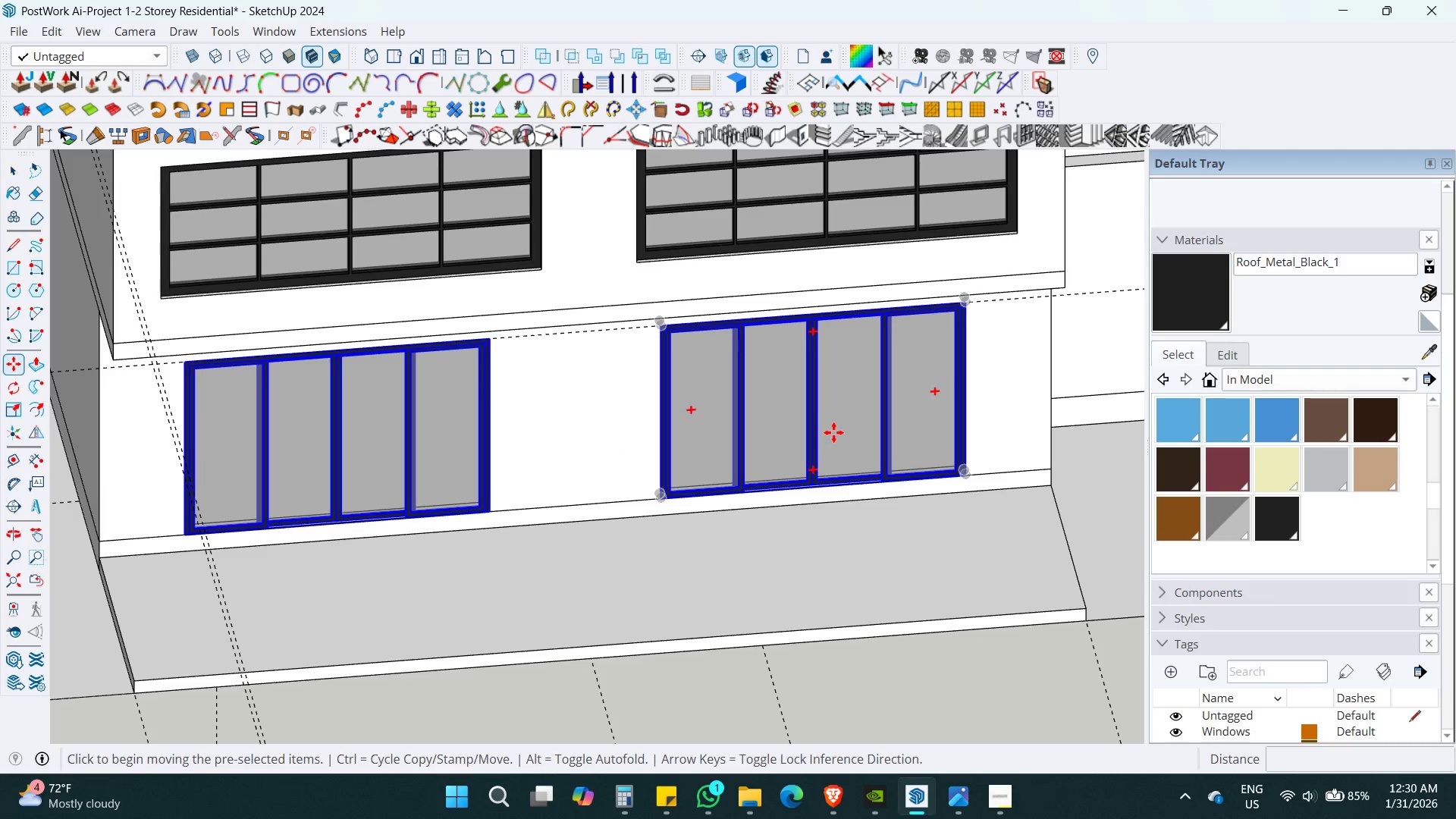 
key(ArrowLeft)
 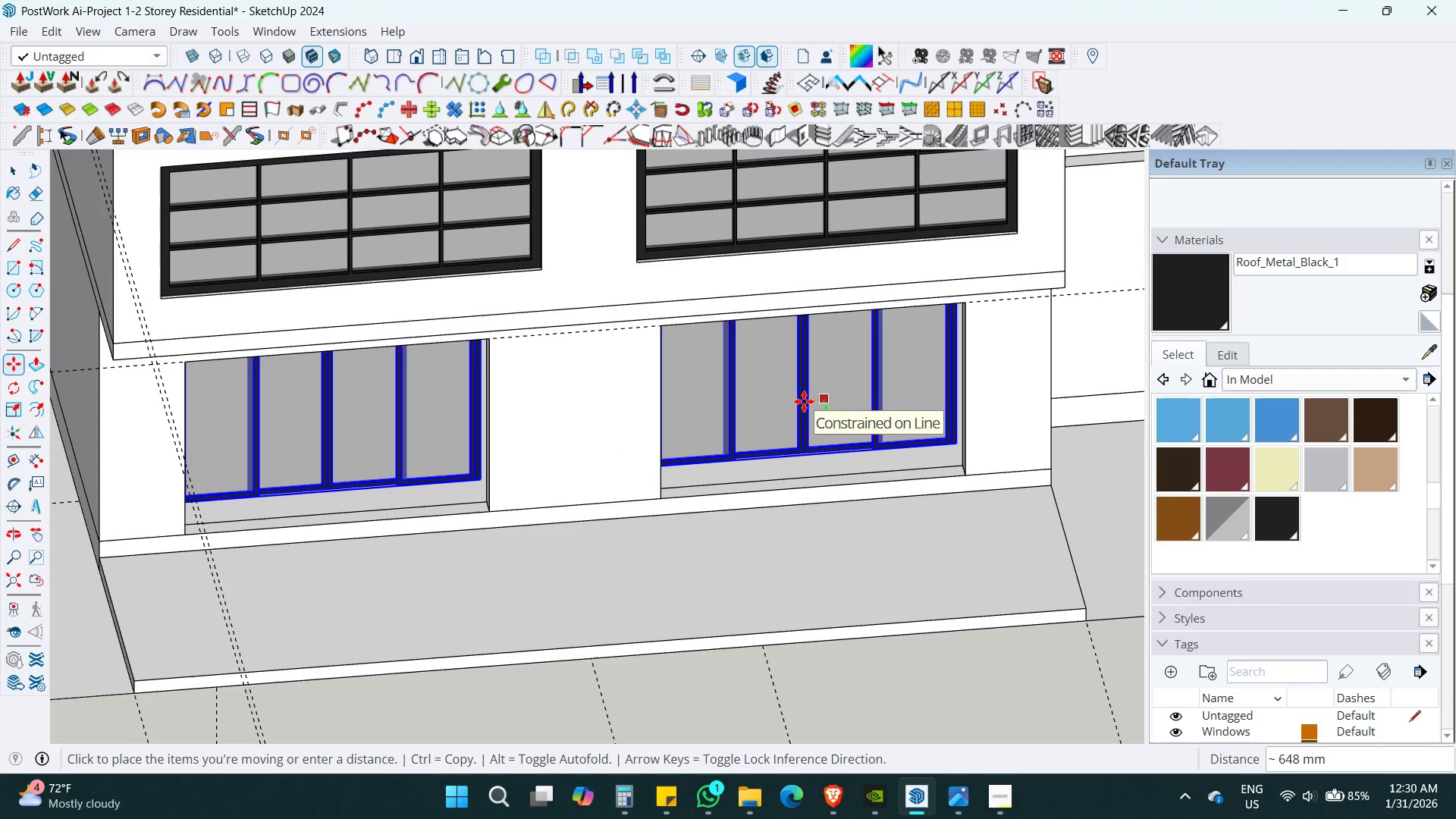 
key(Numpad2)
 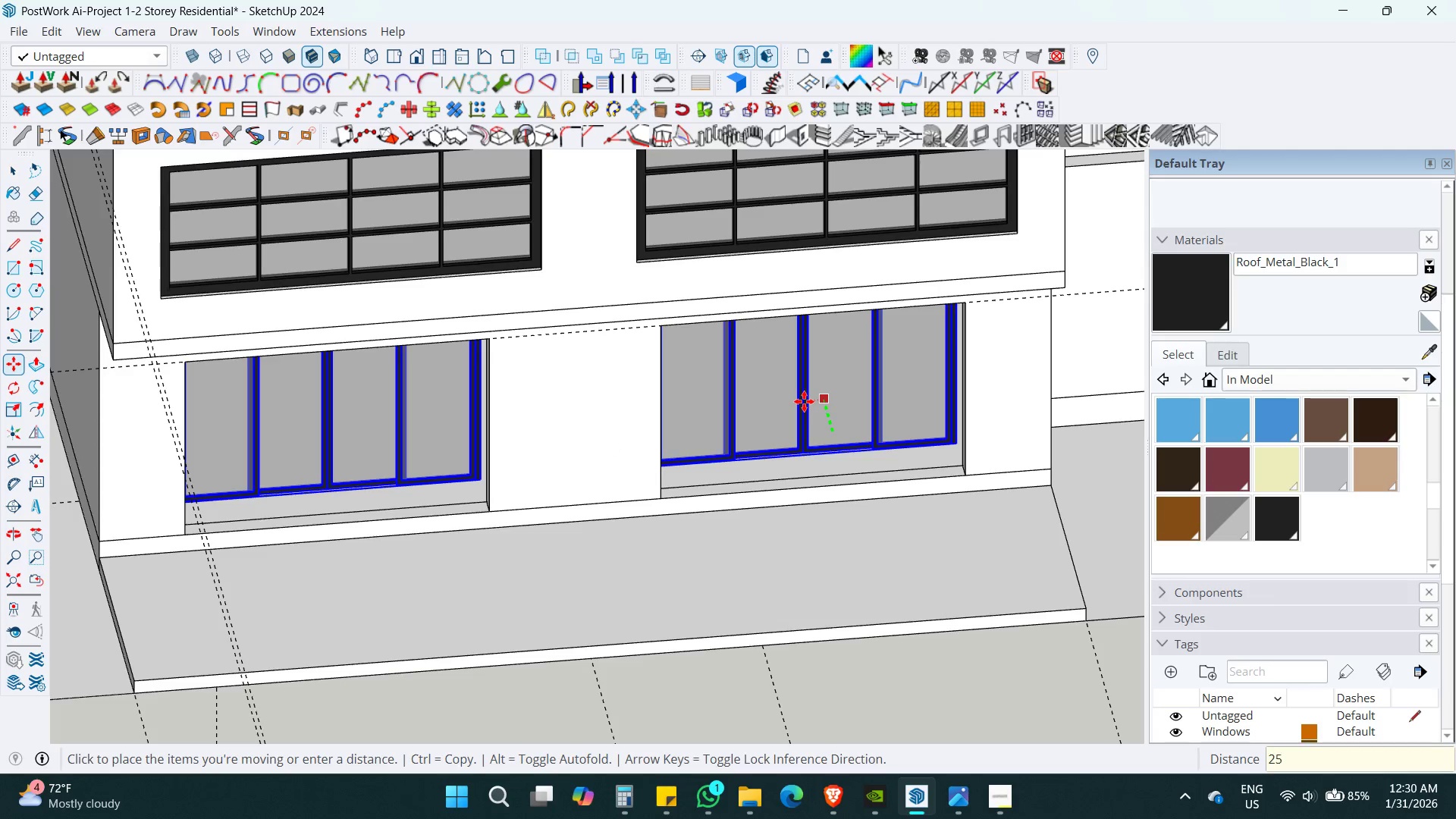 
key(Numpad5)
 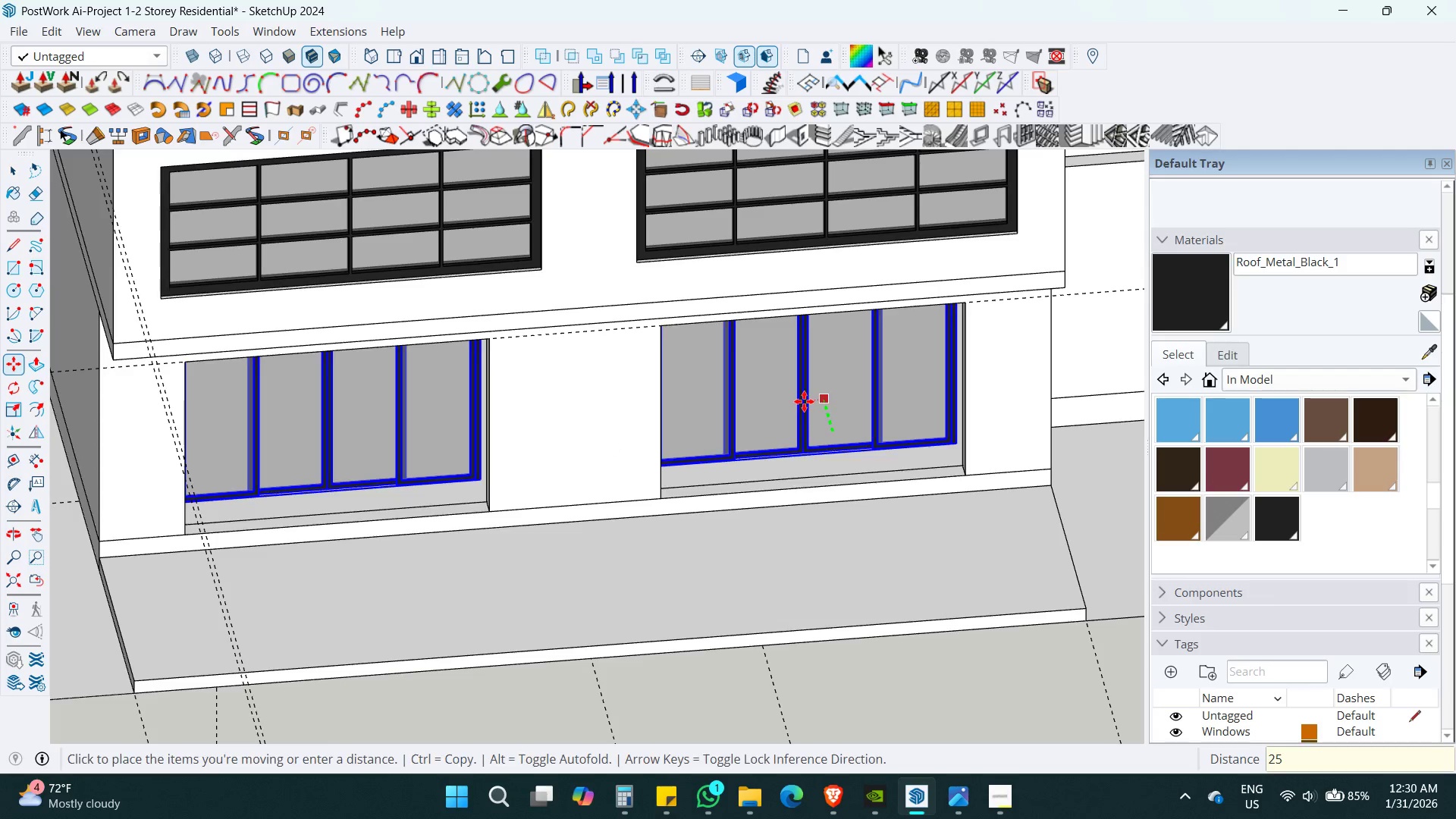 
key(Enter)
 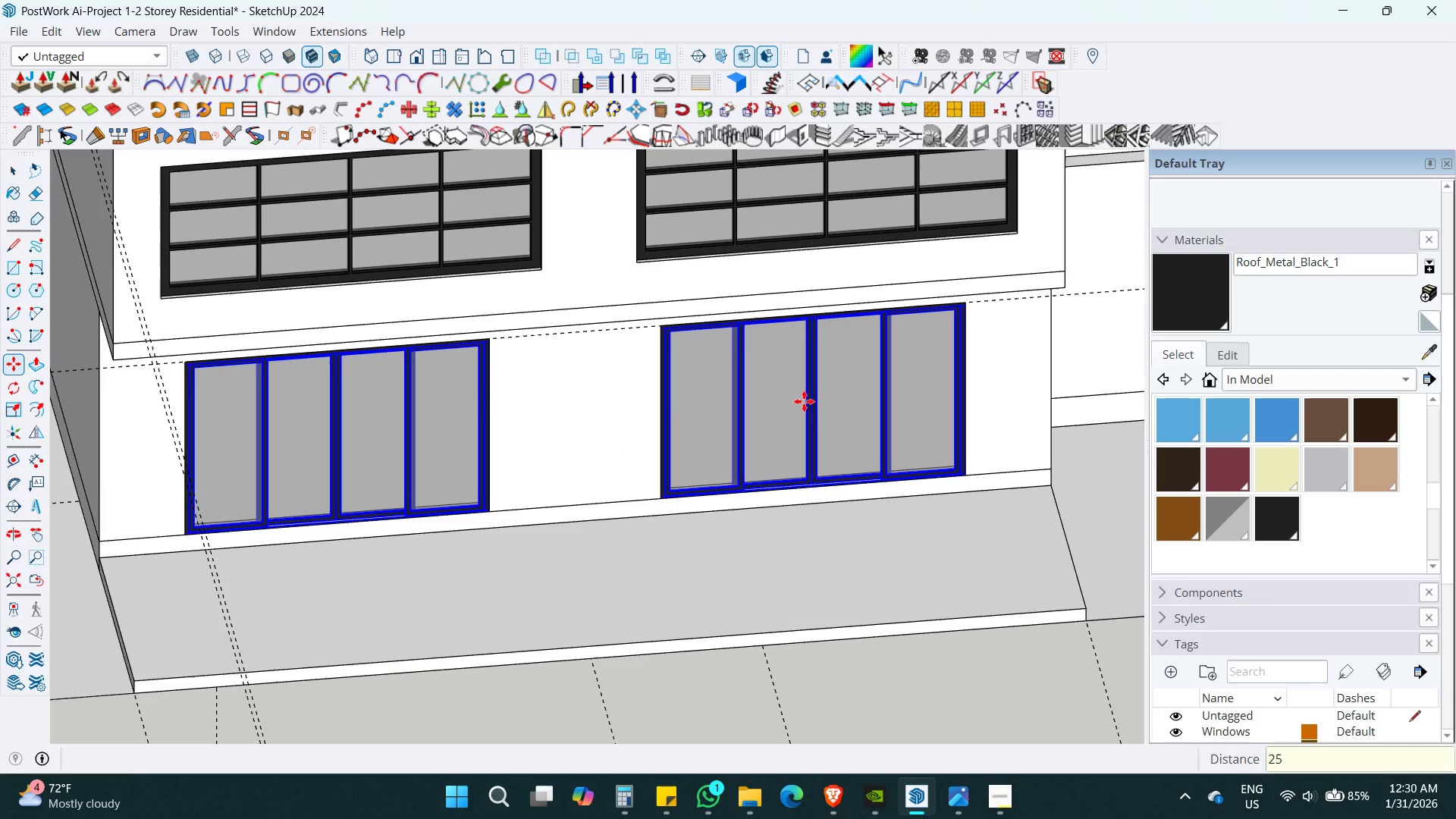 
key(Space)
 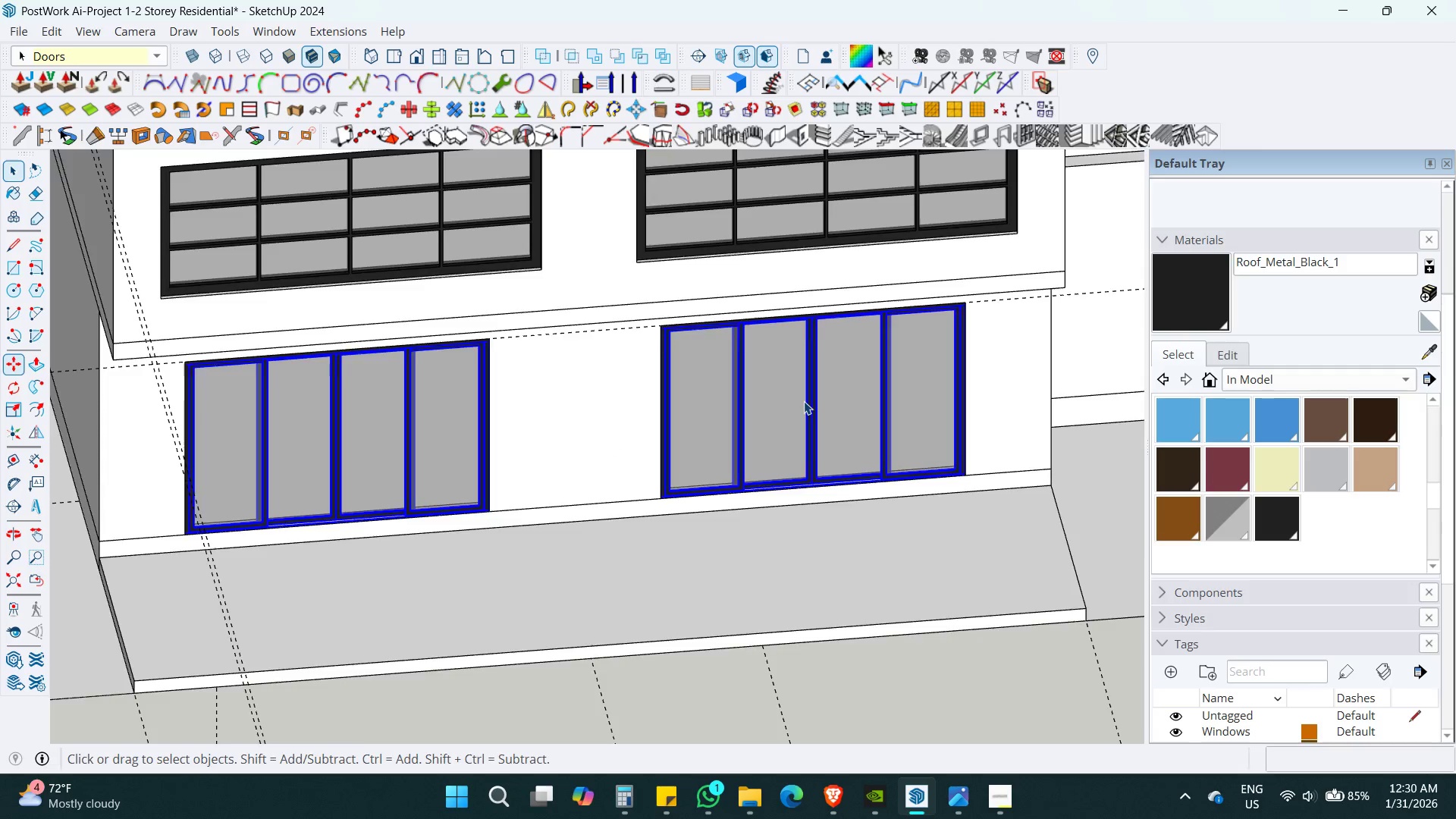 
key(Escape)
 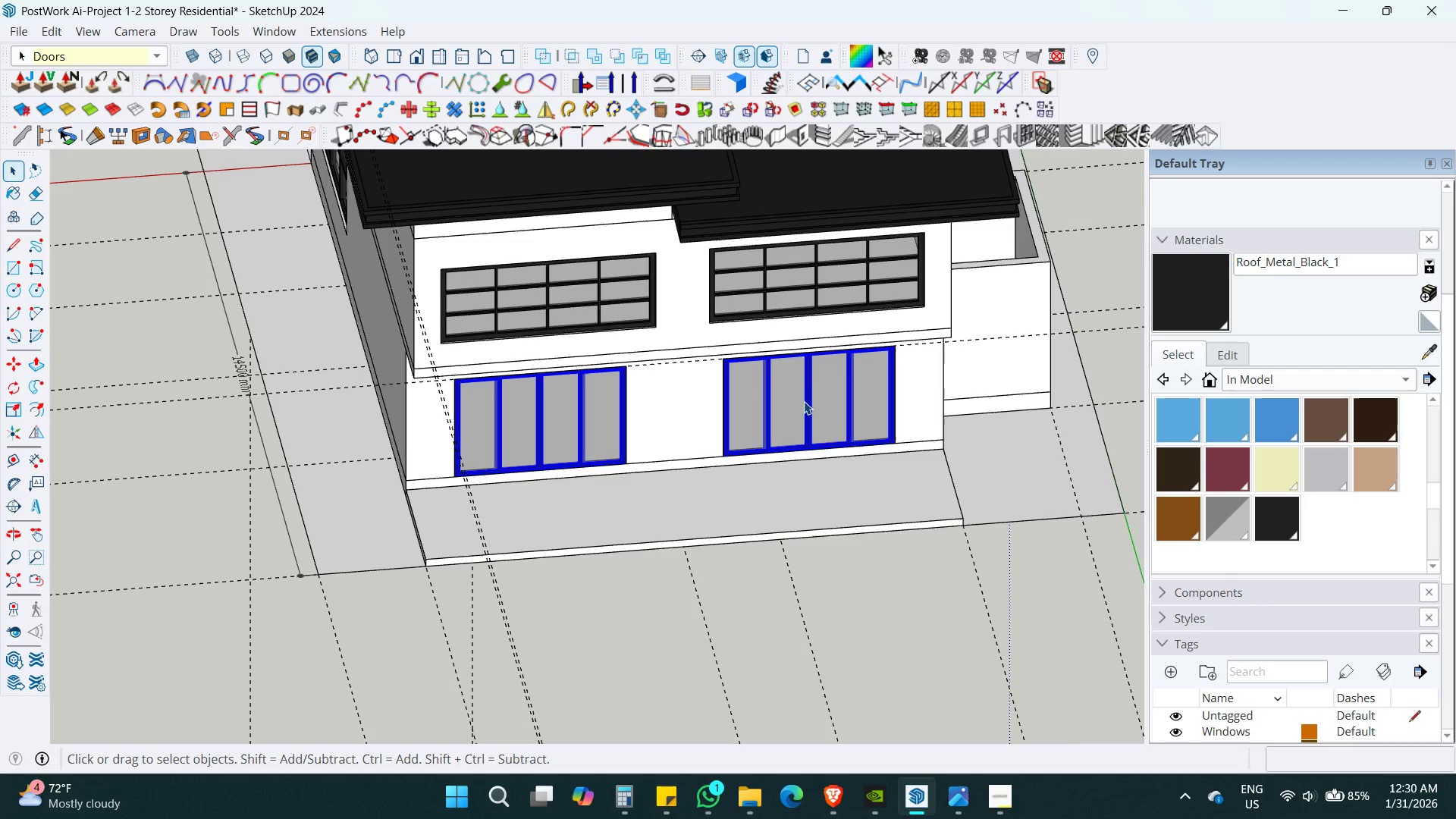 
key(Escape)
 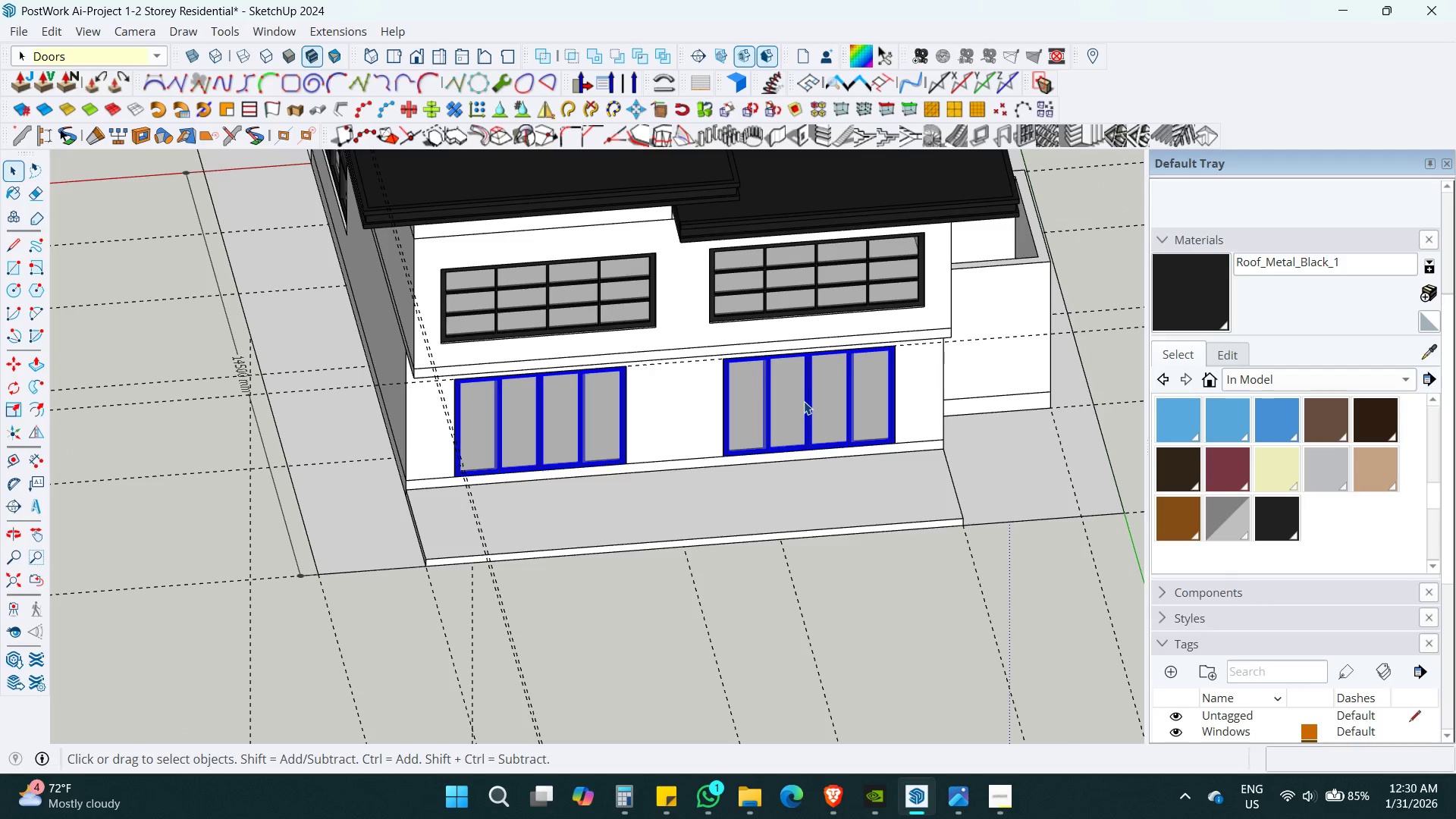 
key(Escape)
 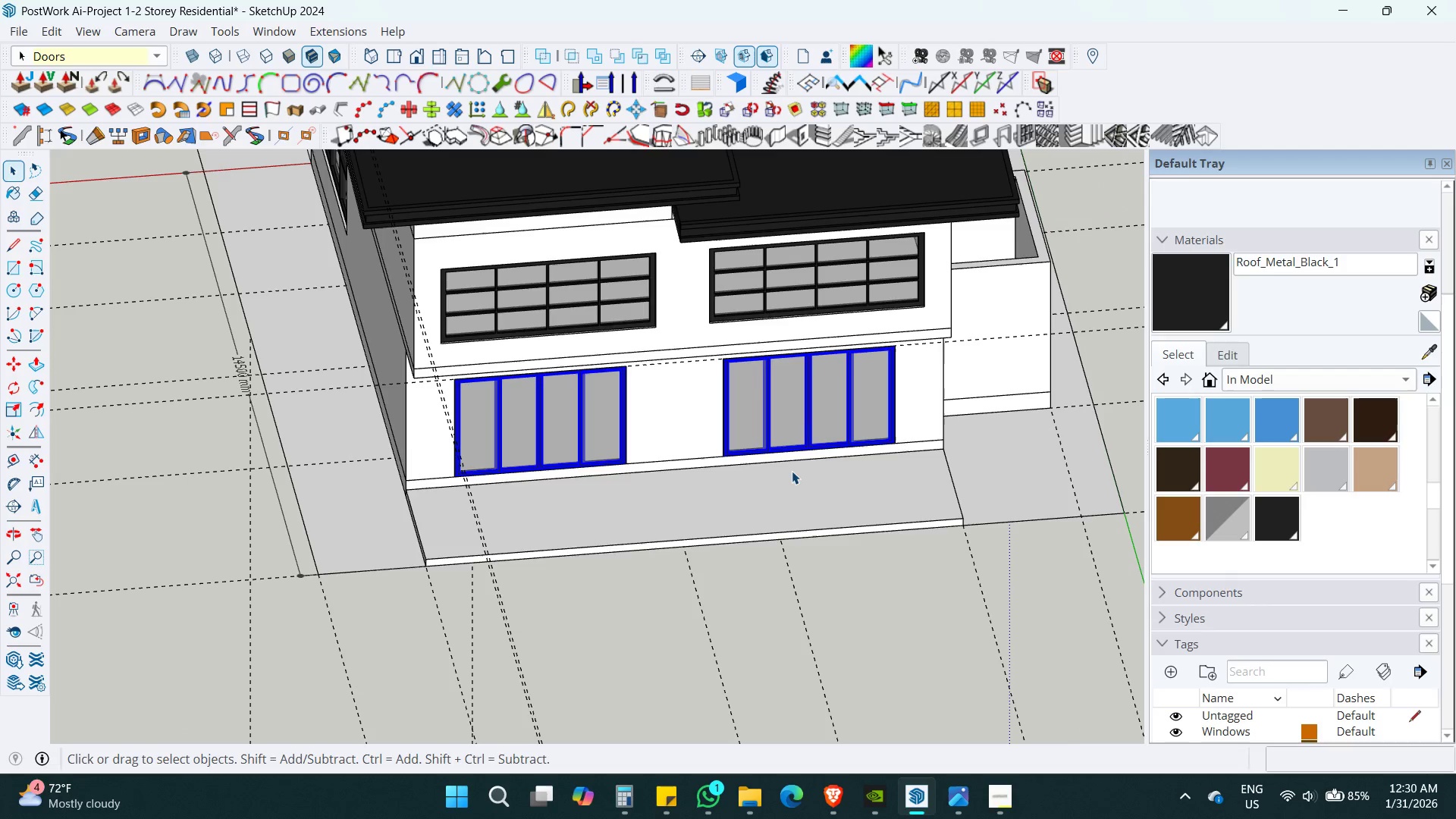 
scroll: coordinate [804, 401], scroll_direction: down, amount: 6.0
 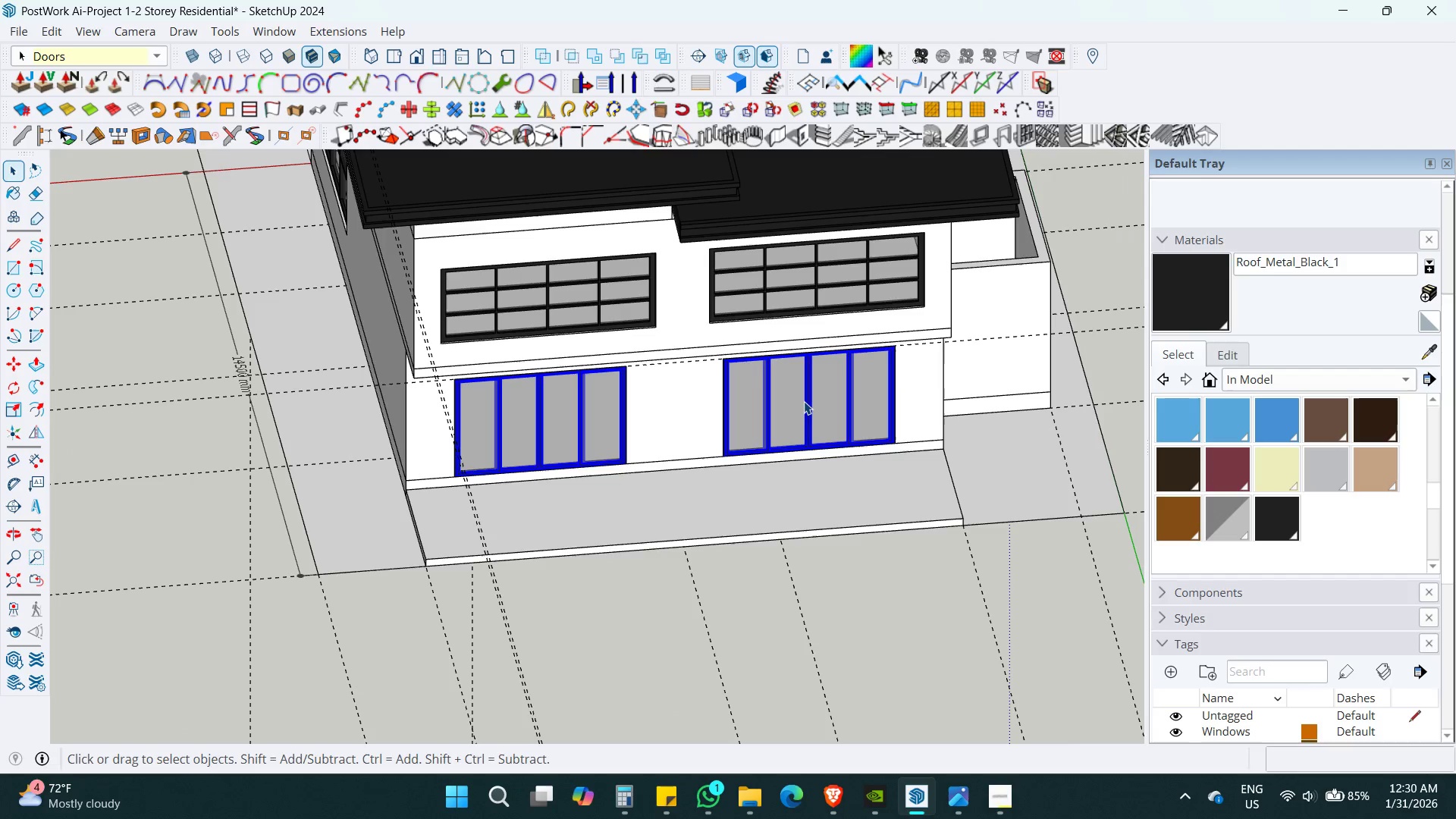 
key(Control+S)
 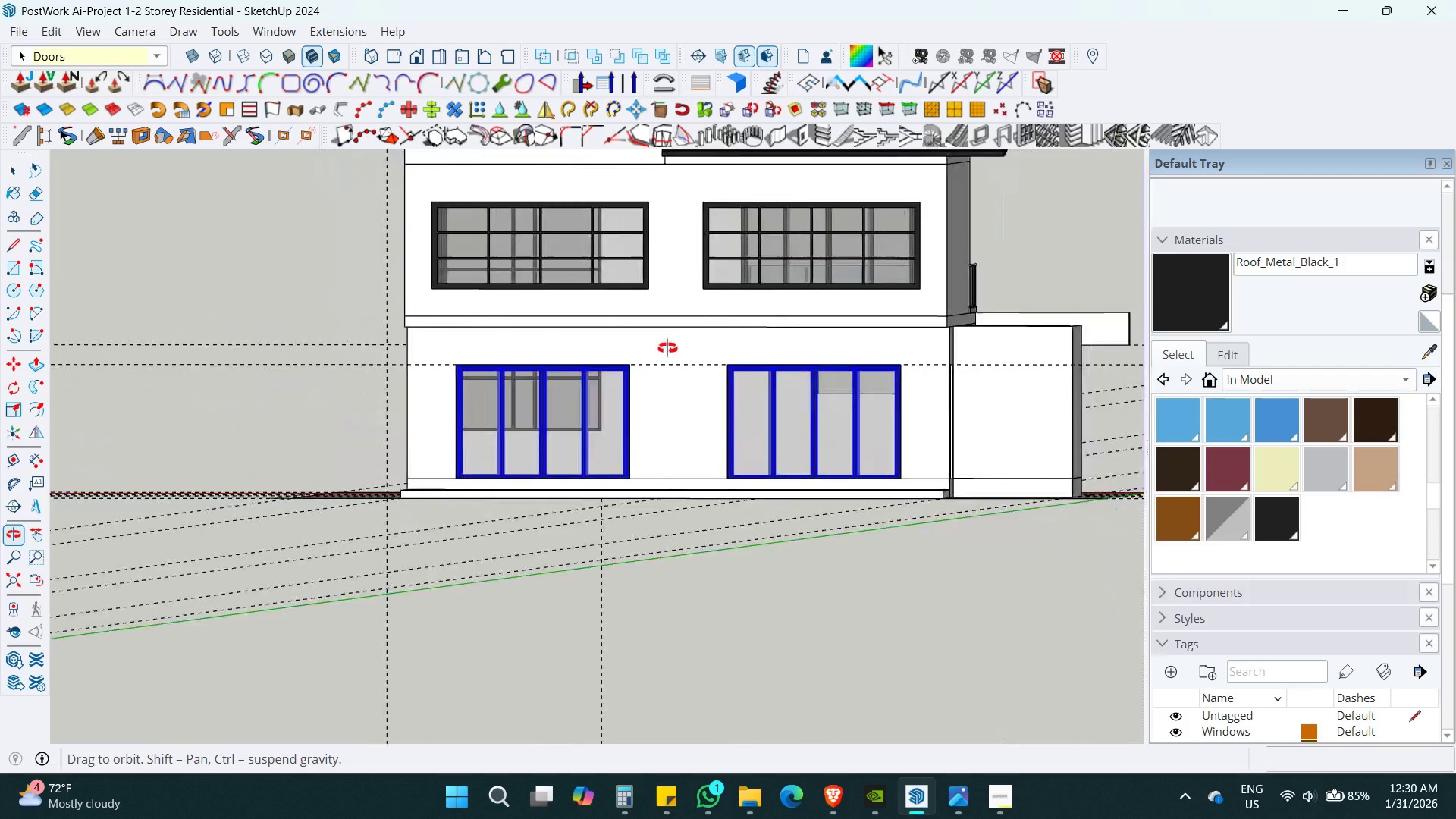 
hold_key(key=ControlLeft, duration=0.56)
 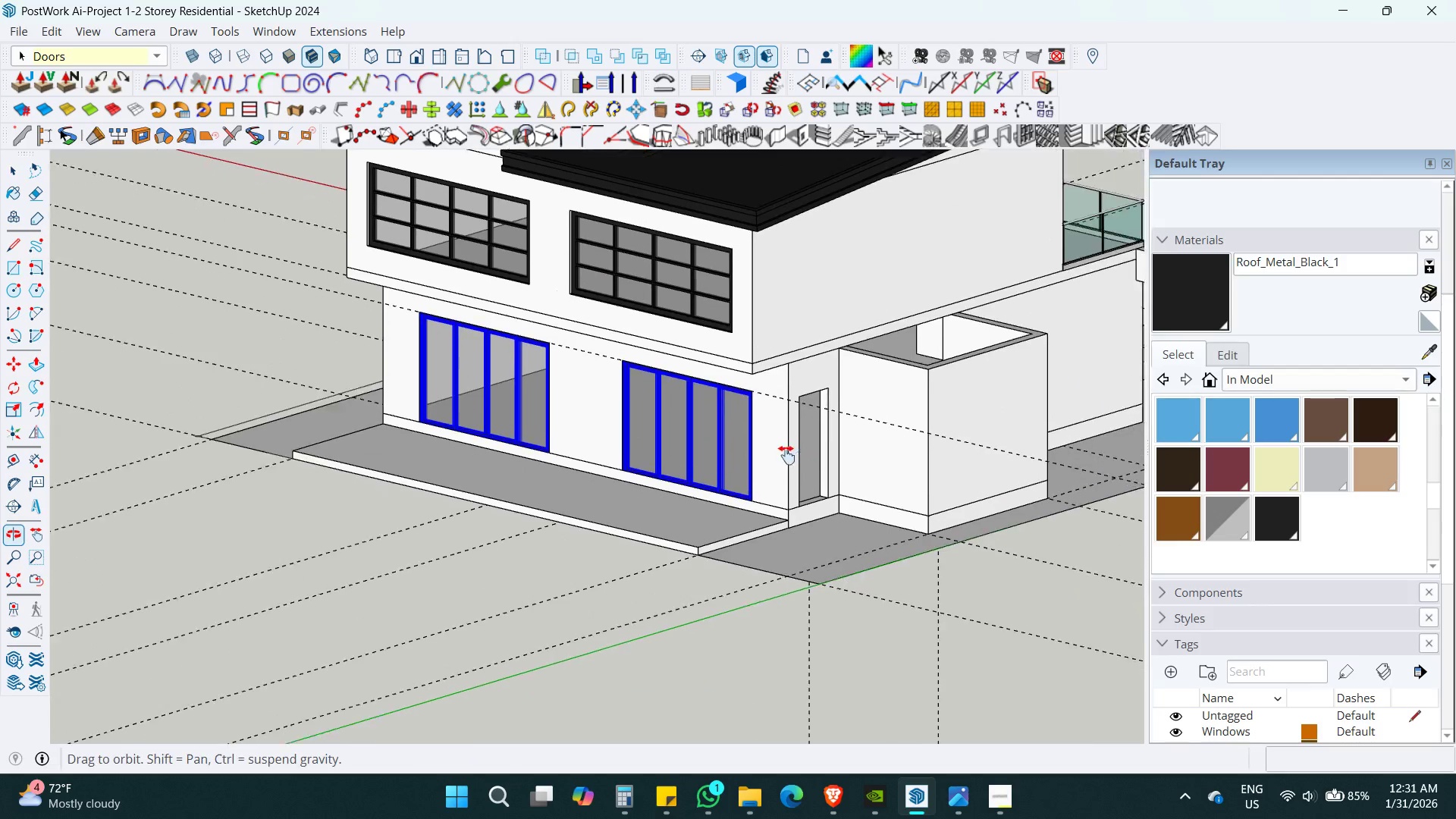 
hold_key(key=S, duration=0.31)
 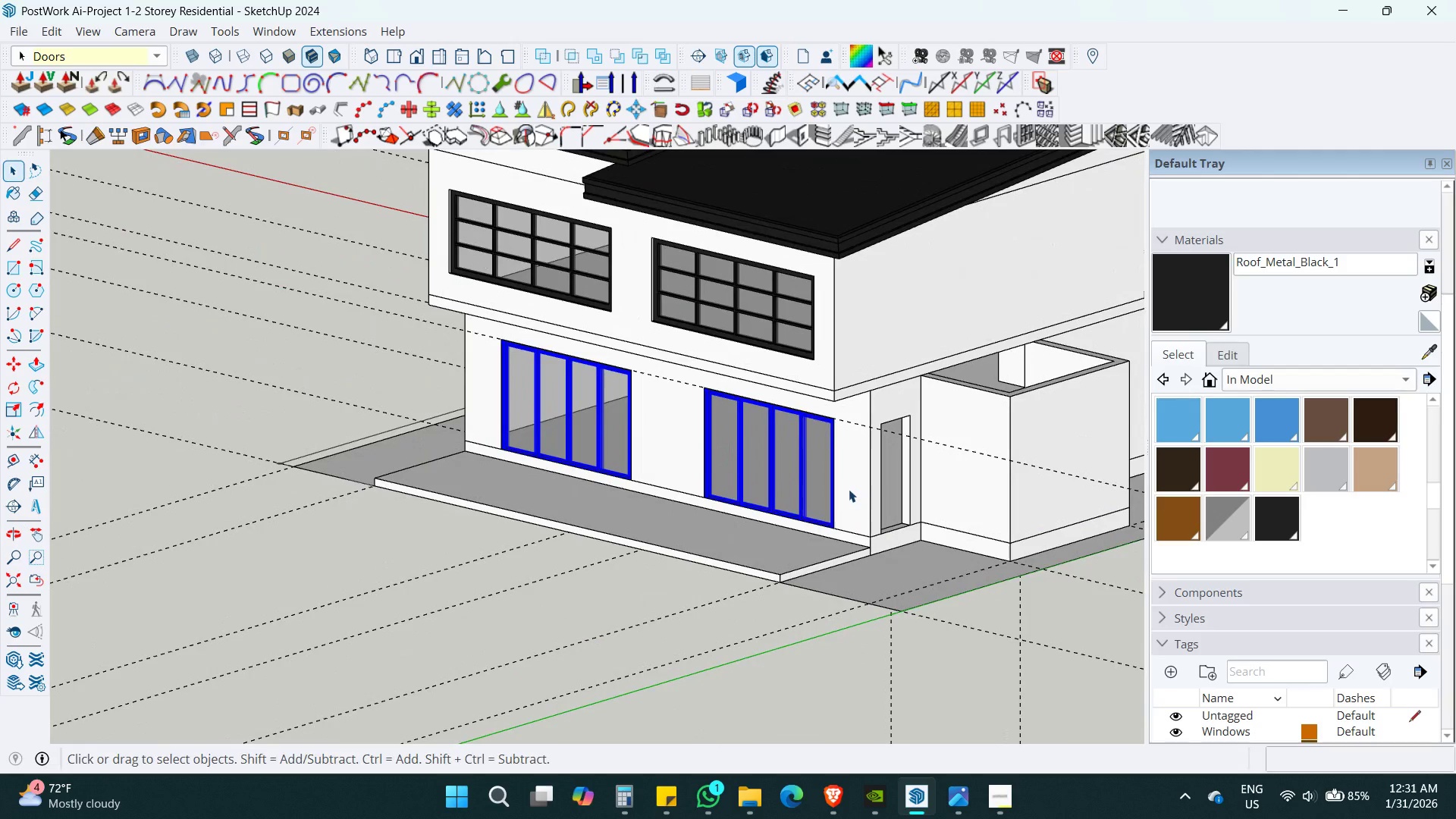 
hold_key(key=ShiftLeft, duration=0.36)
 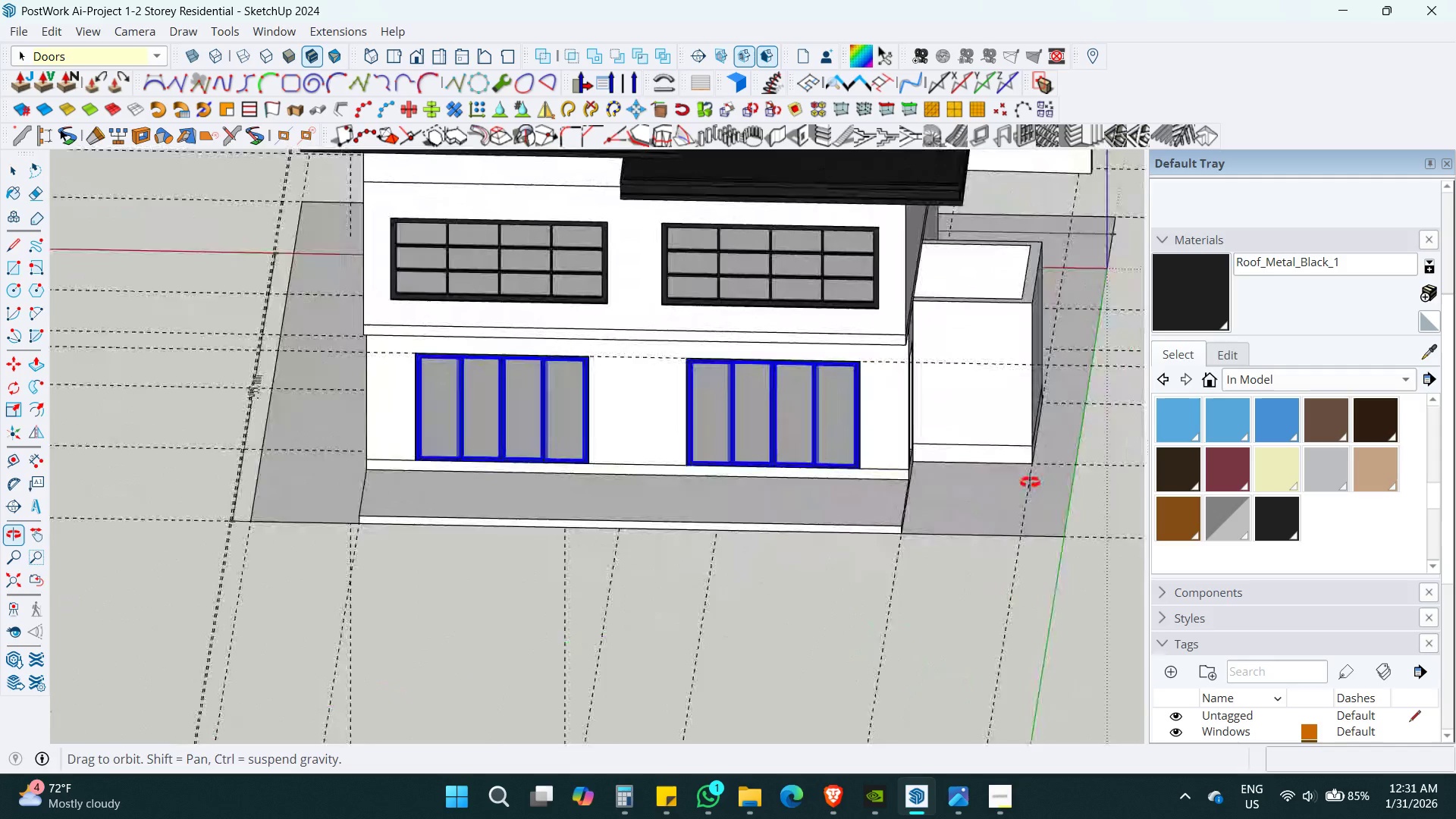 
key(Shift+ShiftLeft)
 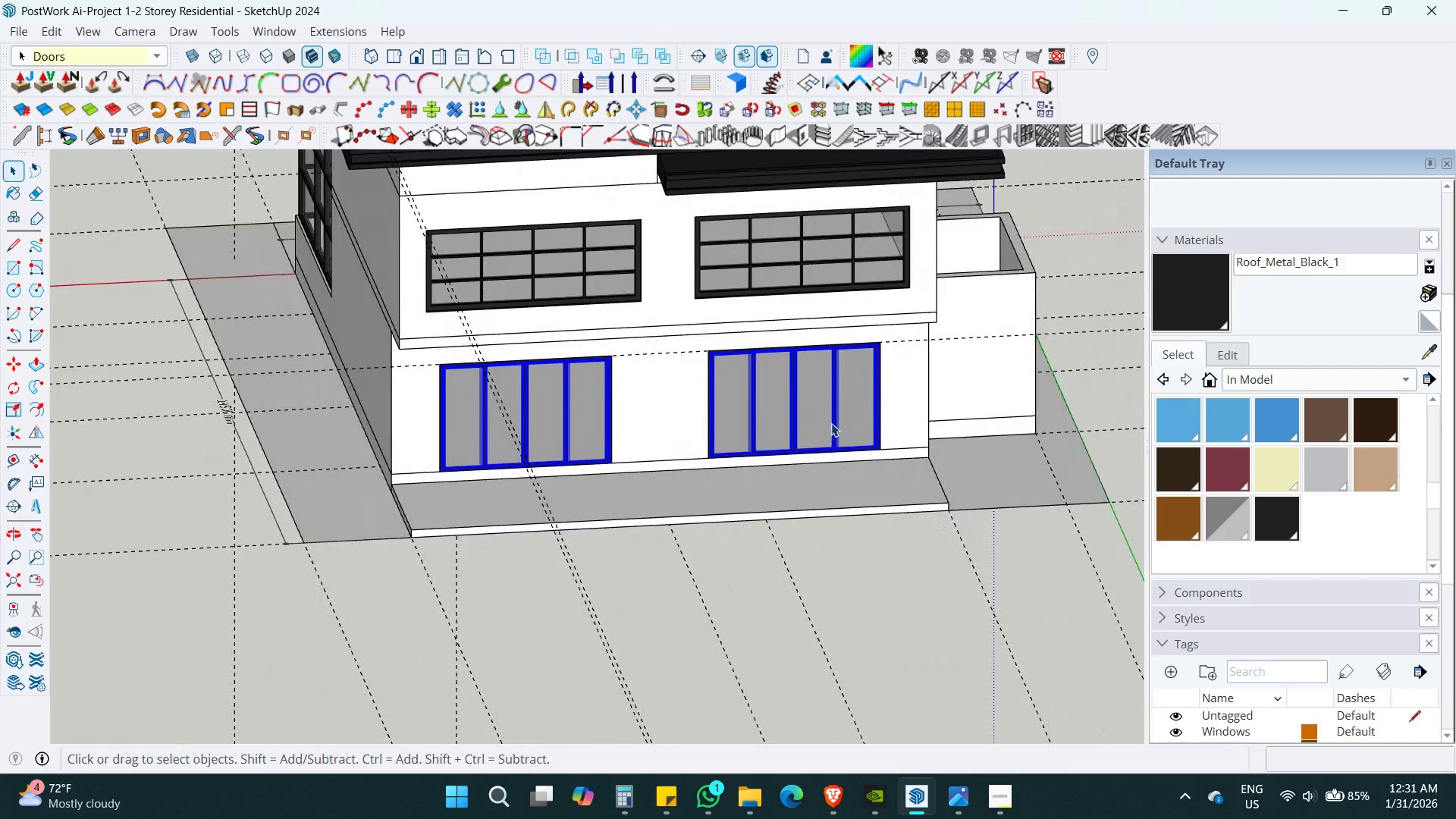 
left_click([835, 416])
 